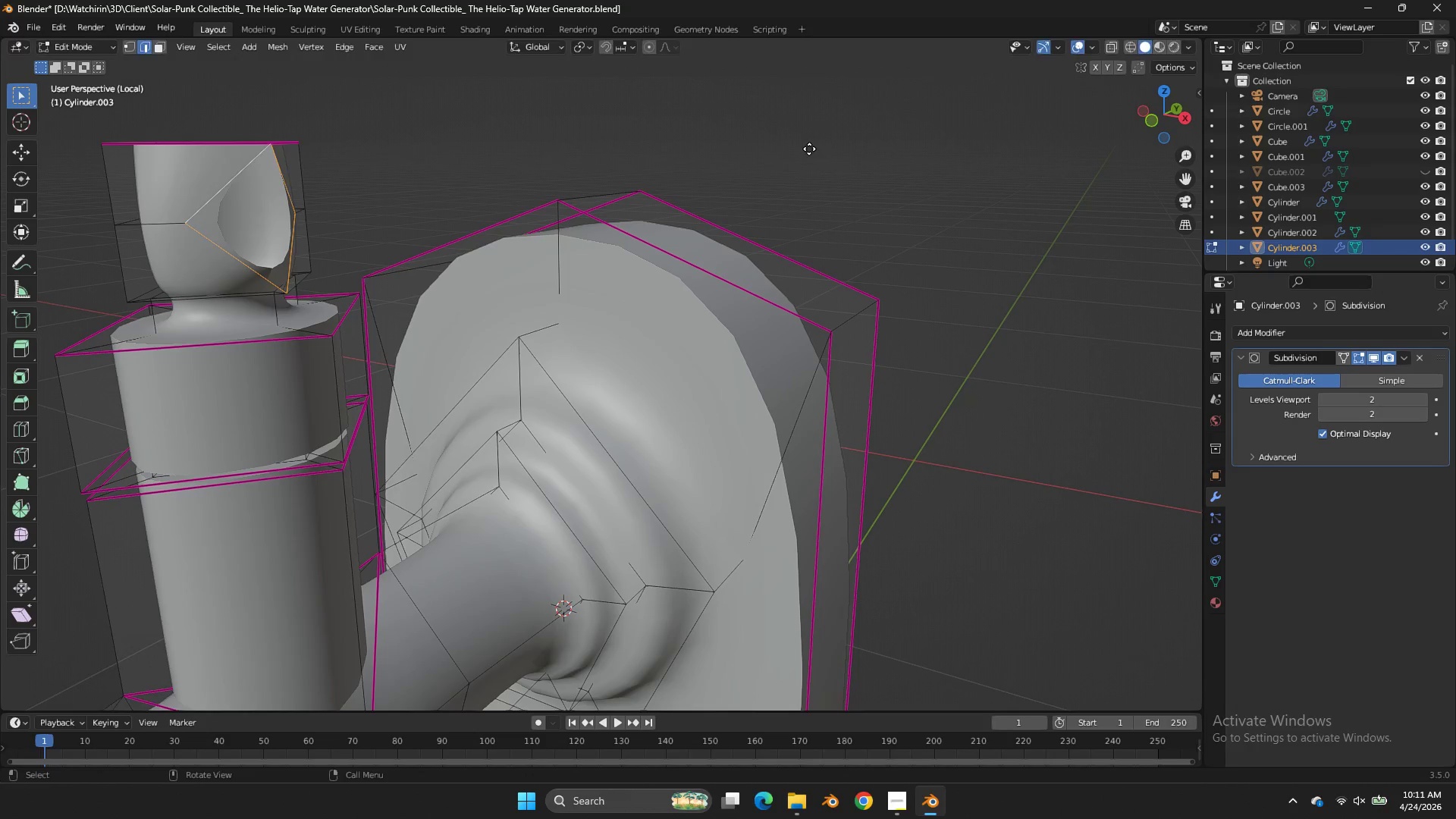 
key(E)
 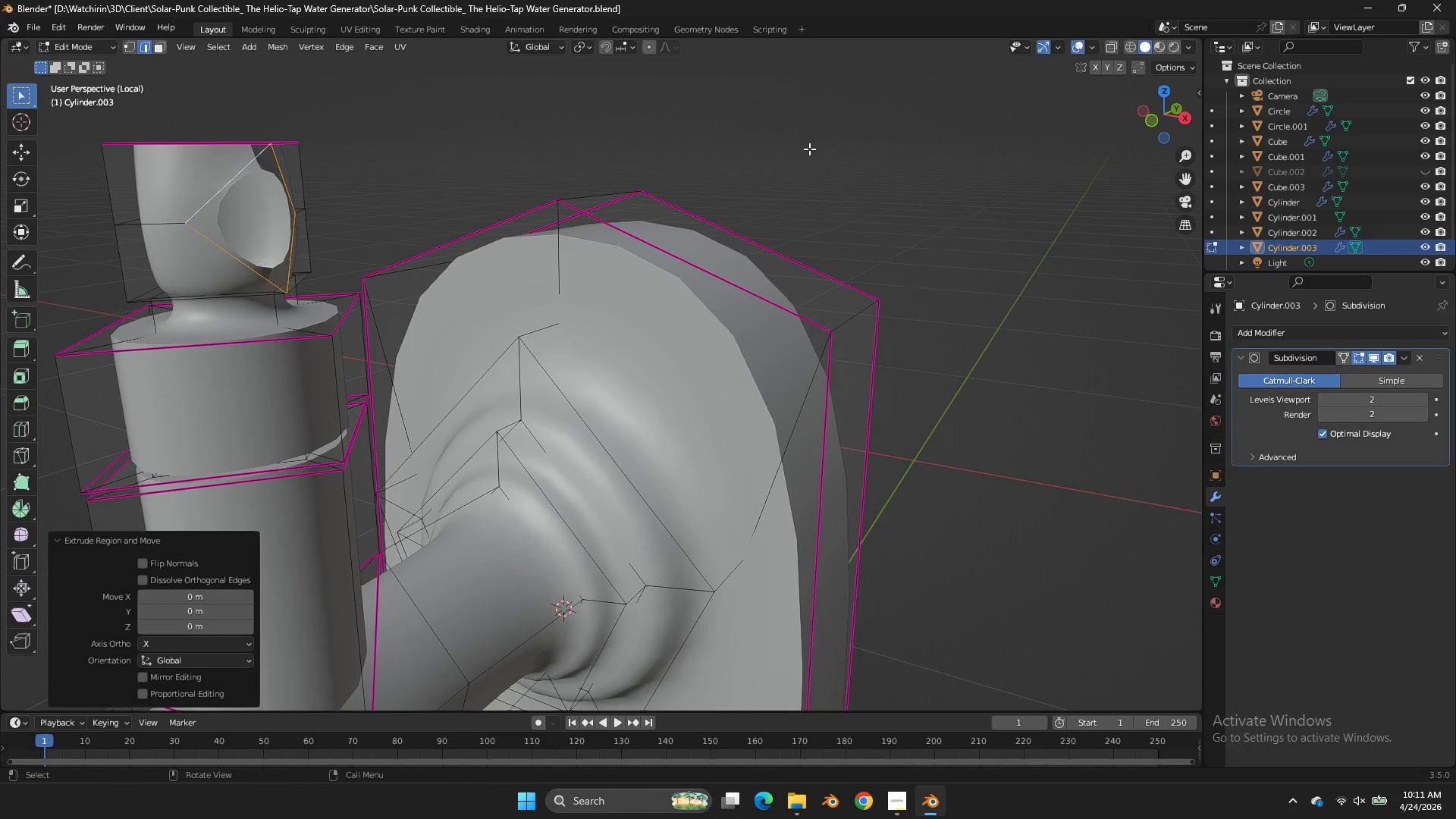 
right_click([809, 149])
 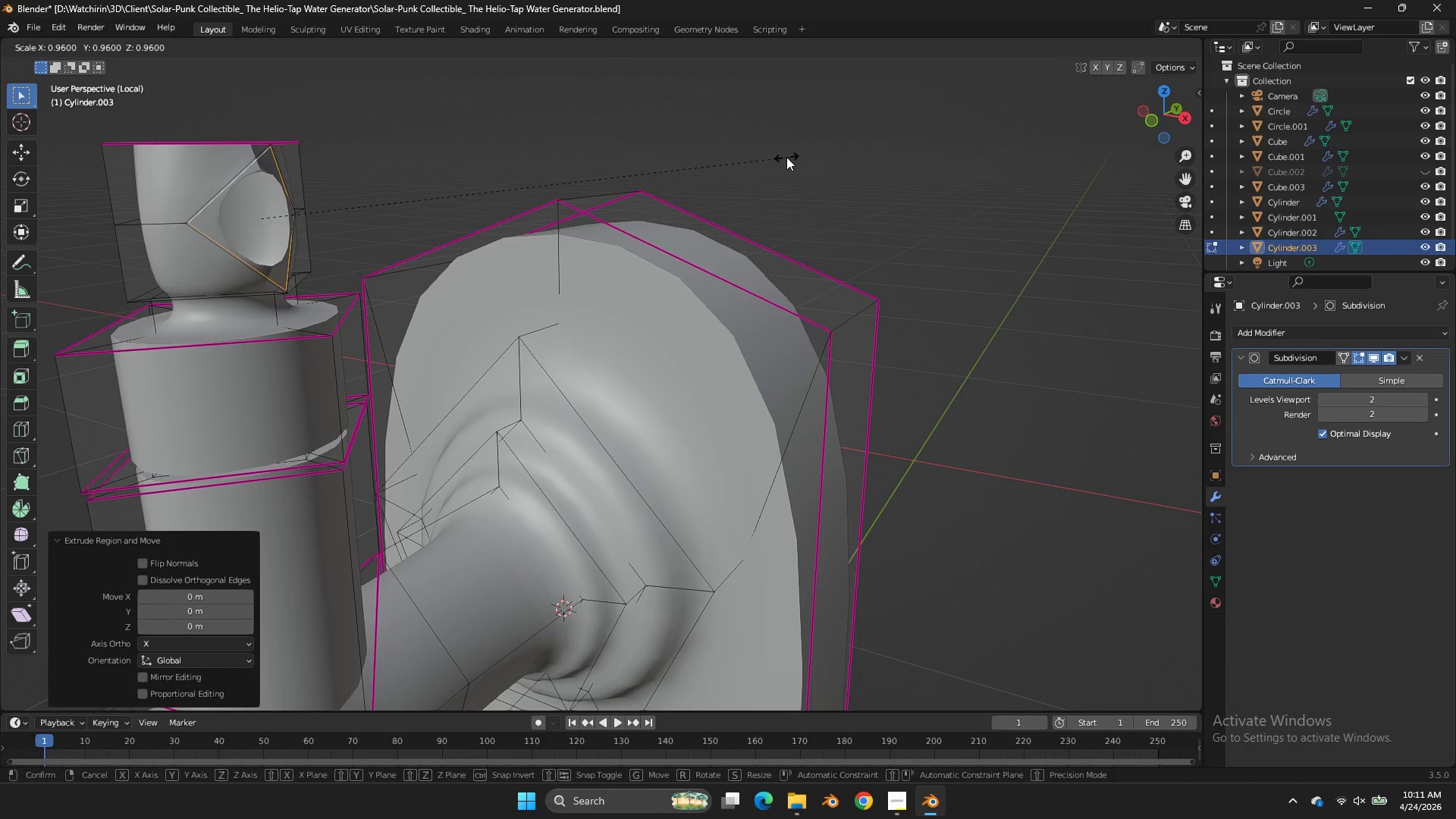 
key(S)
 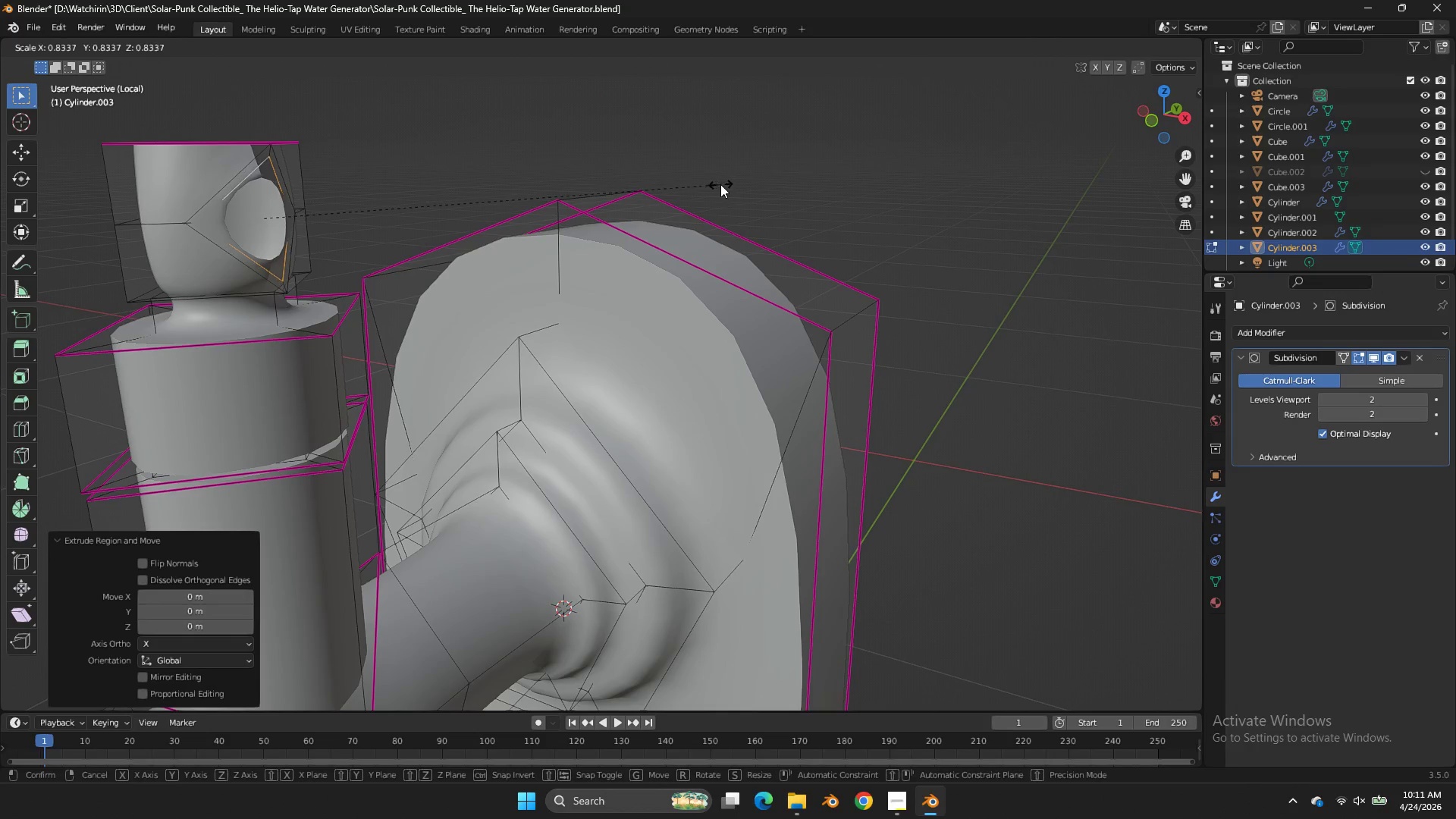 
left_click([720, 184])
 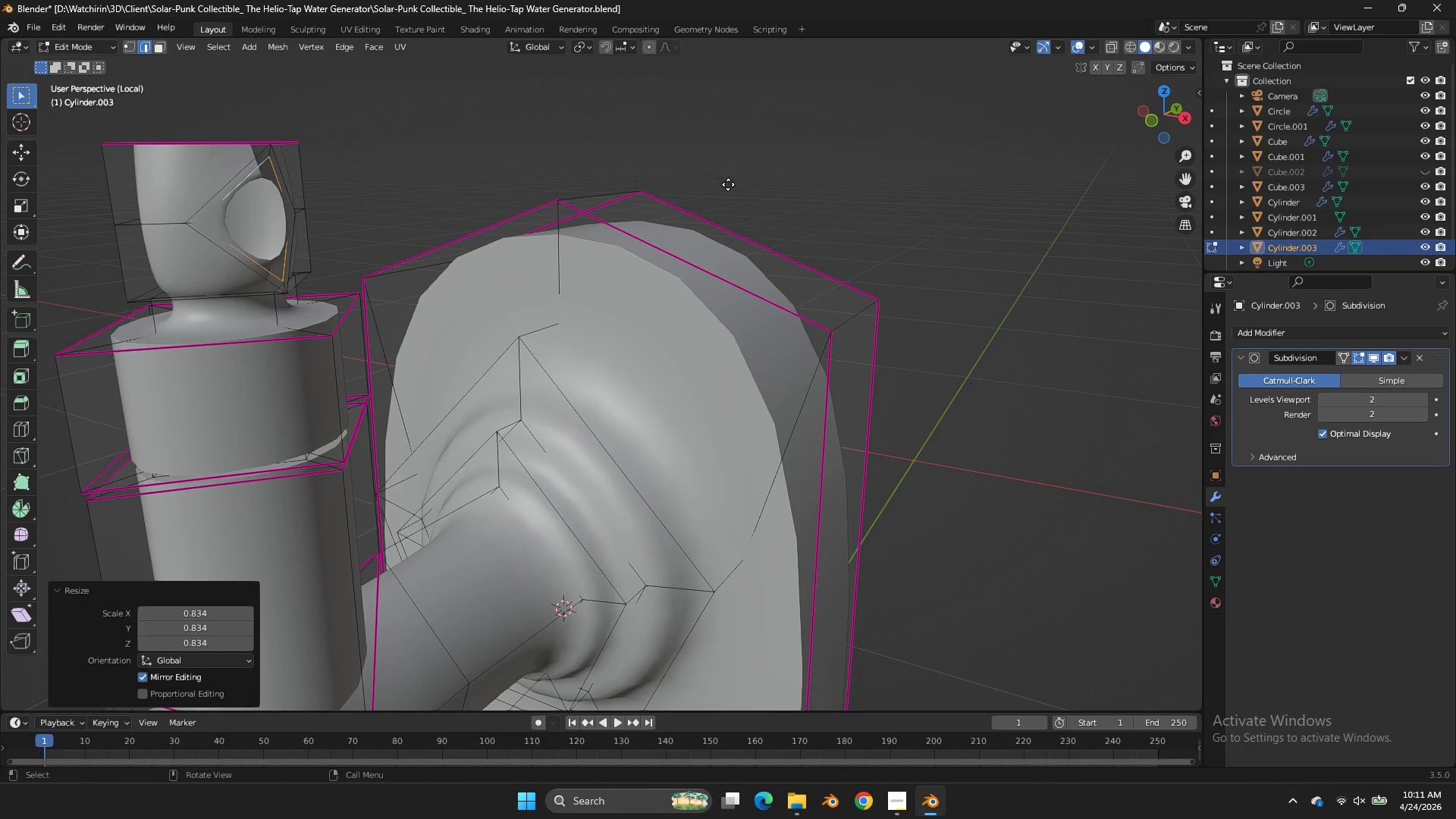 
type(ex)
 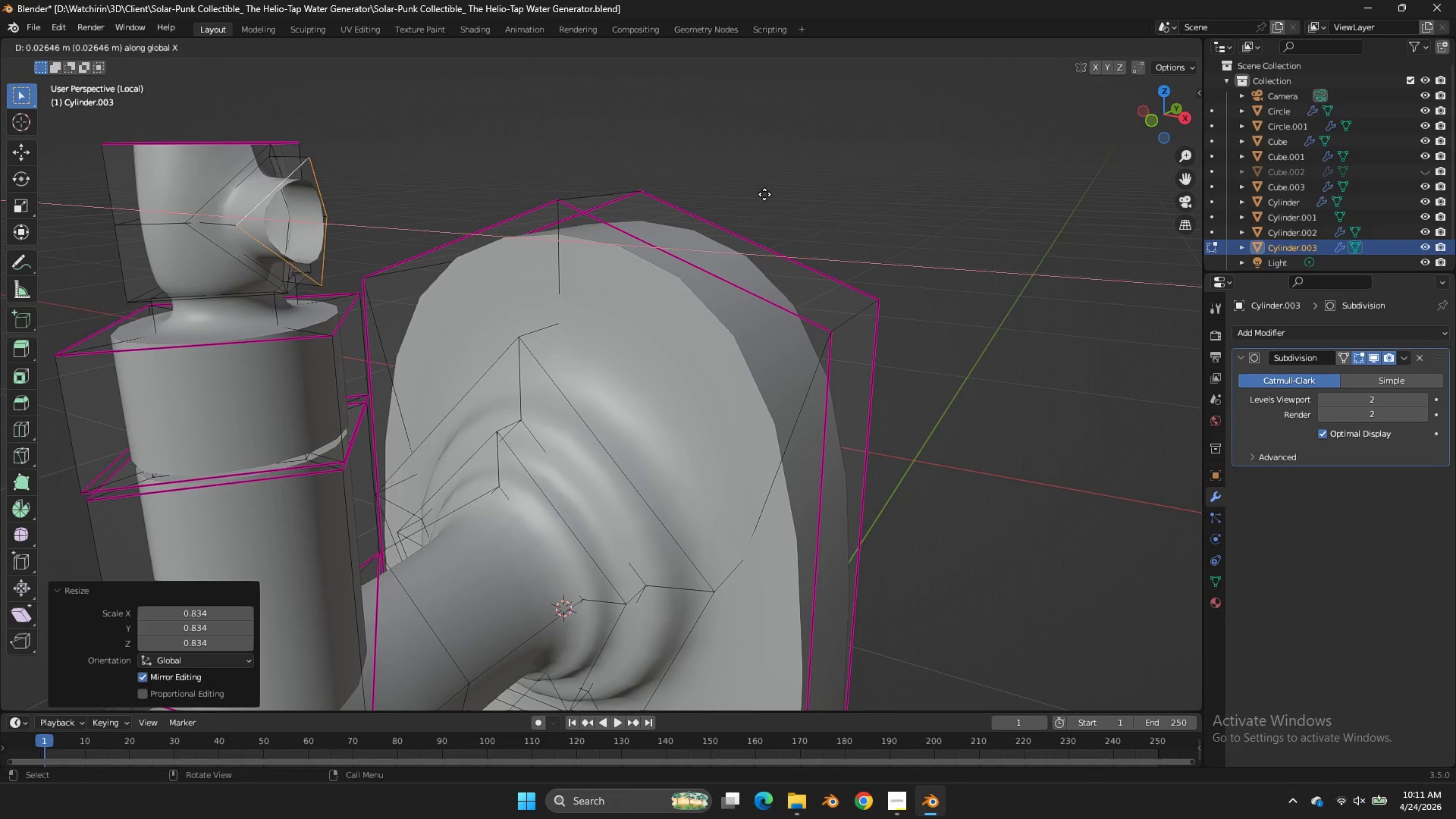 
left_click_drag(start_coordinate=[759, 191], to_coordinate=[855, 151])
 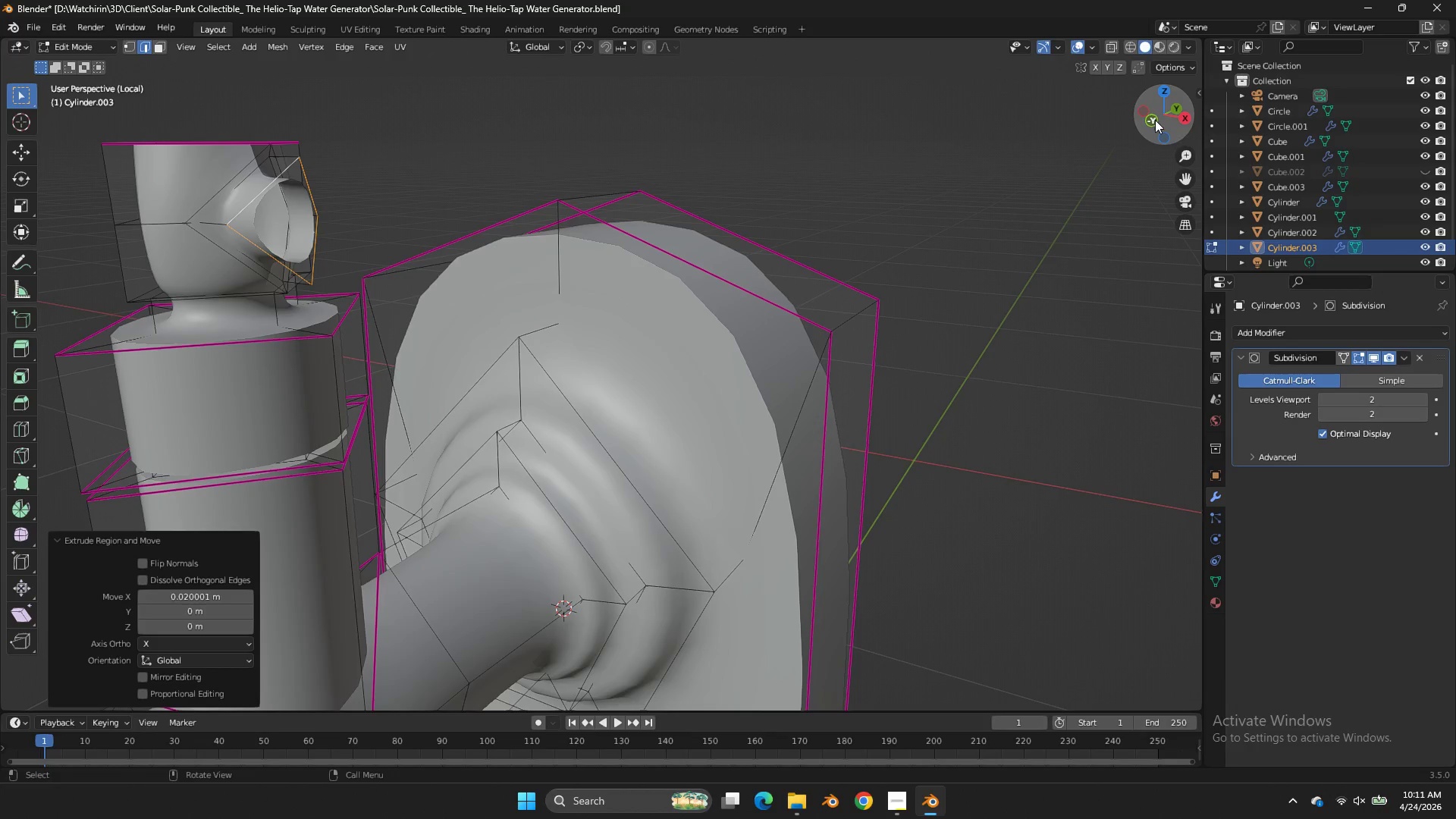 
left_click([1154, 120])
 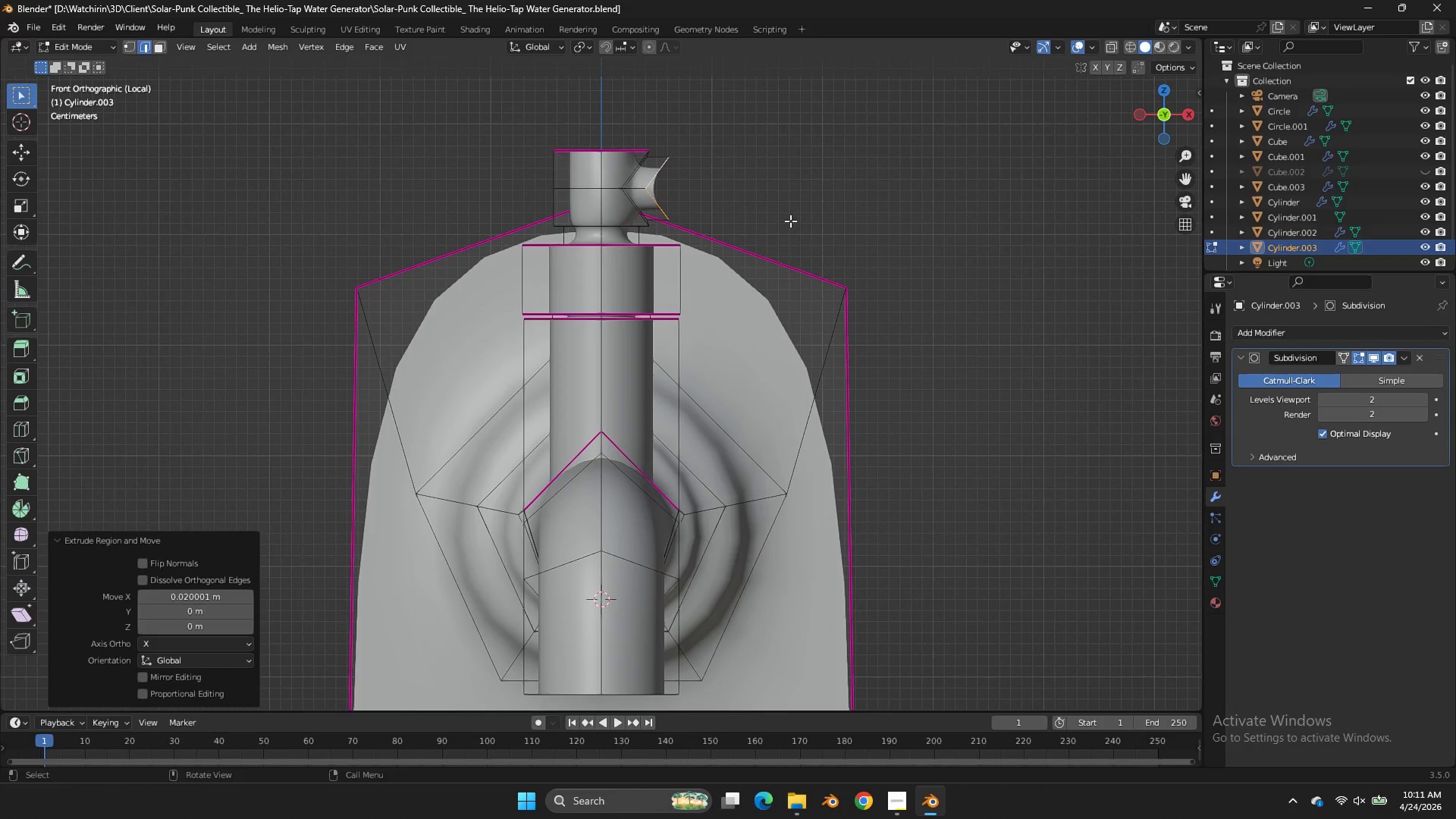 
type(sx0)
 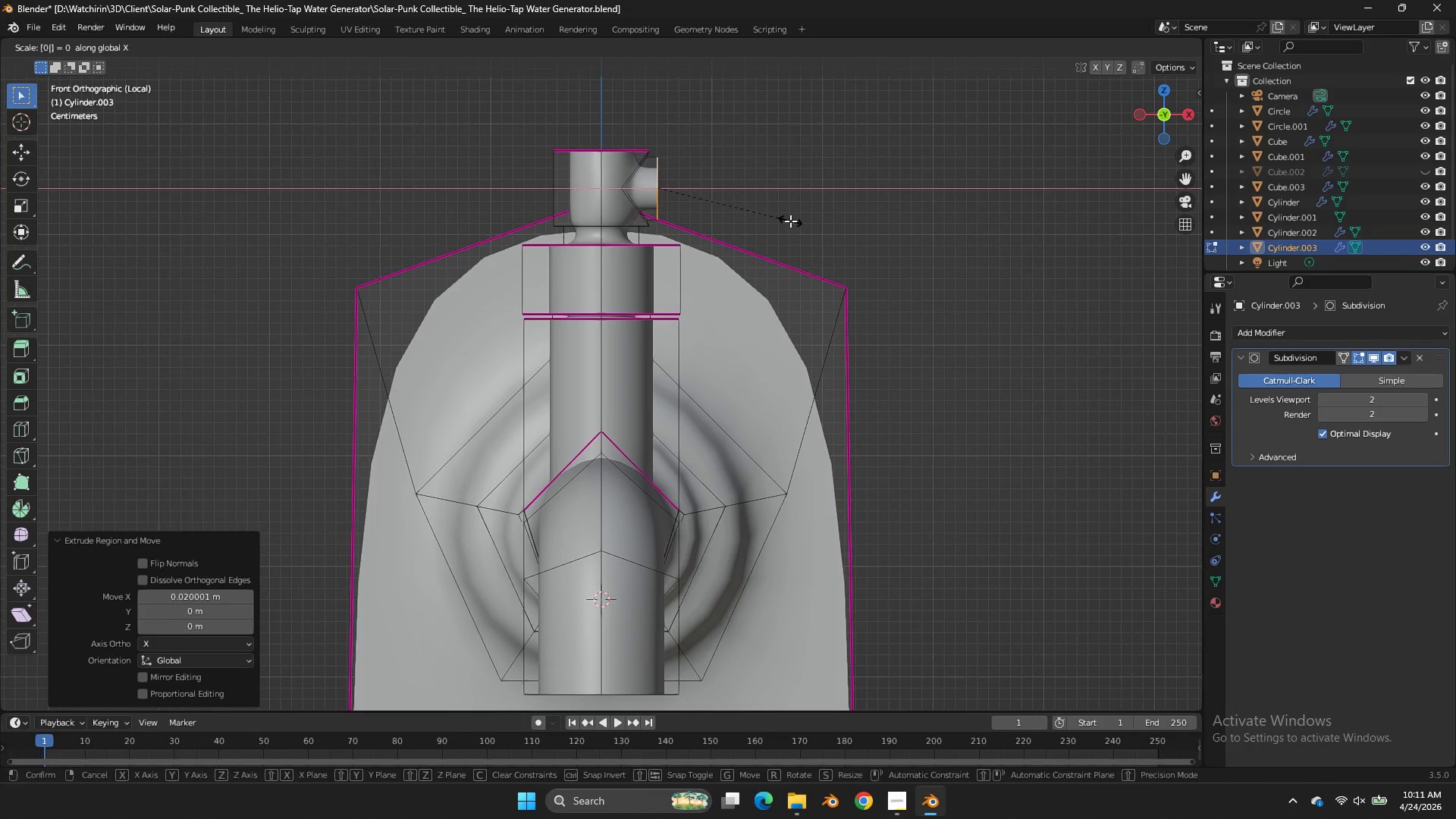 
key(Enter)
 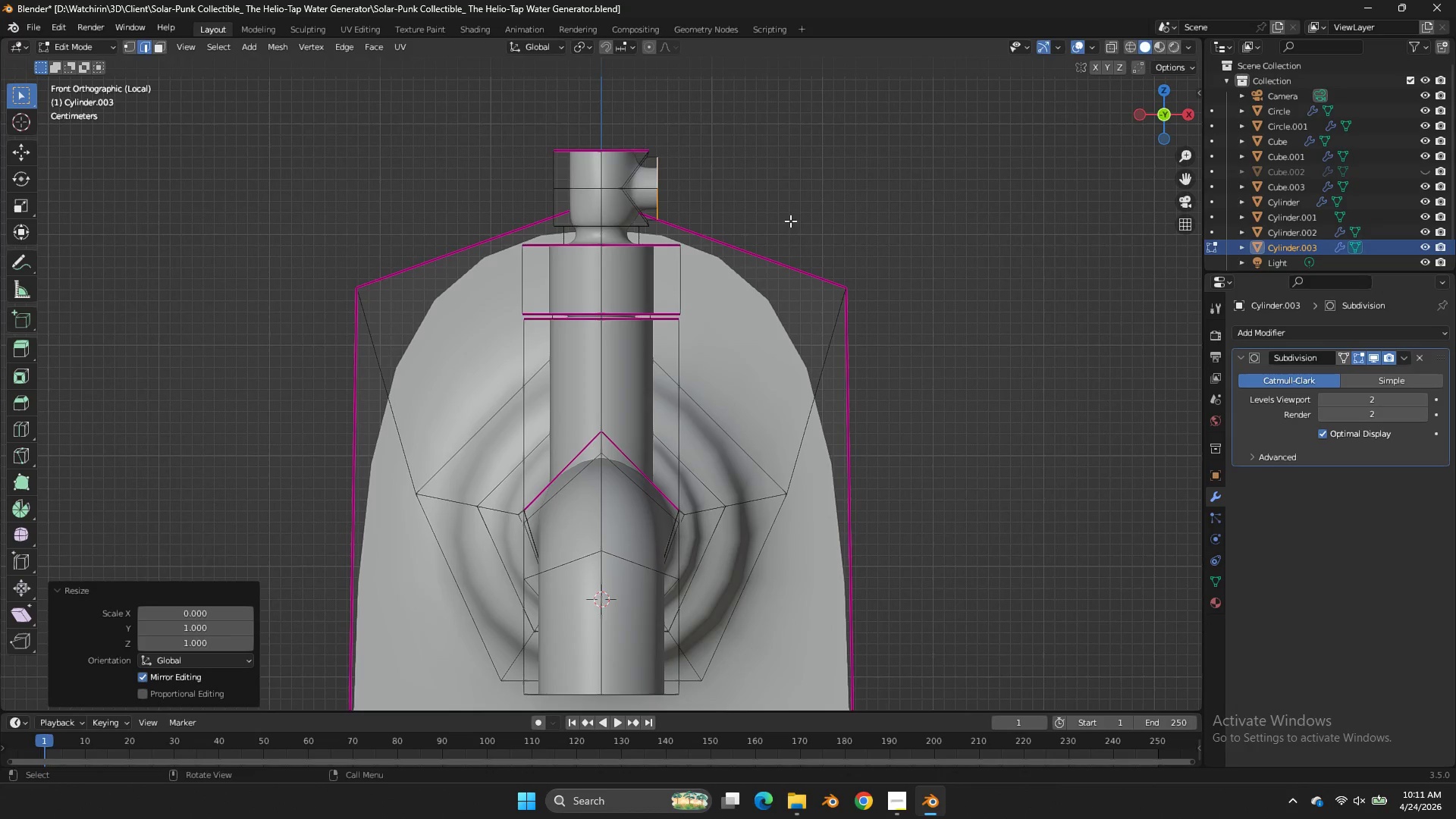 
type(ex)
 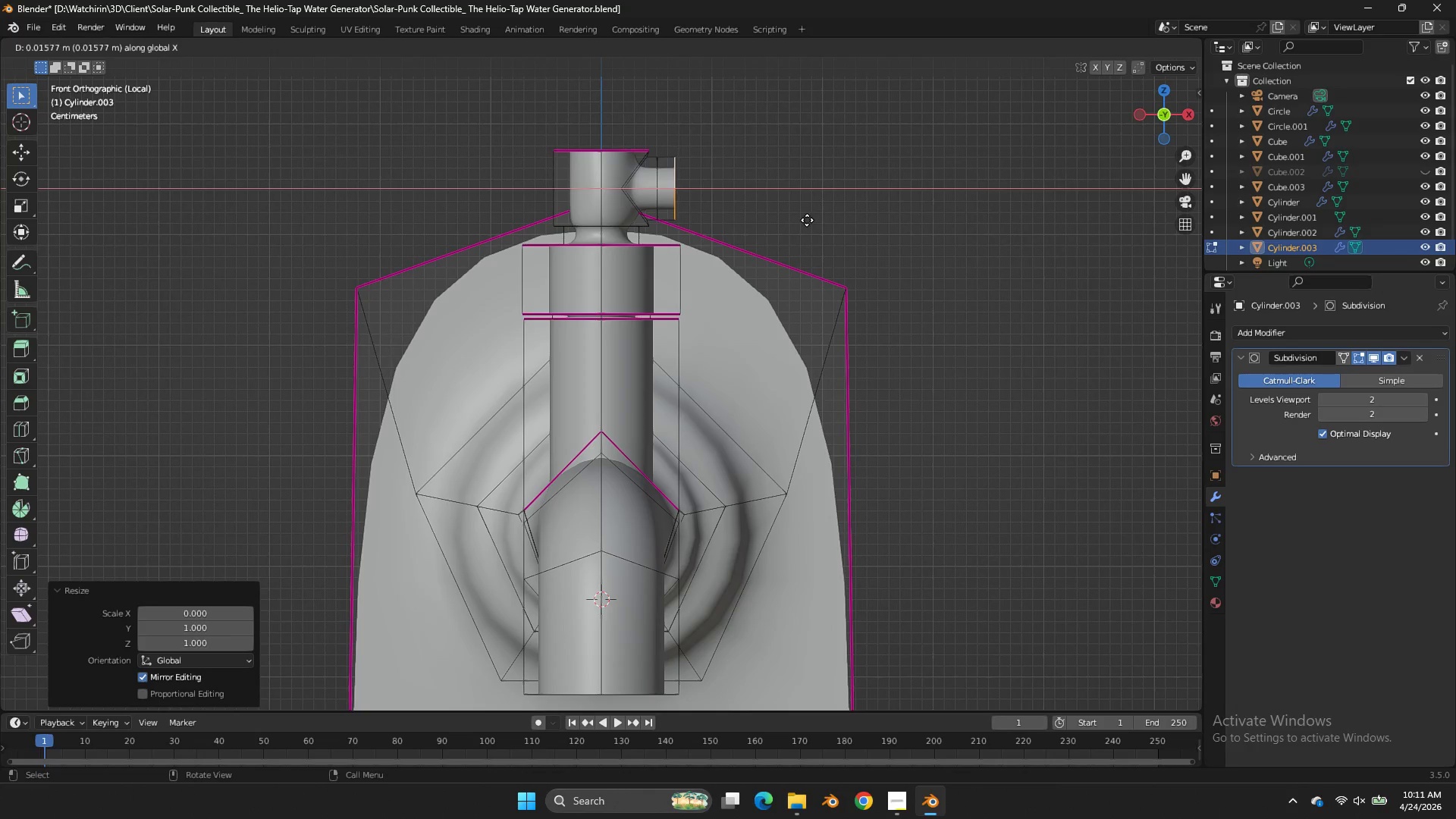 
right_click([804, 220])
 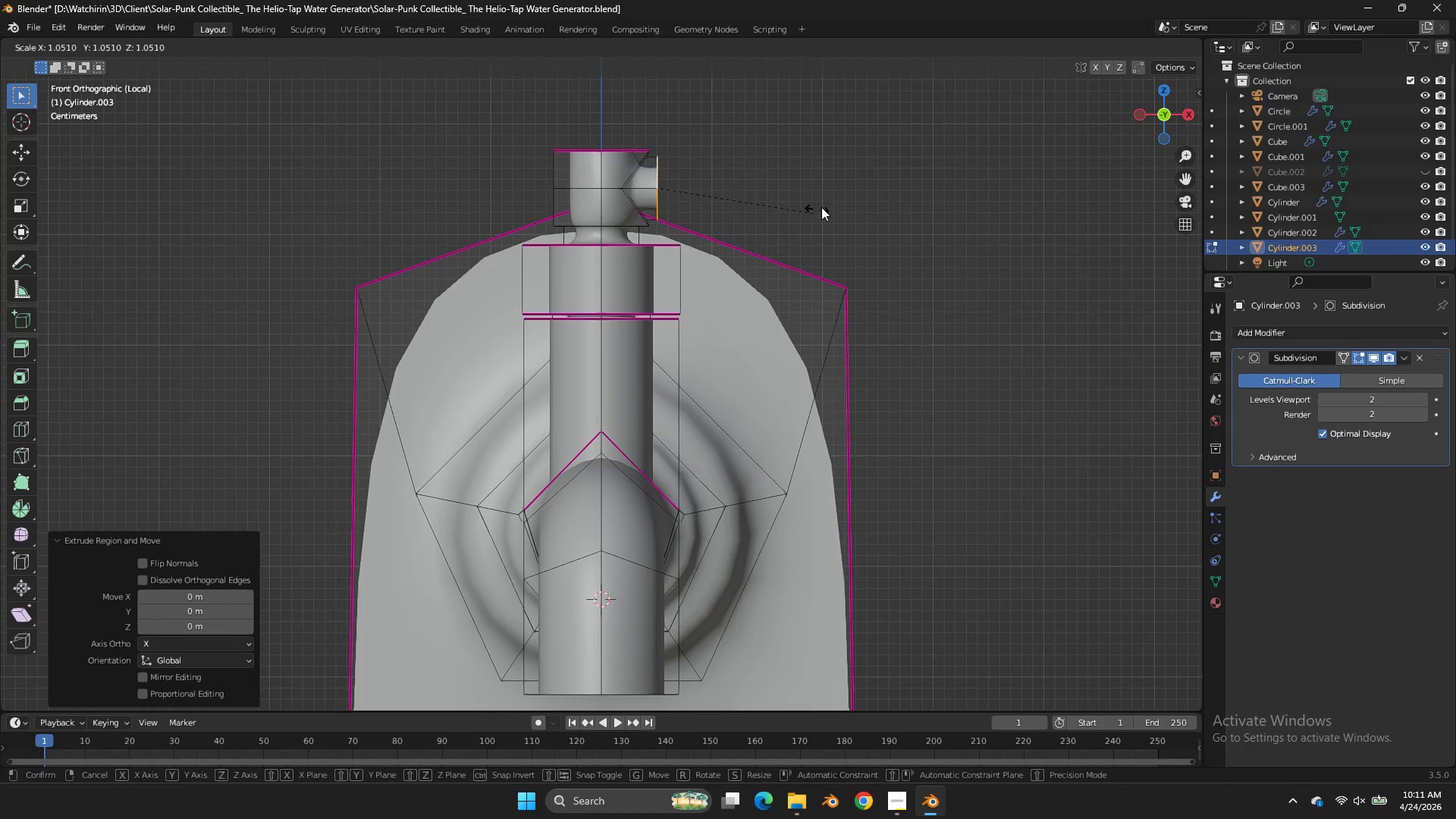 
key(S)
 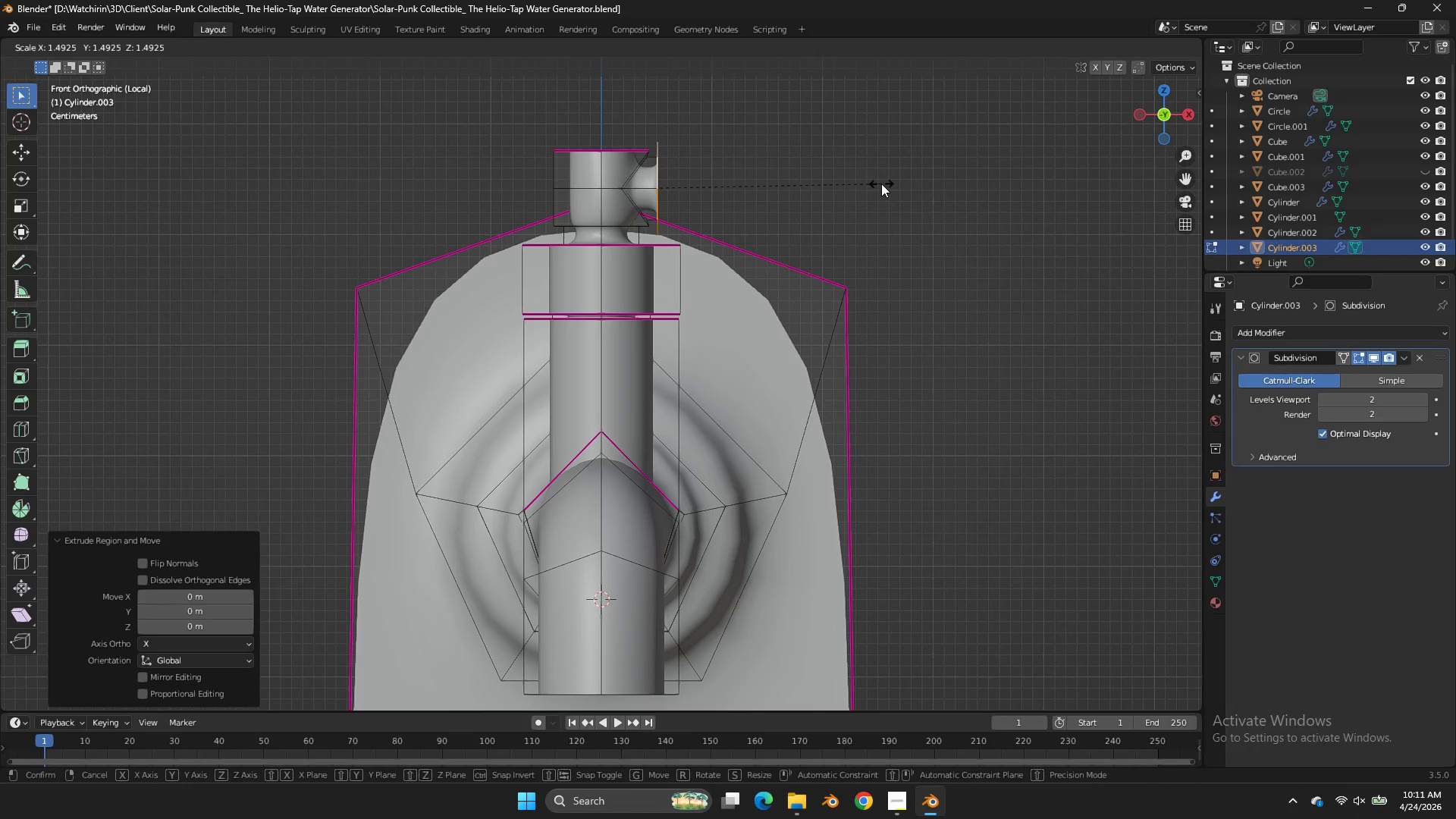 
left_click([881, 184])
 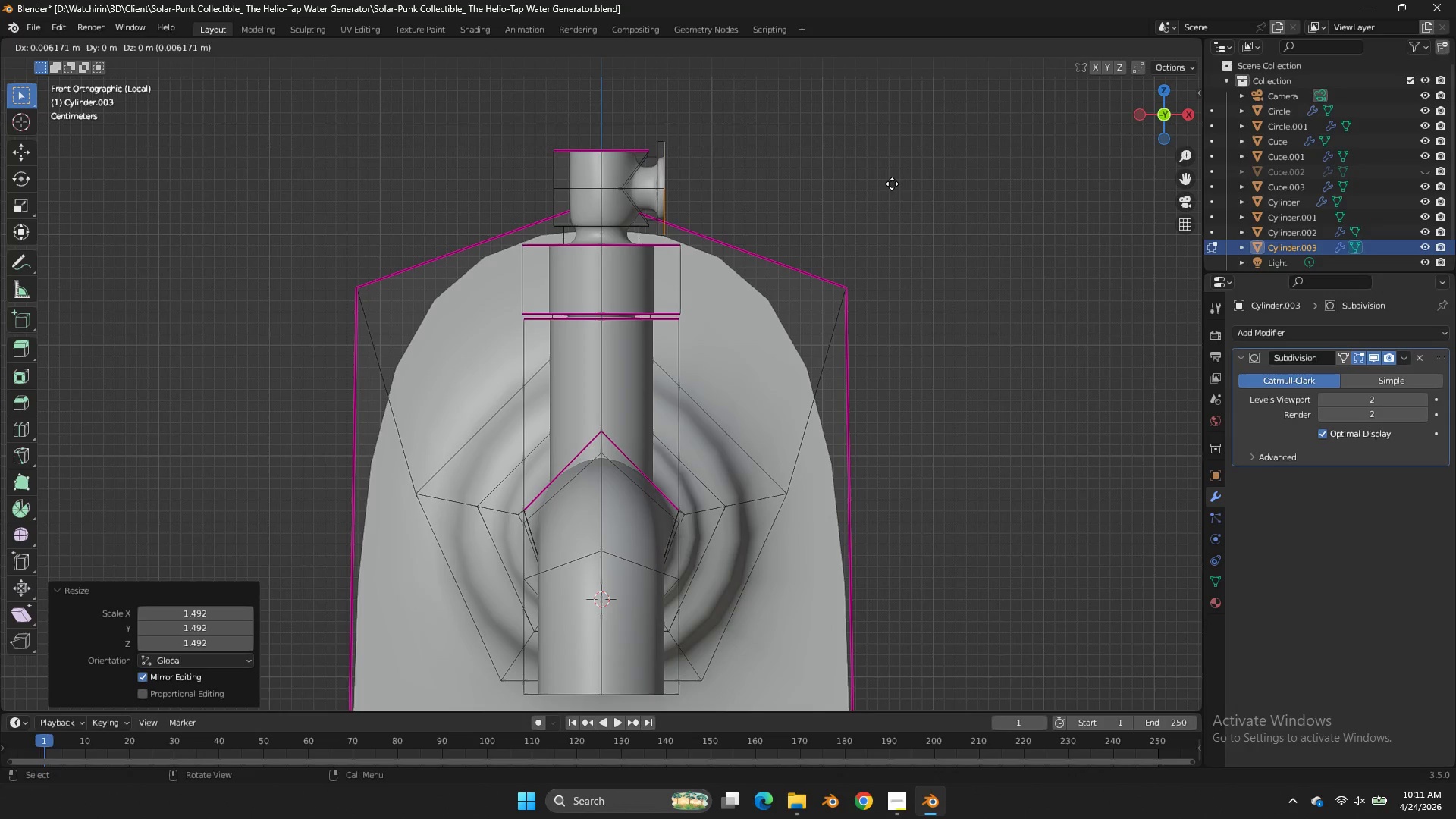 
type(ex)
 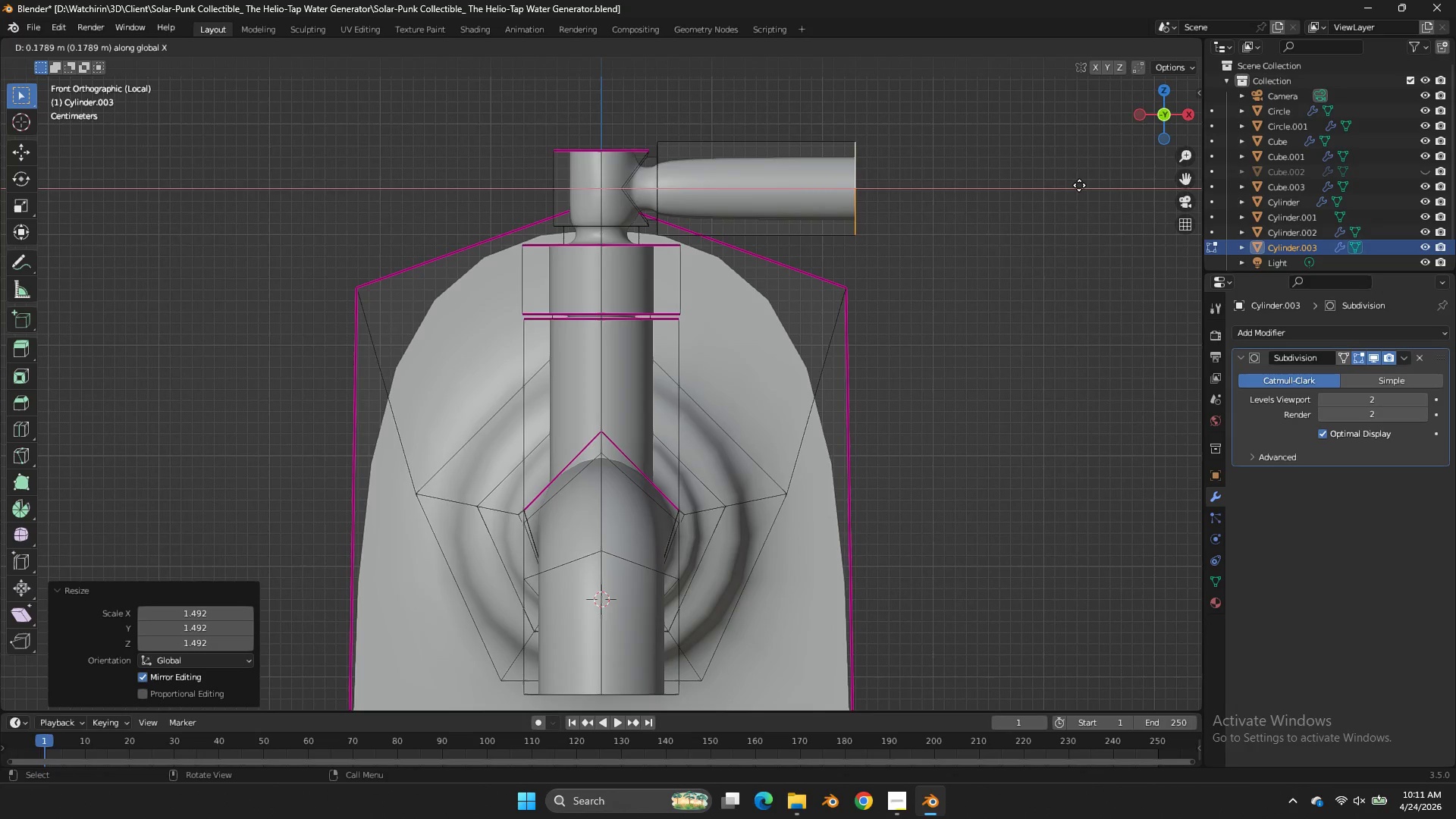 
left_click([1079, 185])
 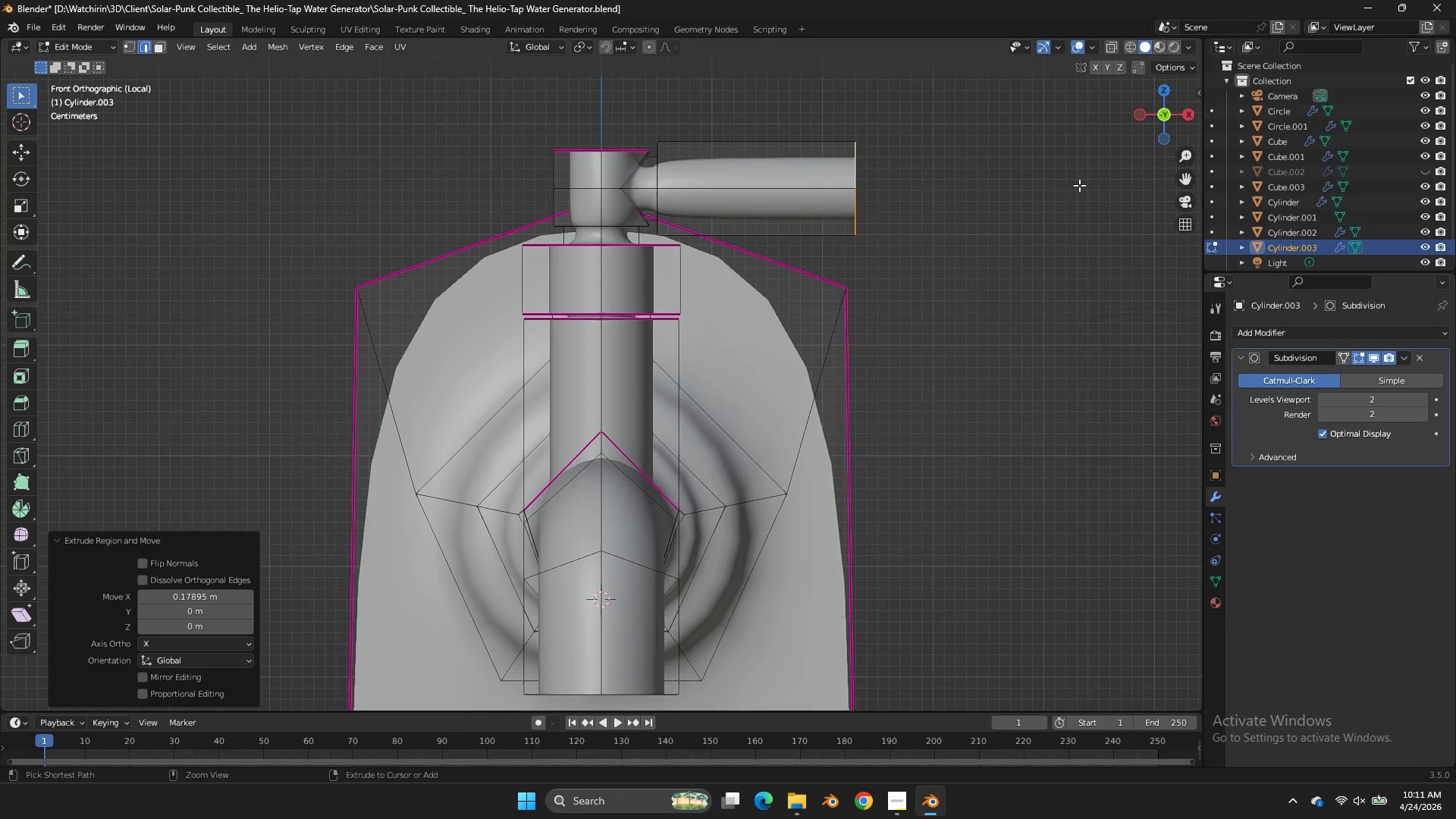 
key(Control+S)
 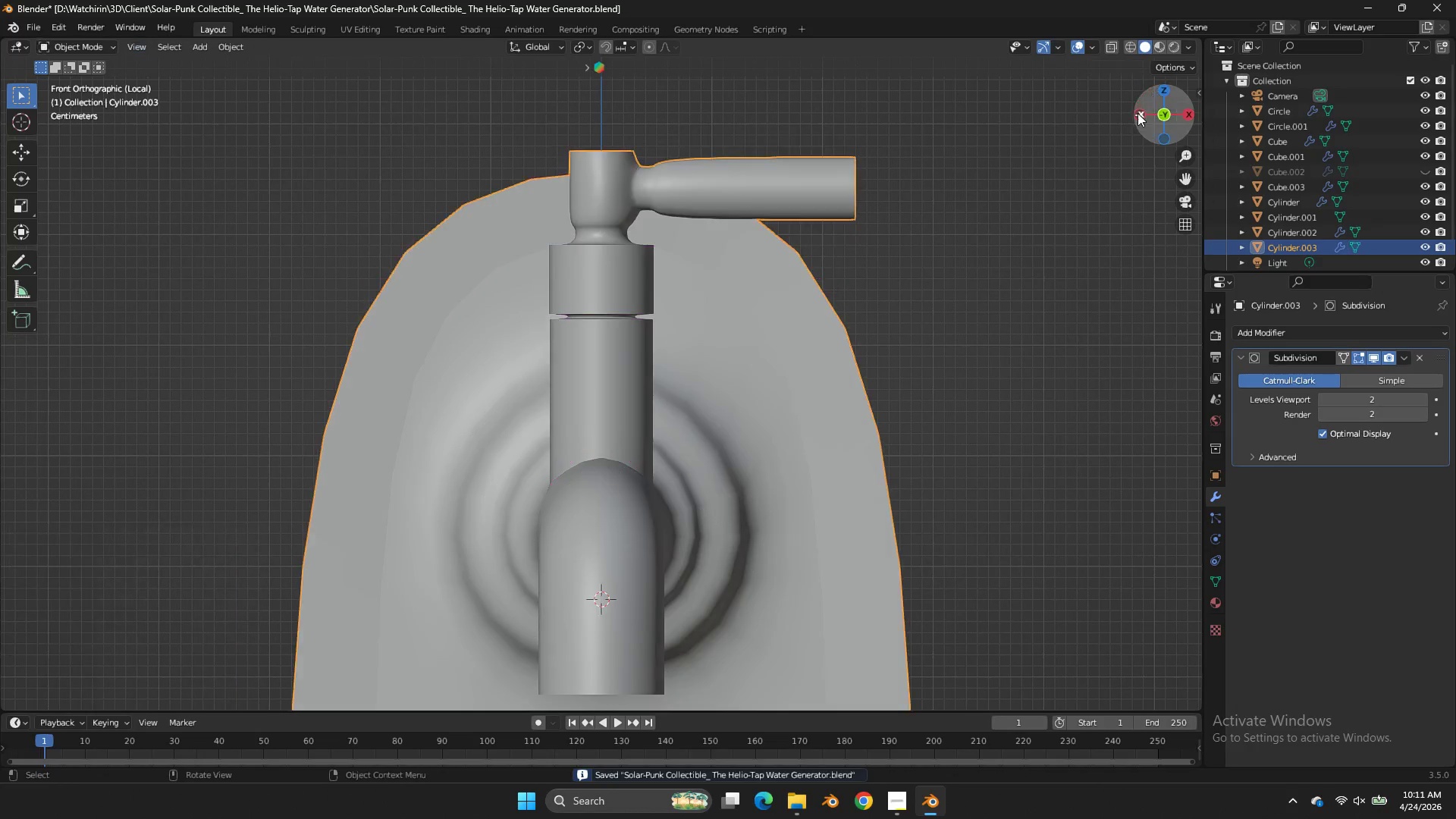 
key(Tab)
 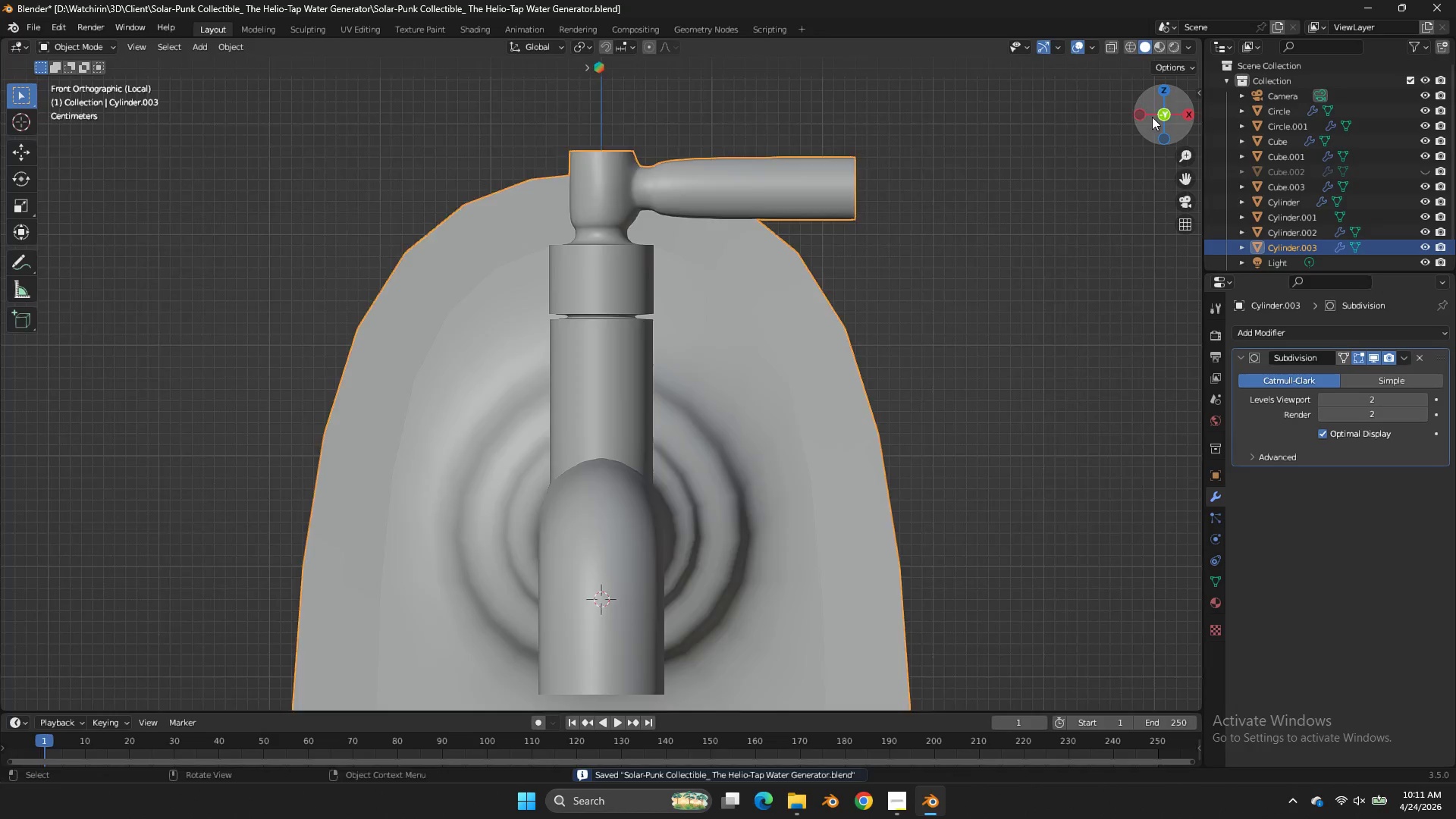 
left_click_drag(start_coordinate=[1148, 123], to_coordinate=[1078, 158])
 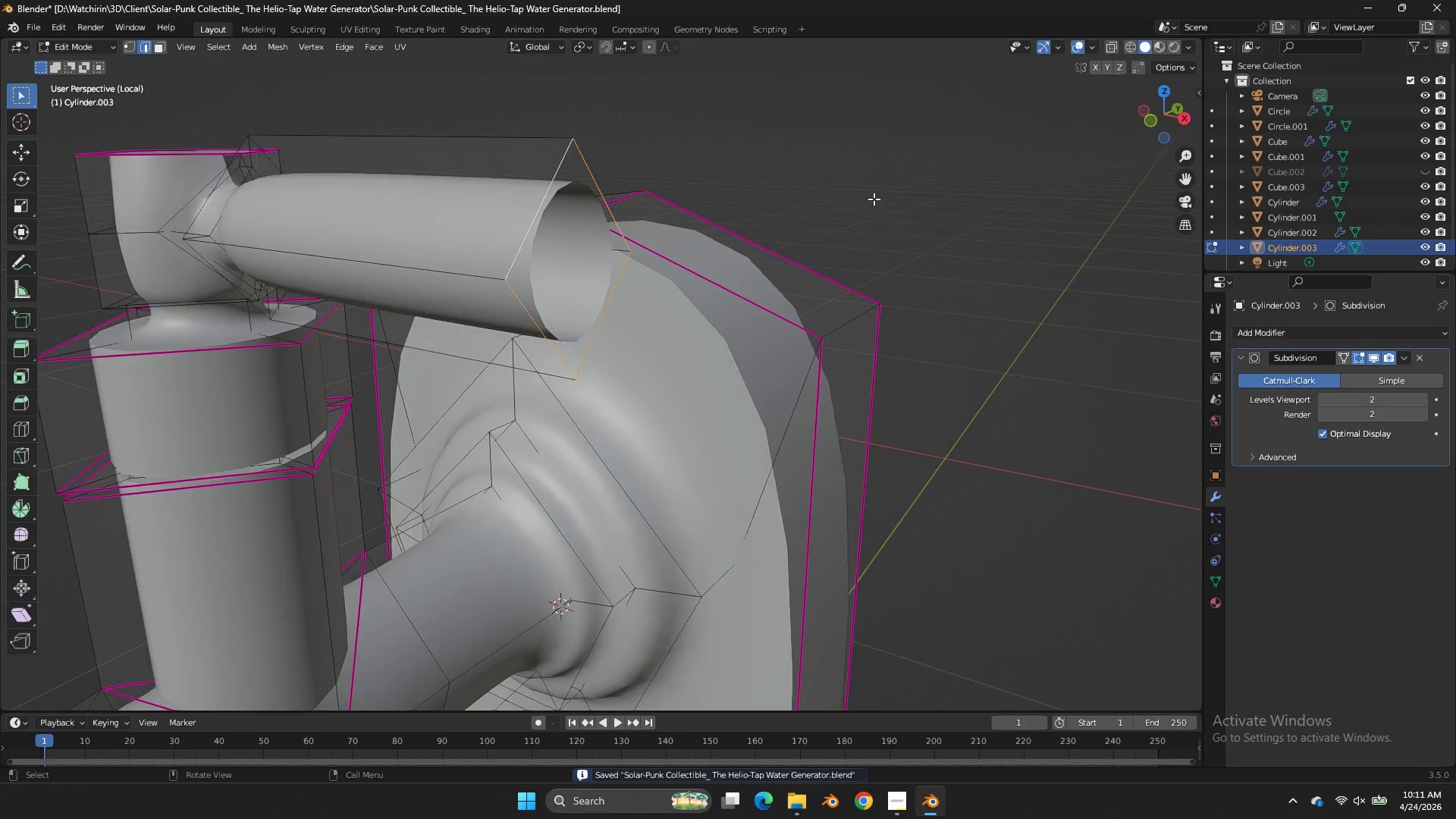 
key(Tab)
 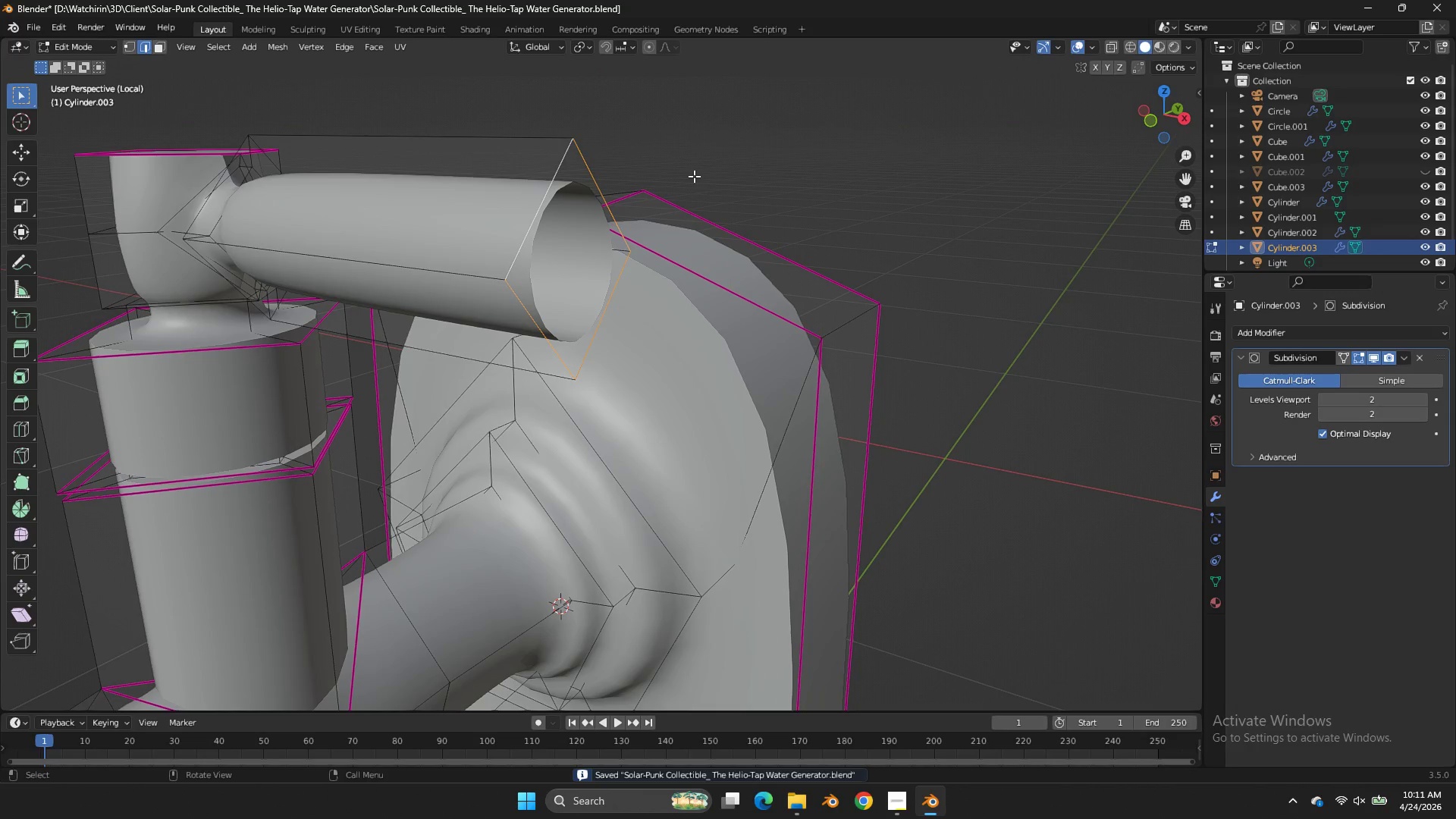 
key(Control+F)
 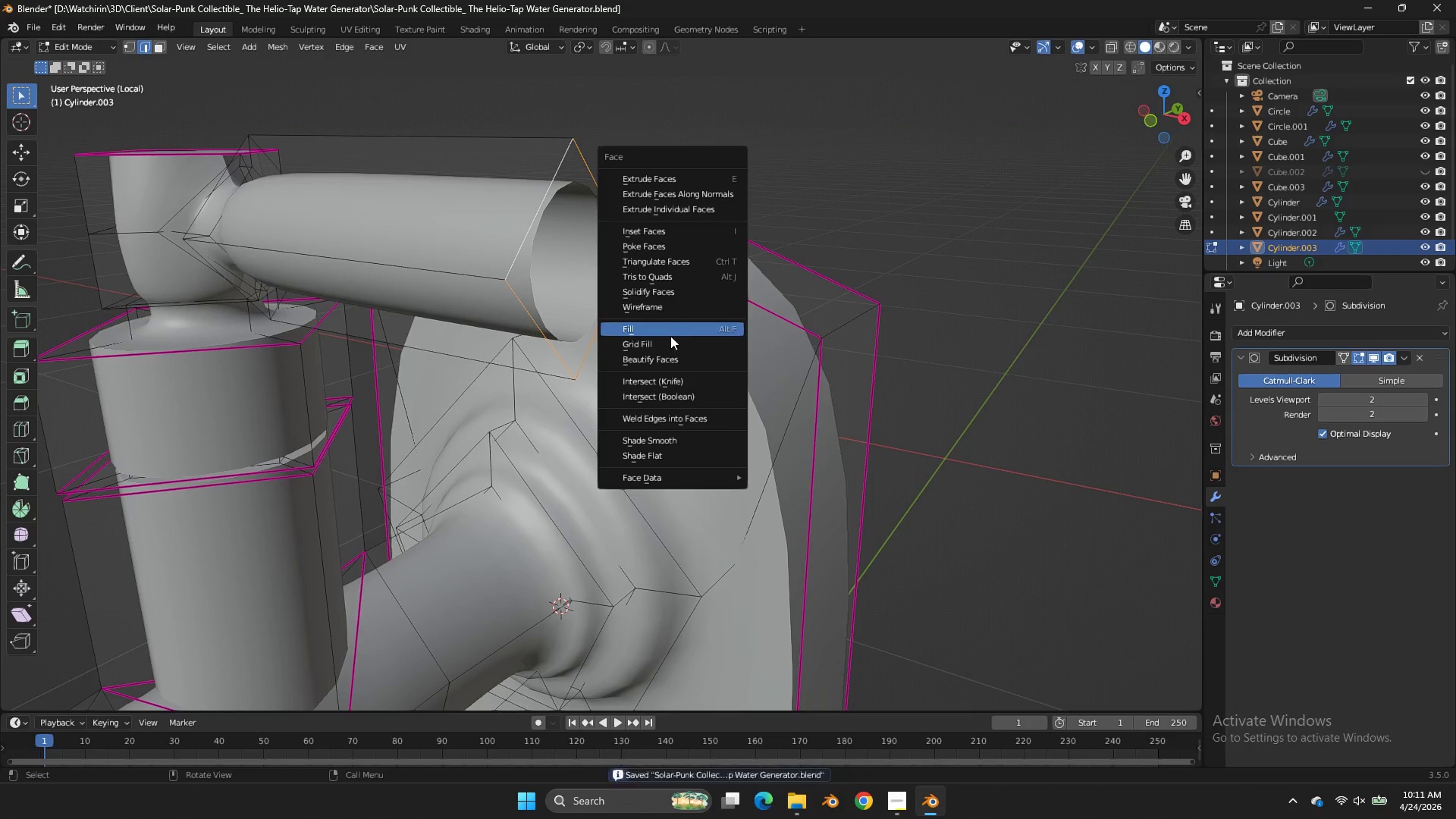 
left_click([670, 344])
 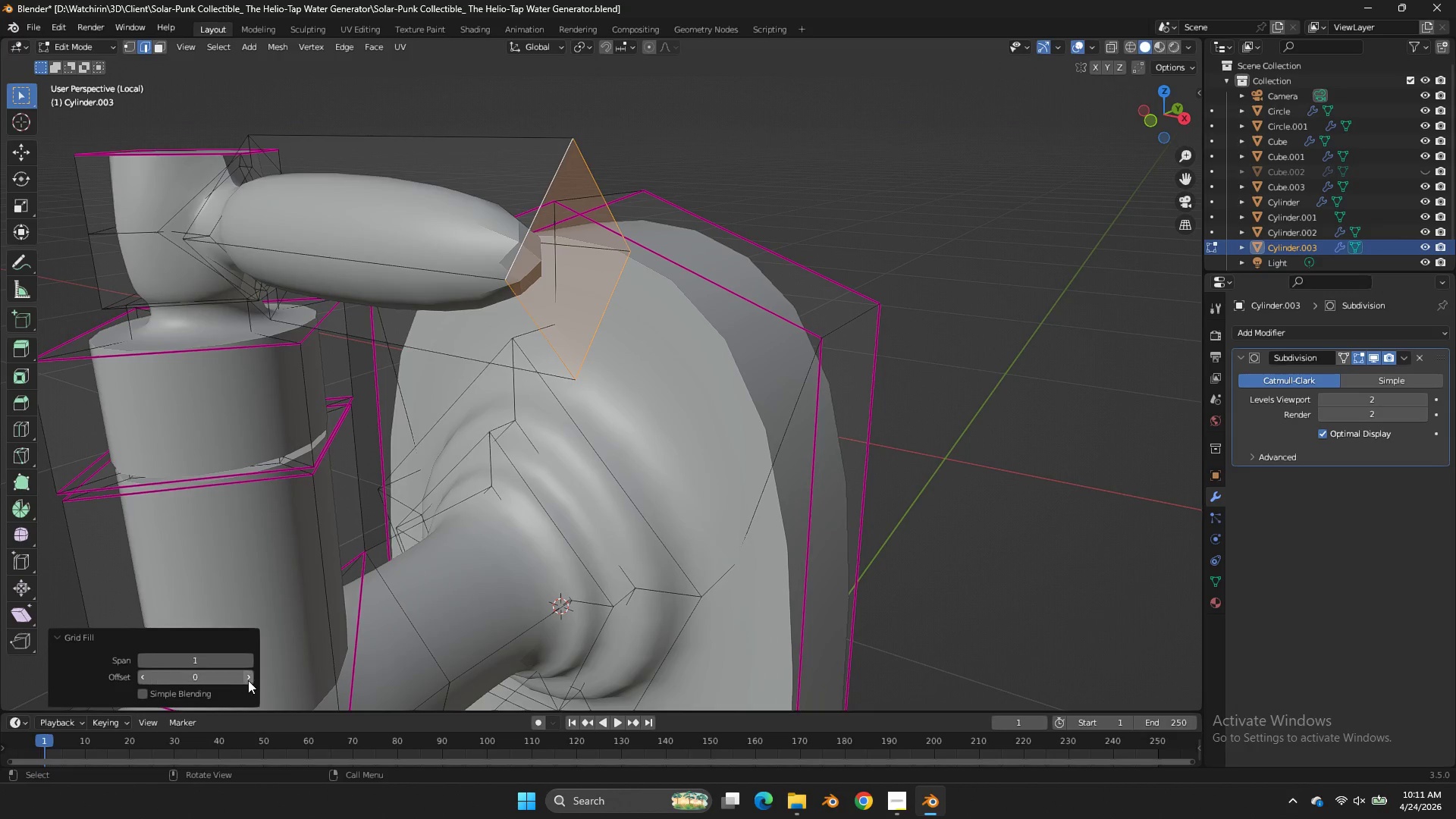 
double_click([248, 660])
 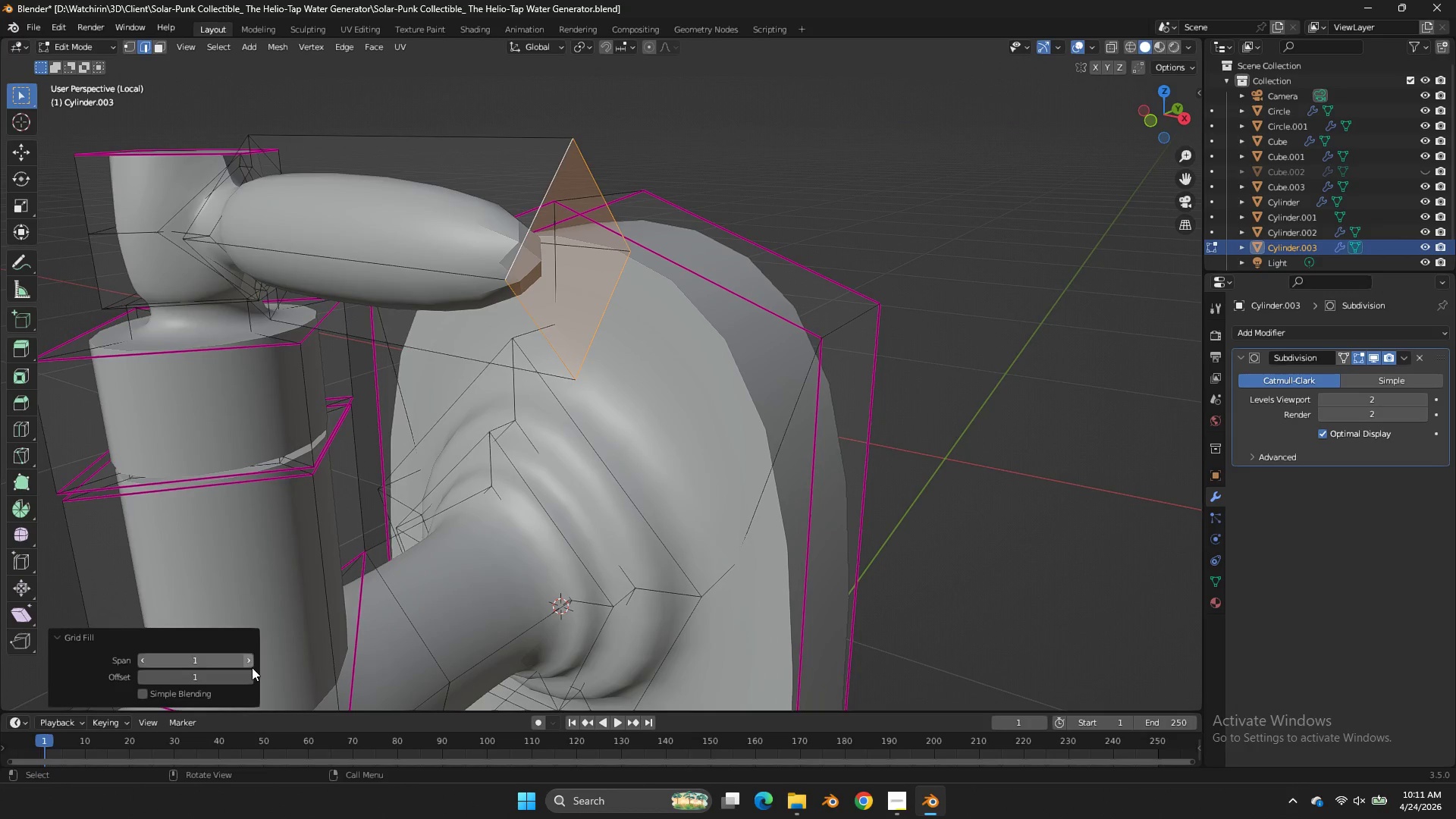 
double_click([253, 670])
 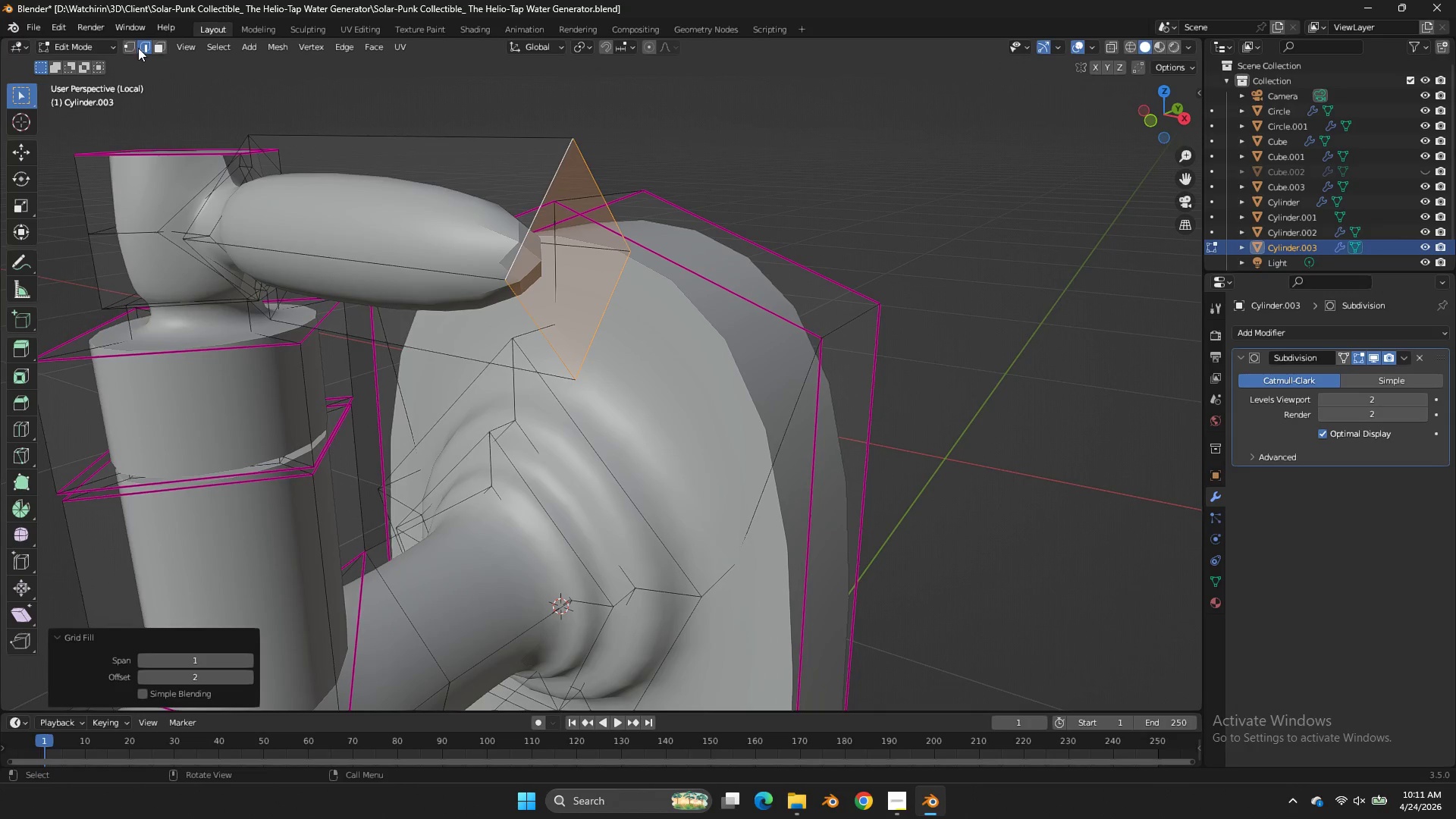 
left_click([133, 43])
 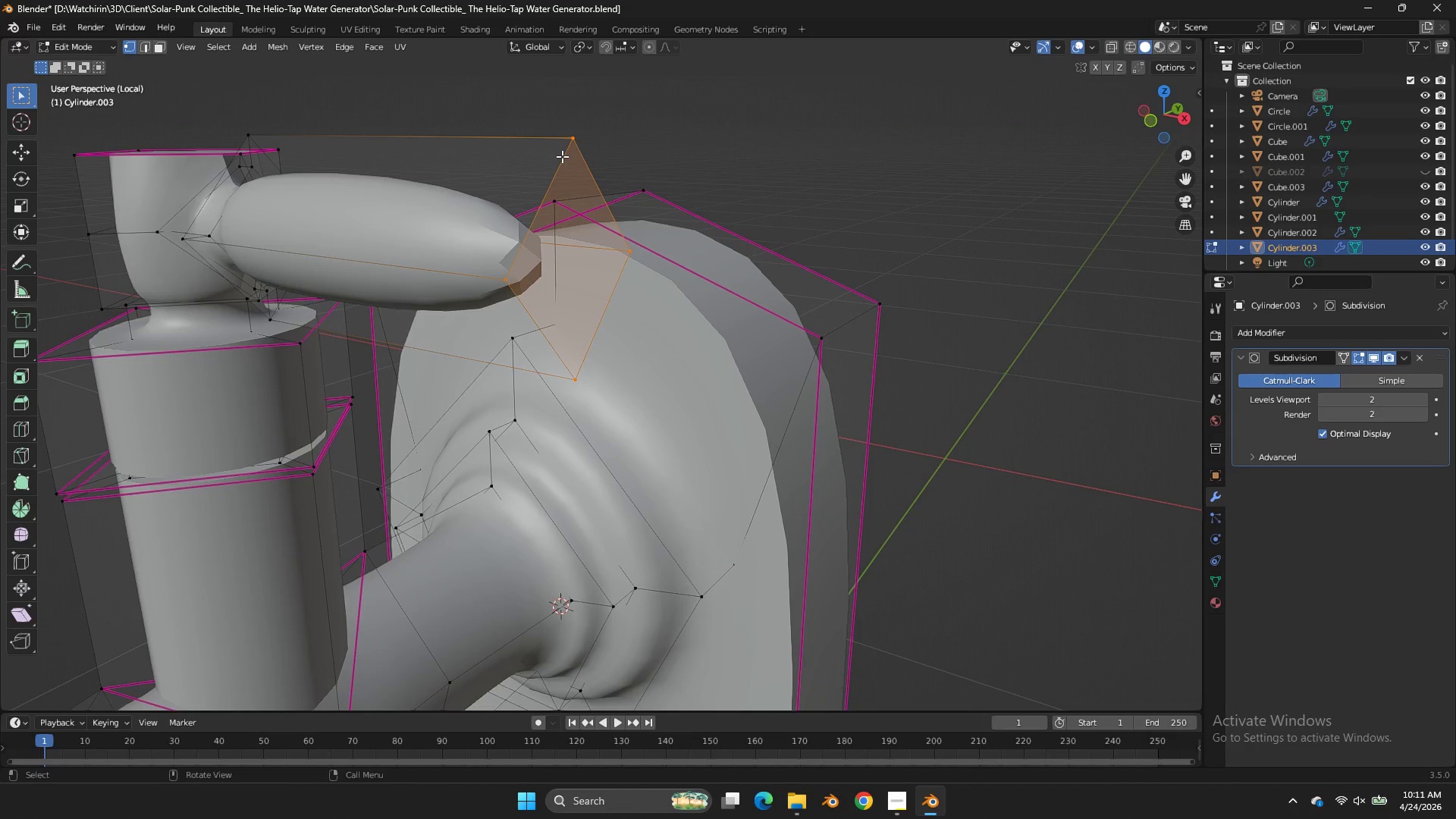 
left_click([562, 156])
 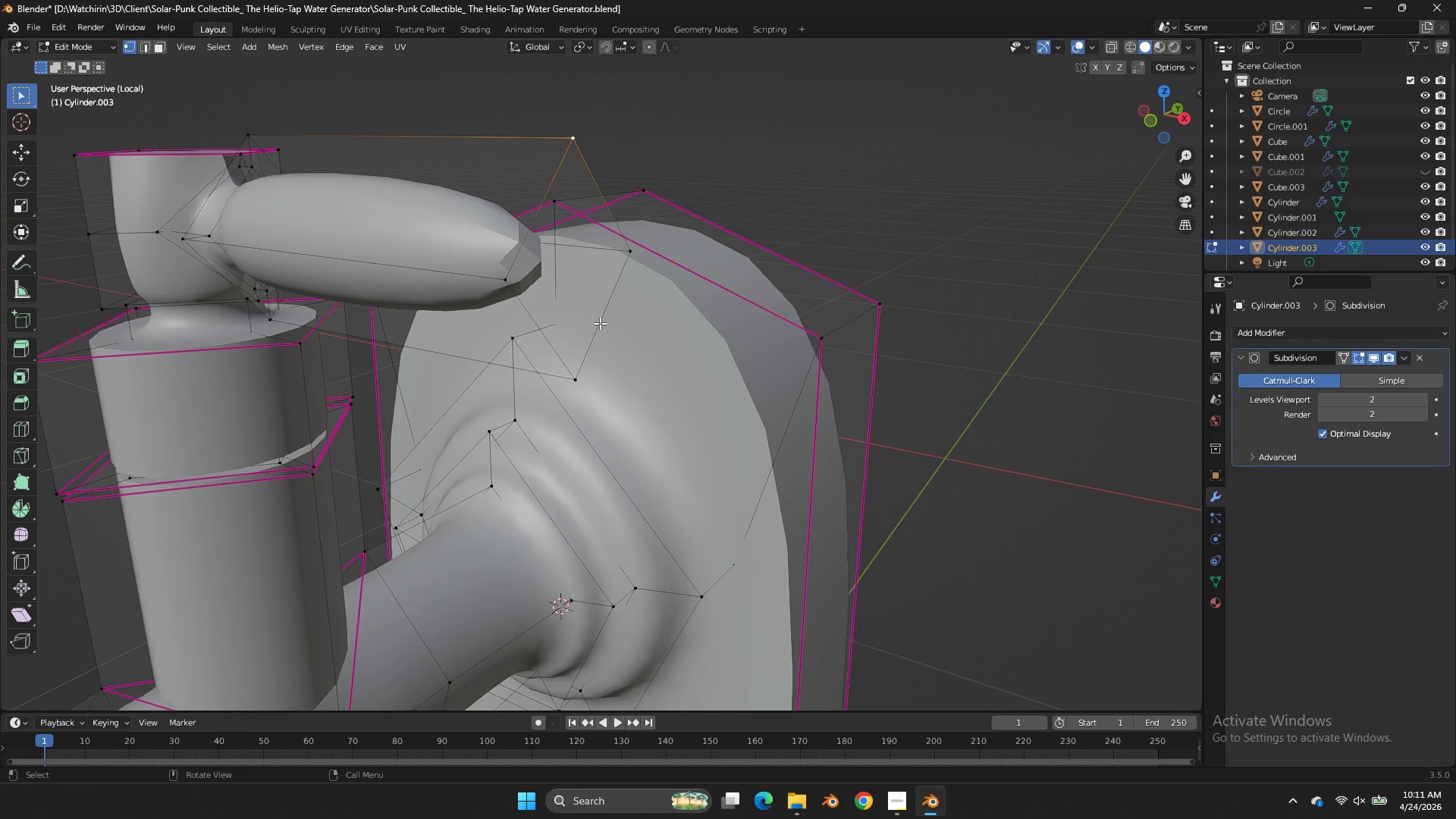 
hold_key(key=ShiftLeft, duration=0.42)
 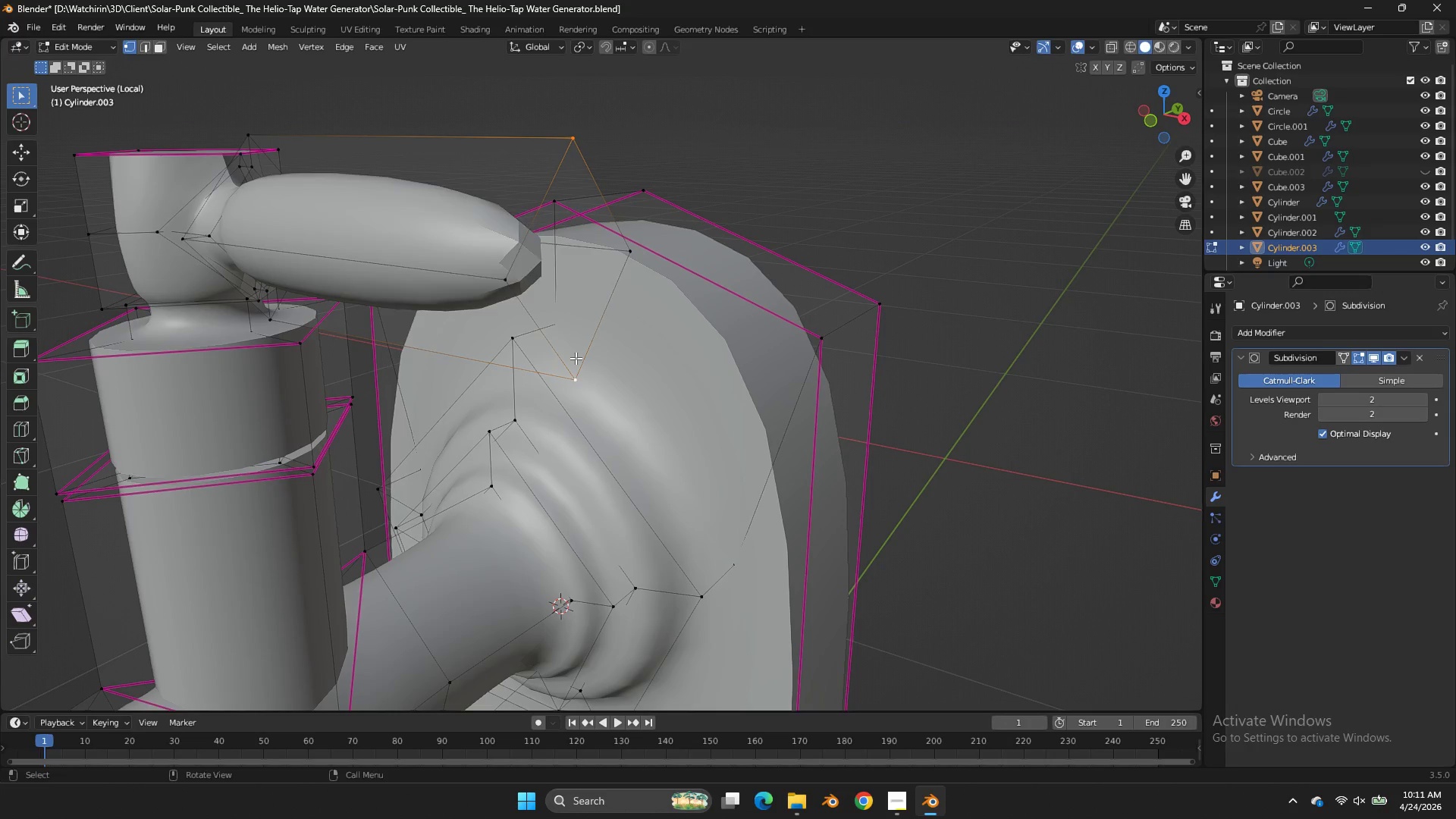 
key(J)
 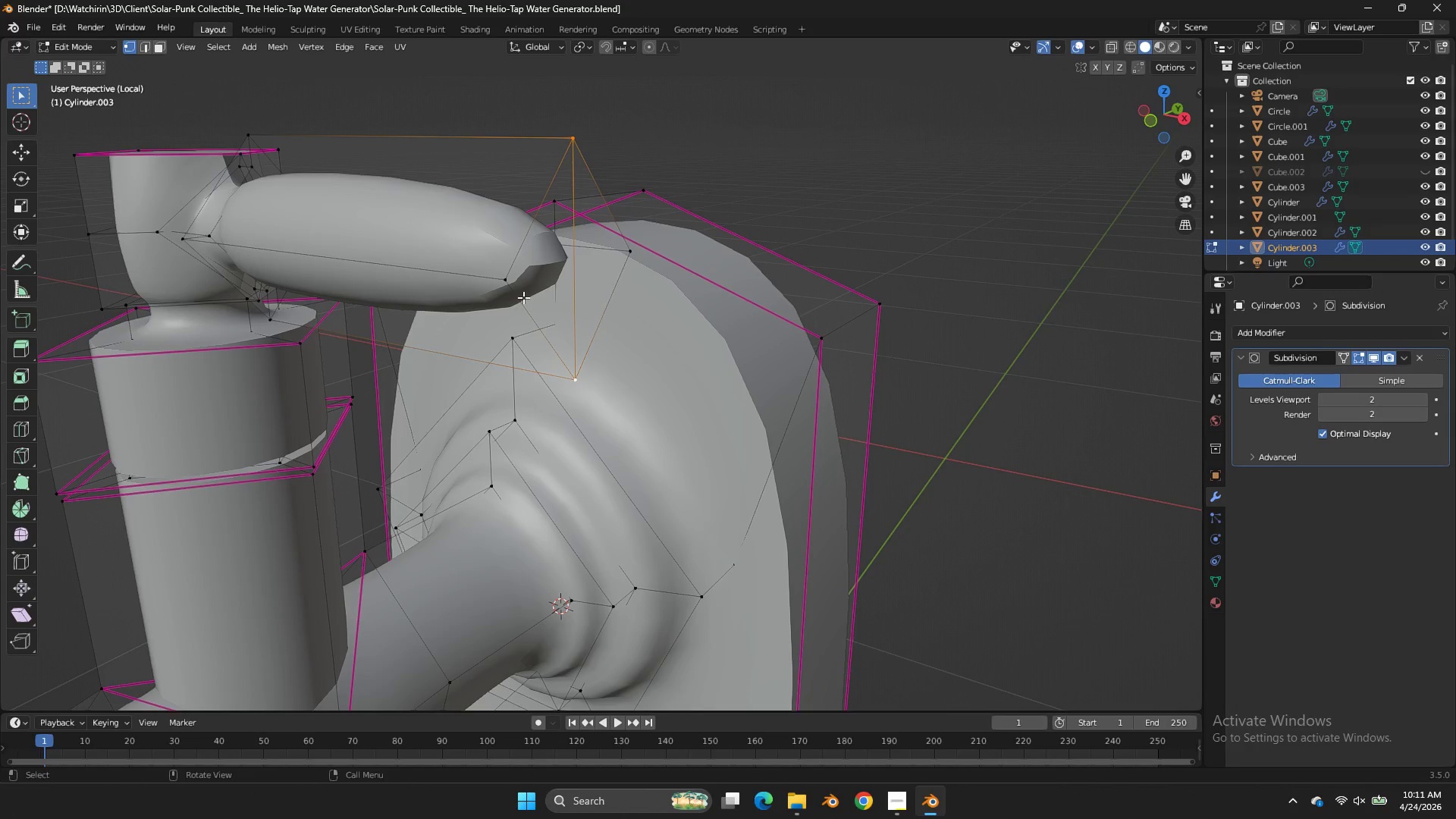 
left_click([523, 297])
 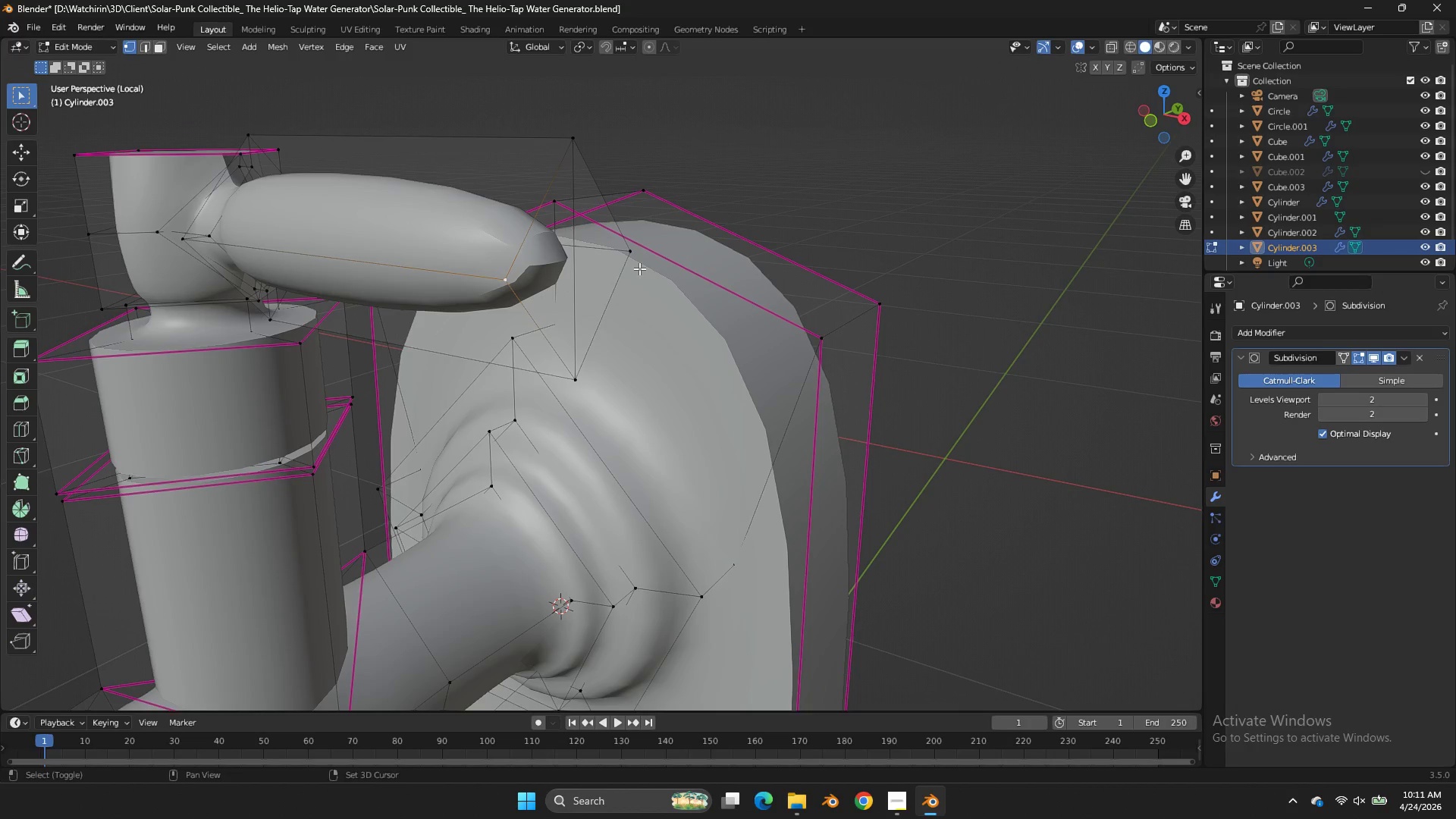 
hold_key(key=ShiftLeft, duration=0.34)
double_click([641, 267])
 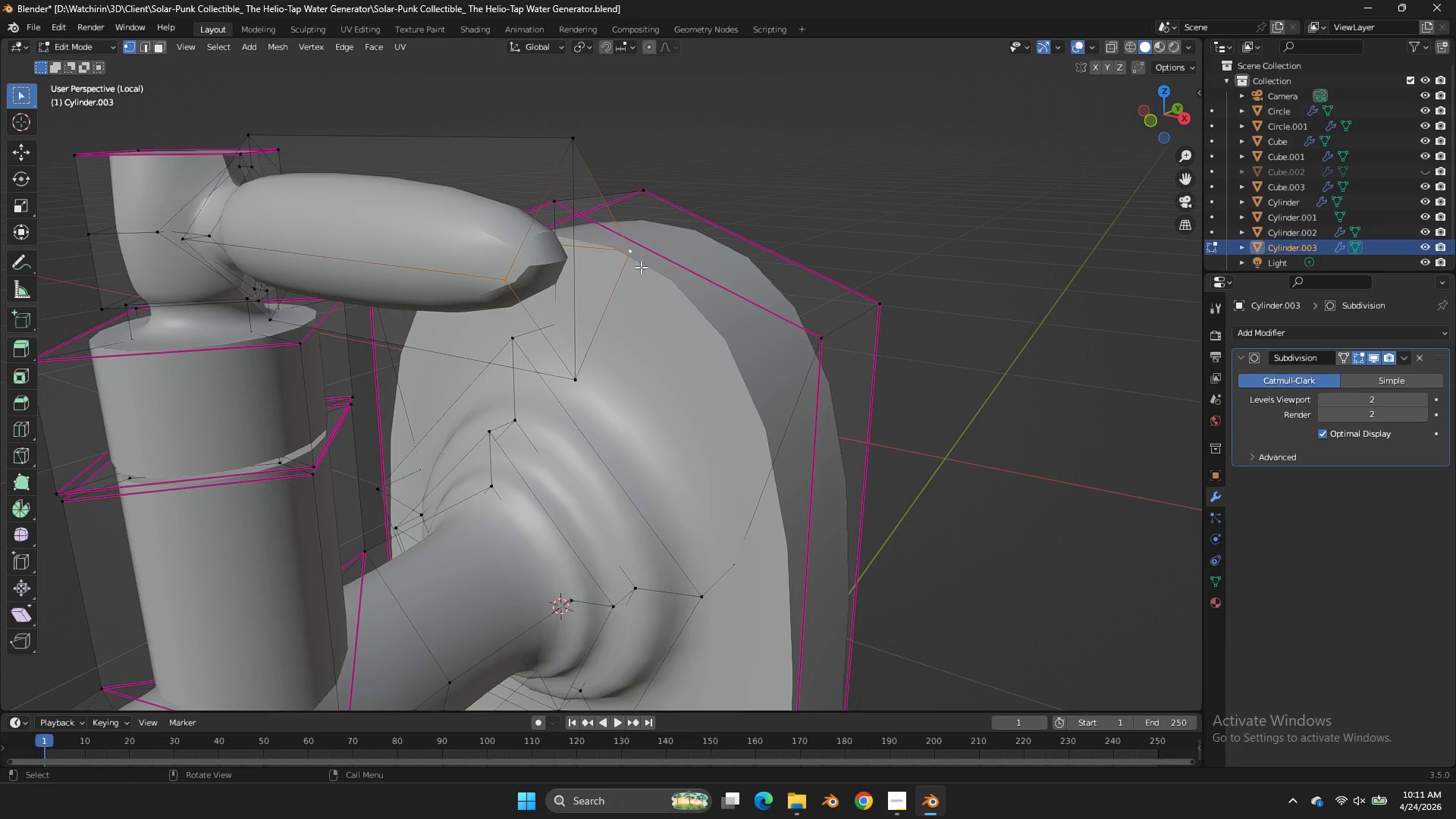 
key(J)
 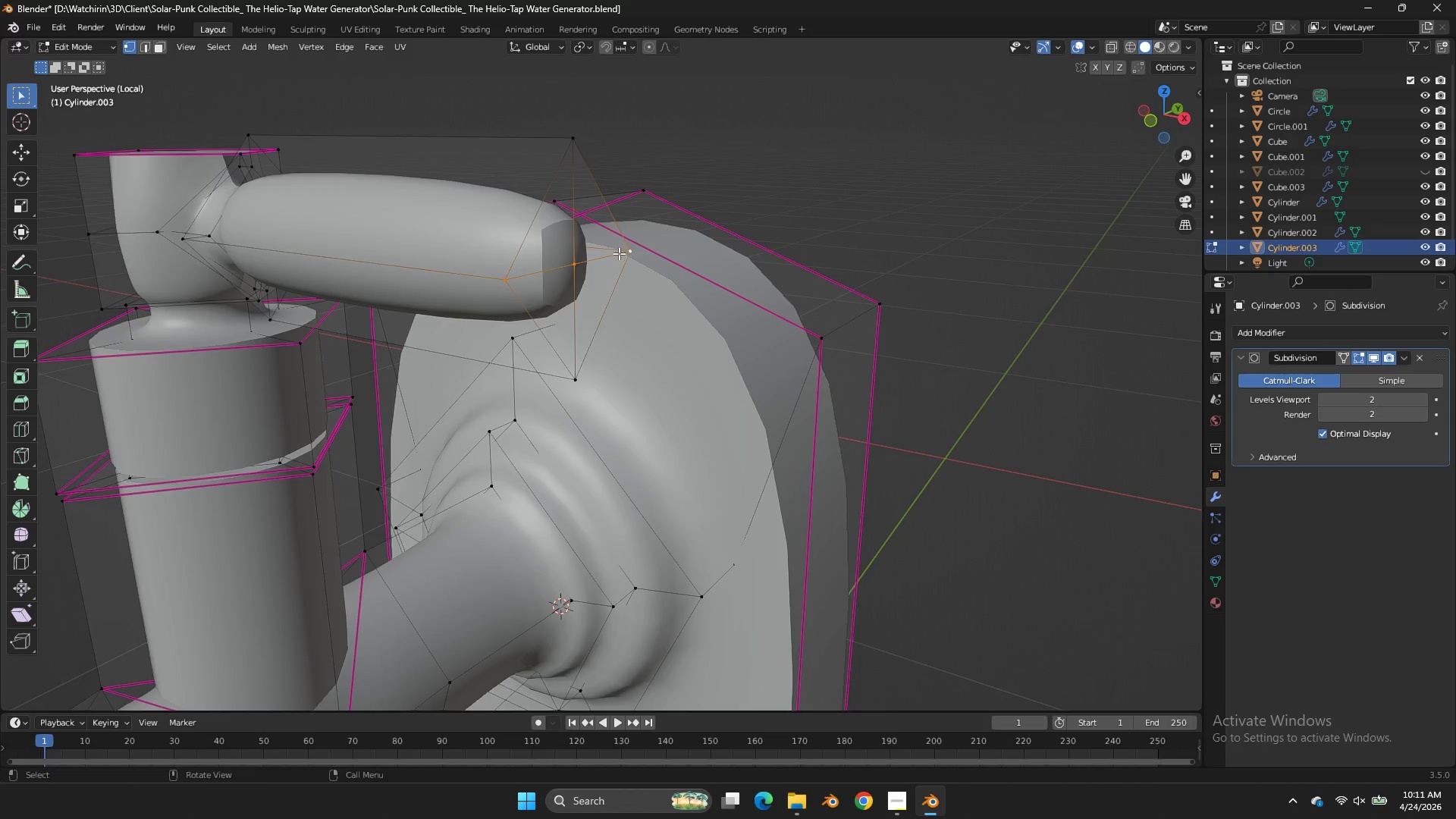 
key(Tab)
 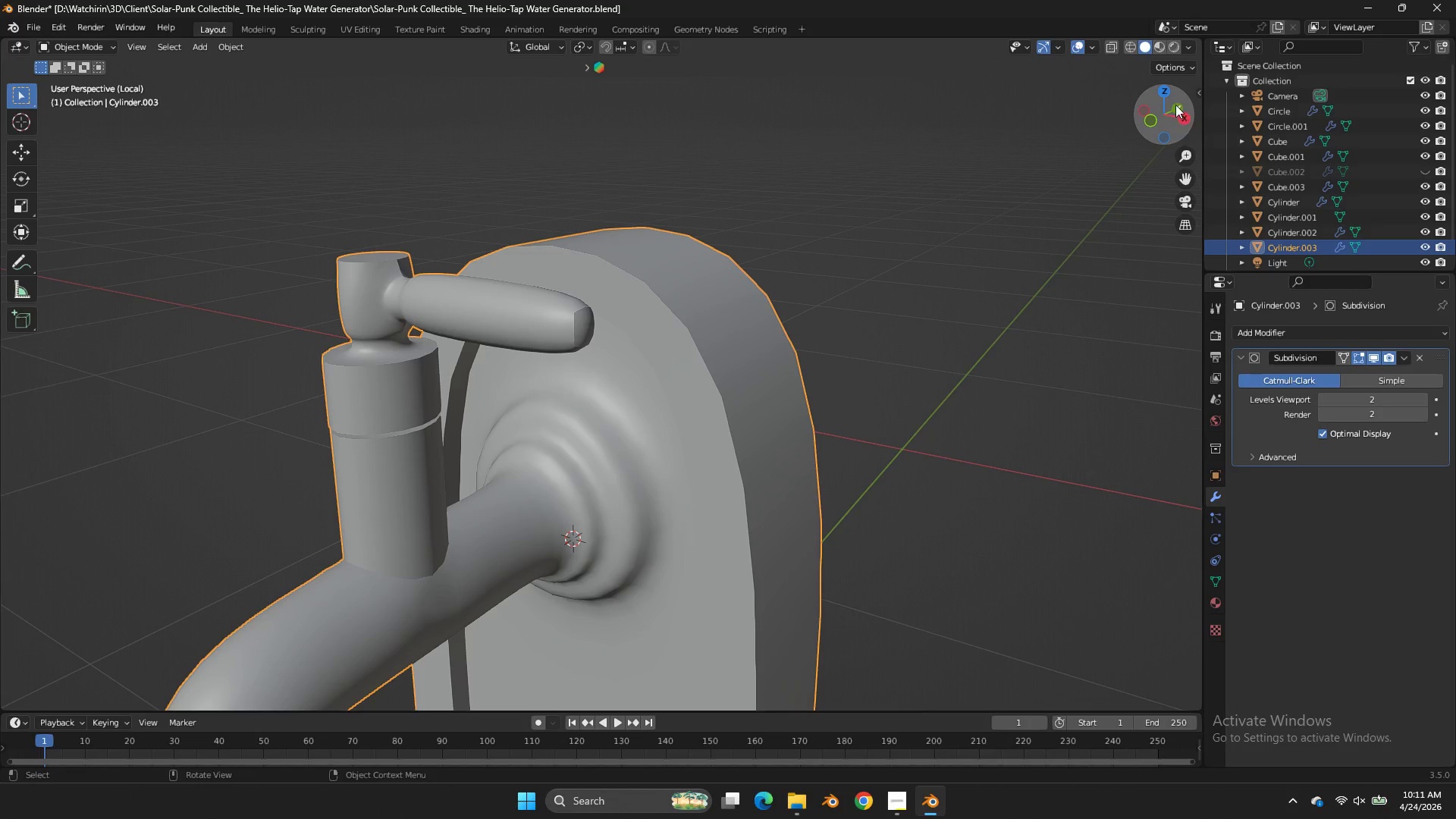 
scroll: coordinate [619, 250], scroll_direction: down, amount: 2.0
 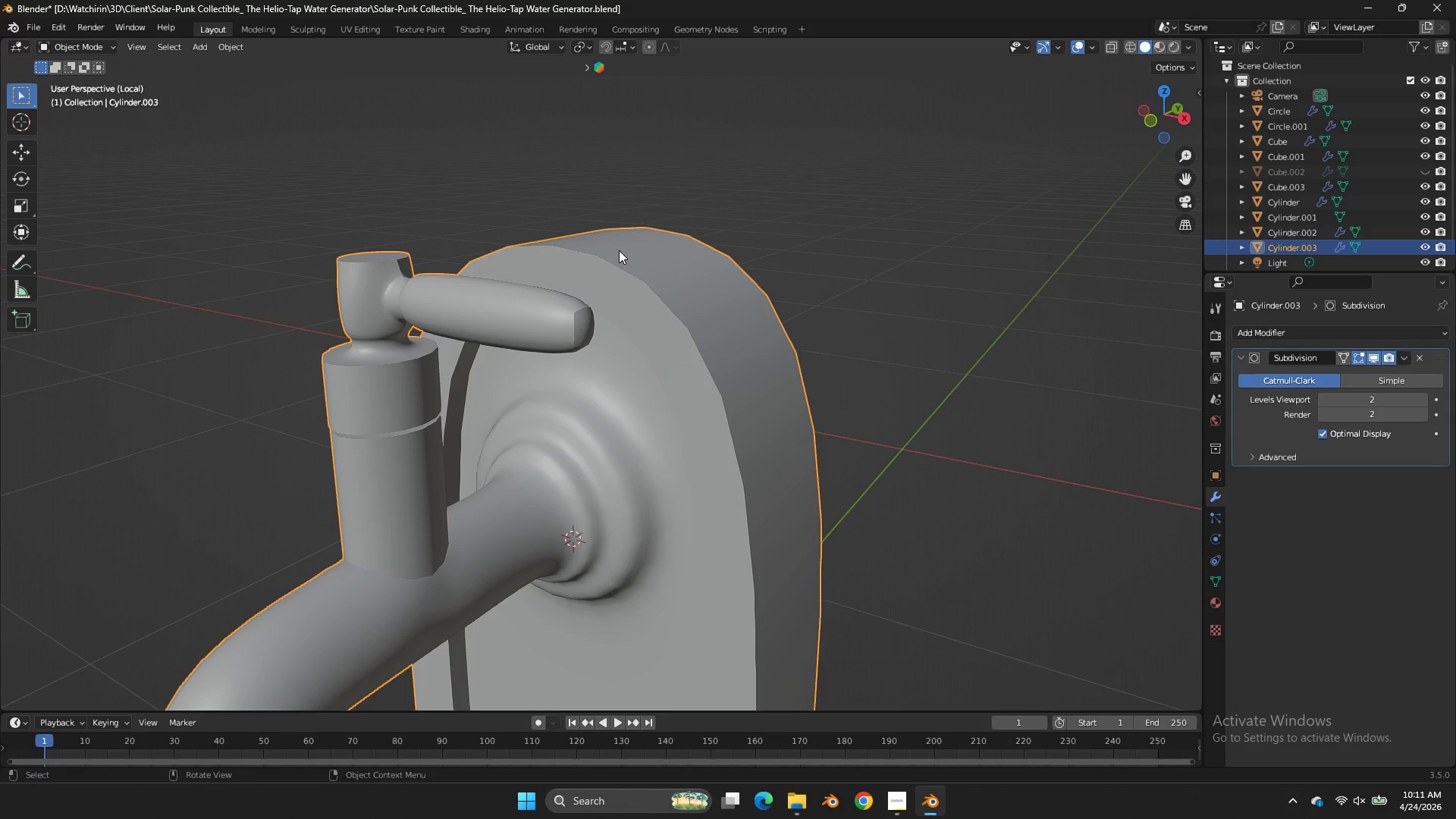 
left_click_drag(start_coordinate=[1175, 105], to_coordinate=[17, 119])
 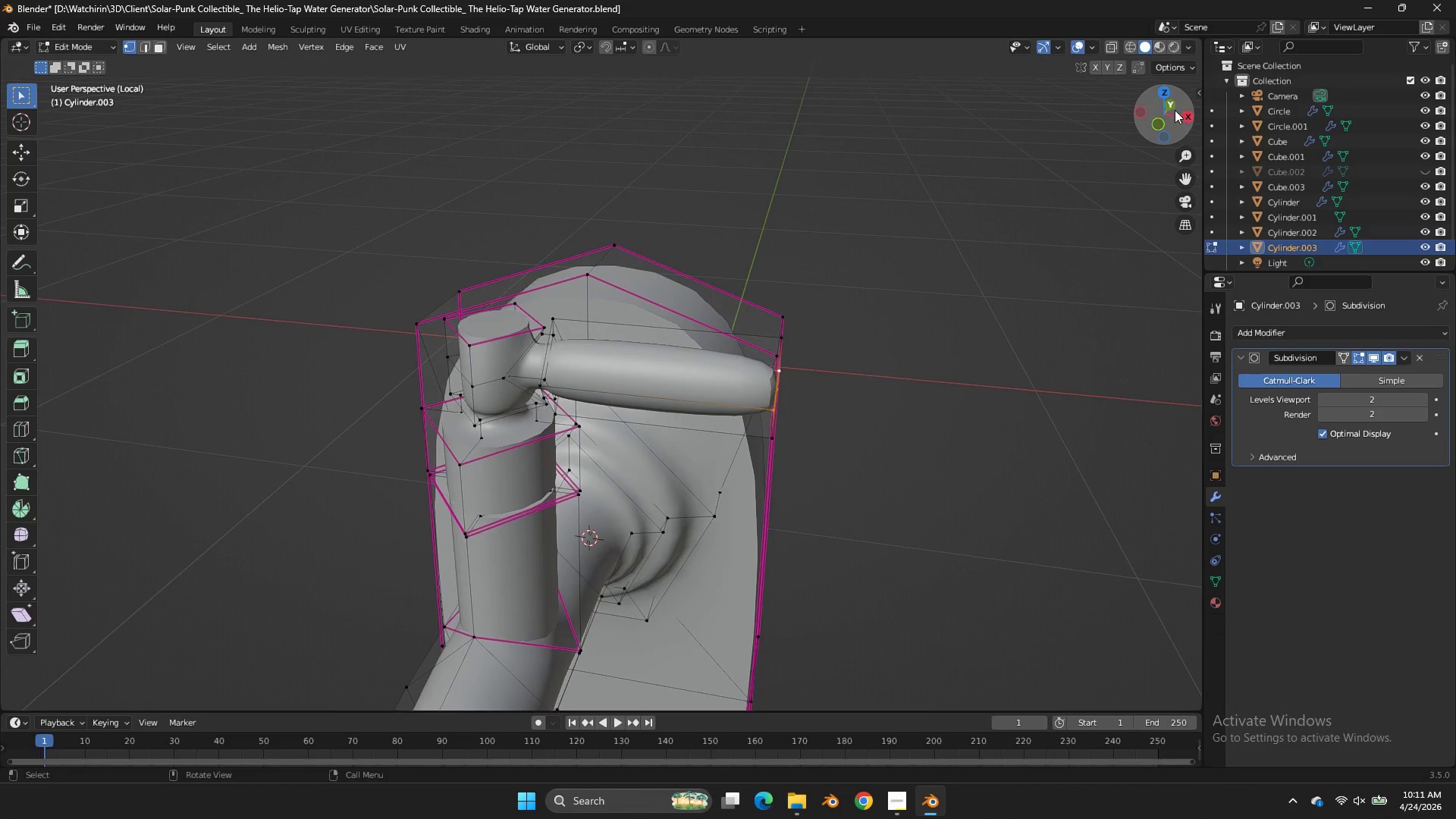 
key(Tab)
 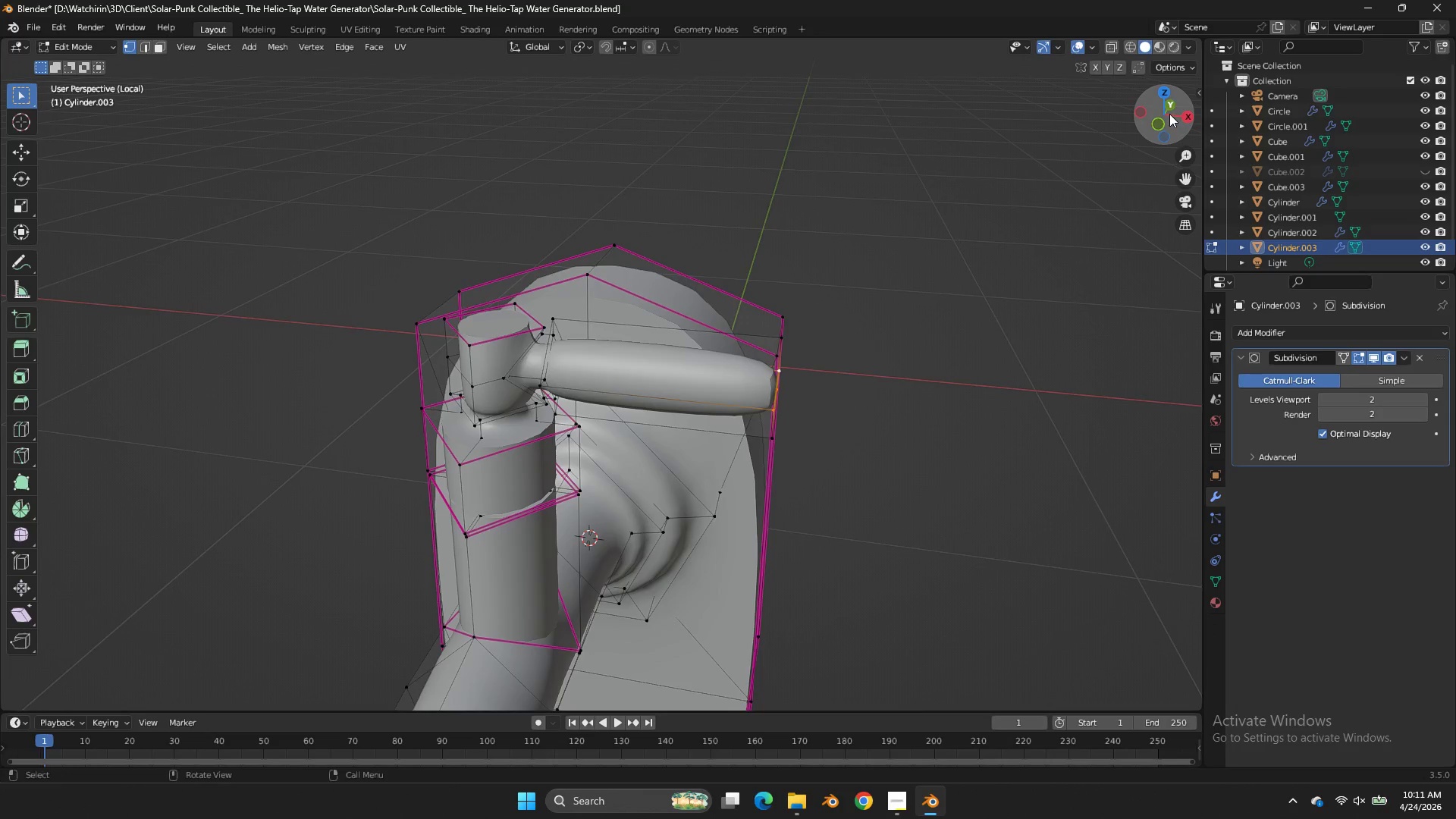 
left_click_drag(start_coordinate=[1175, 114], to_coordinate=[1185, 110])
 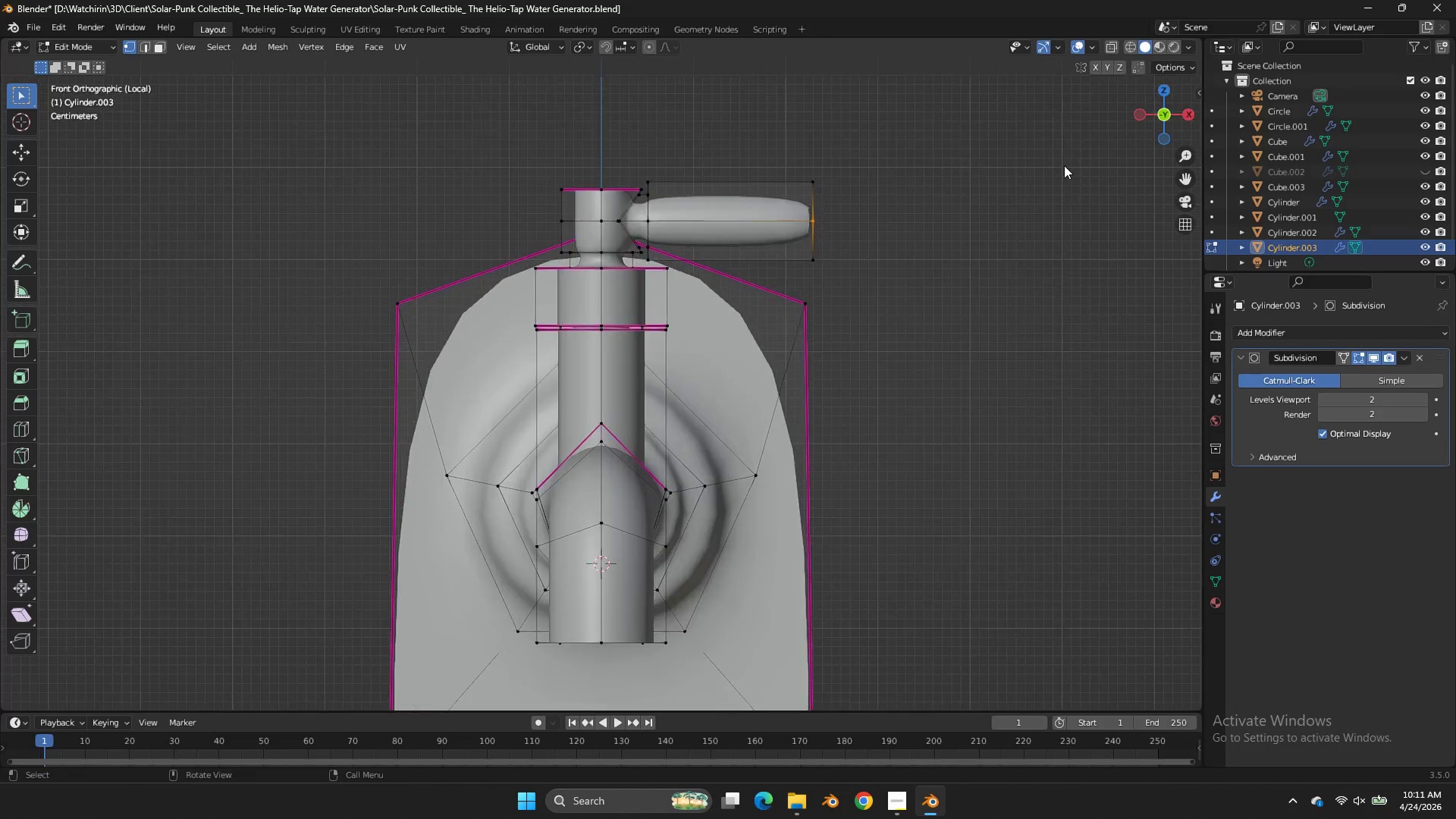 
hold_key(key=AltLeft, duration=1.59)
 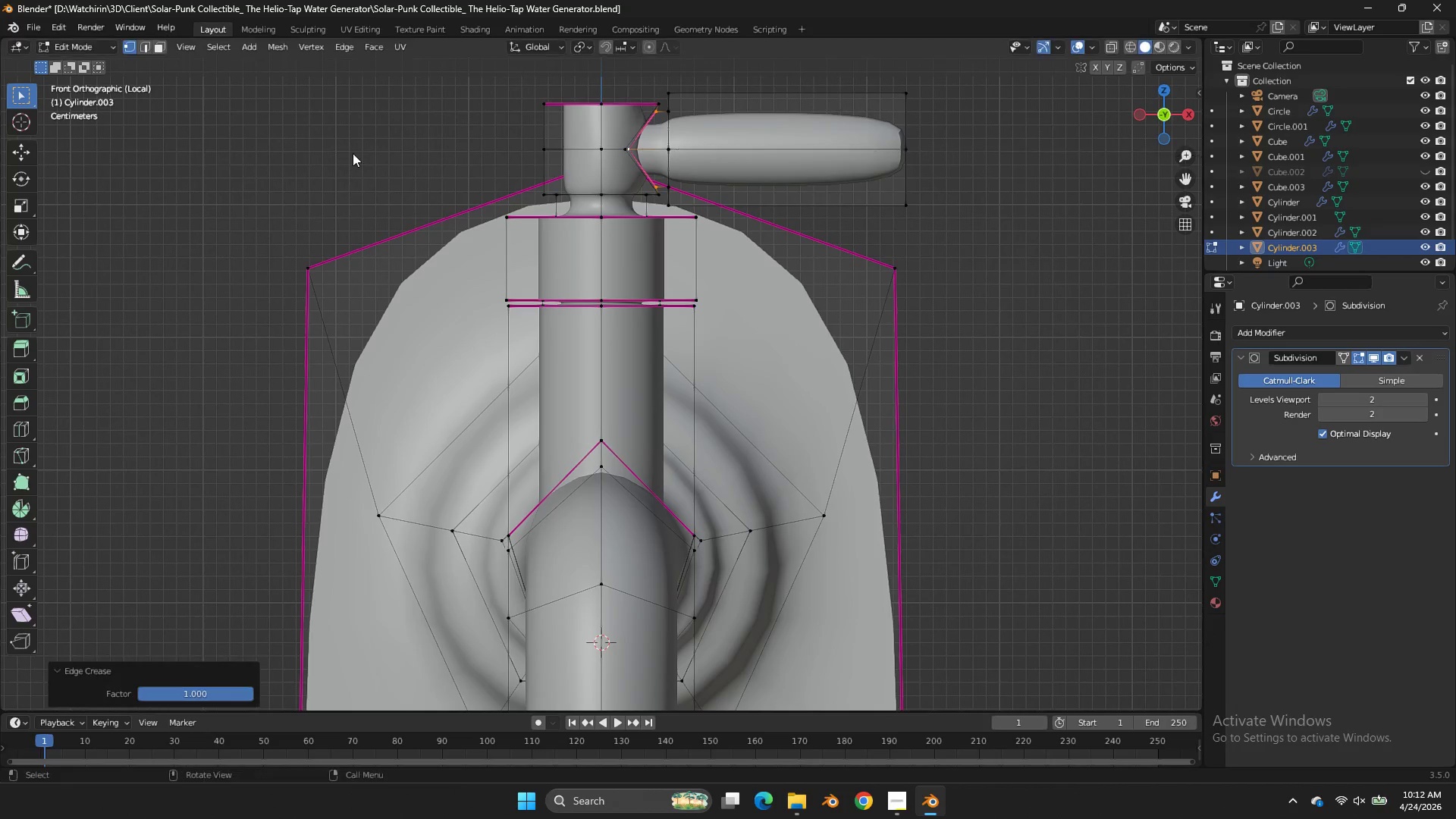 
scroll: coordinate [1064, 165], scroll_direction: up, amount: 3.0
 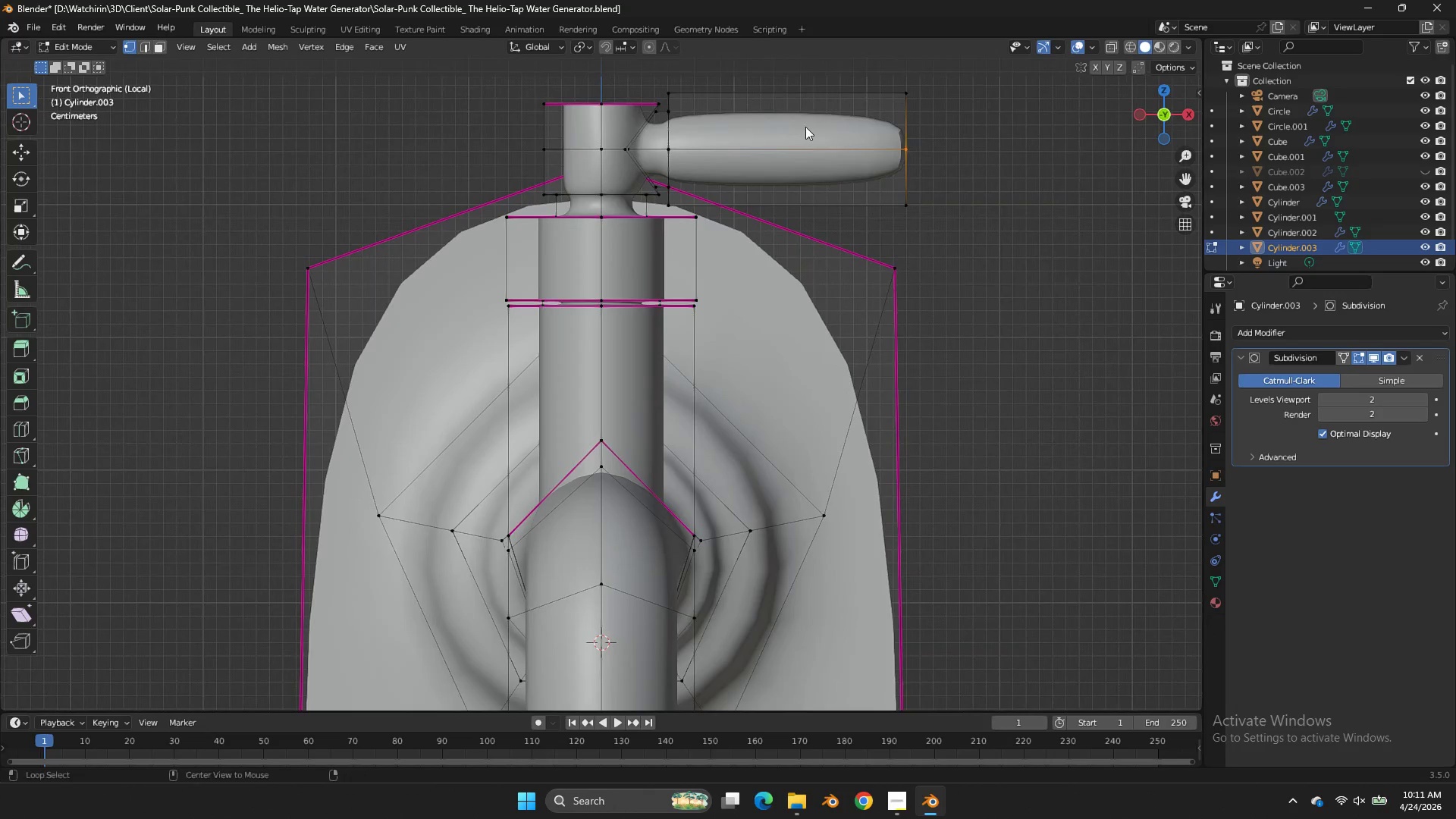 
double_click([635, 152])
 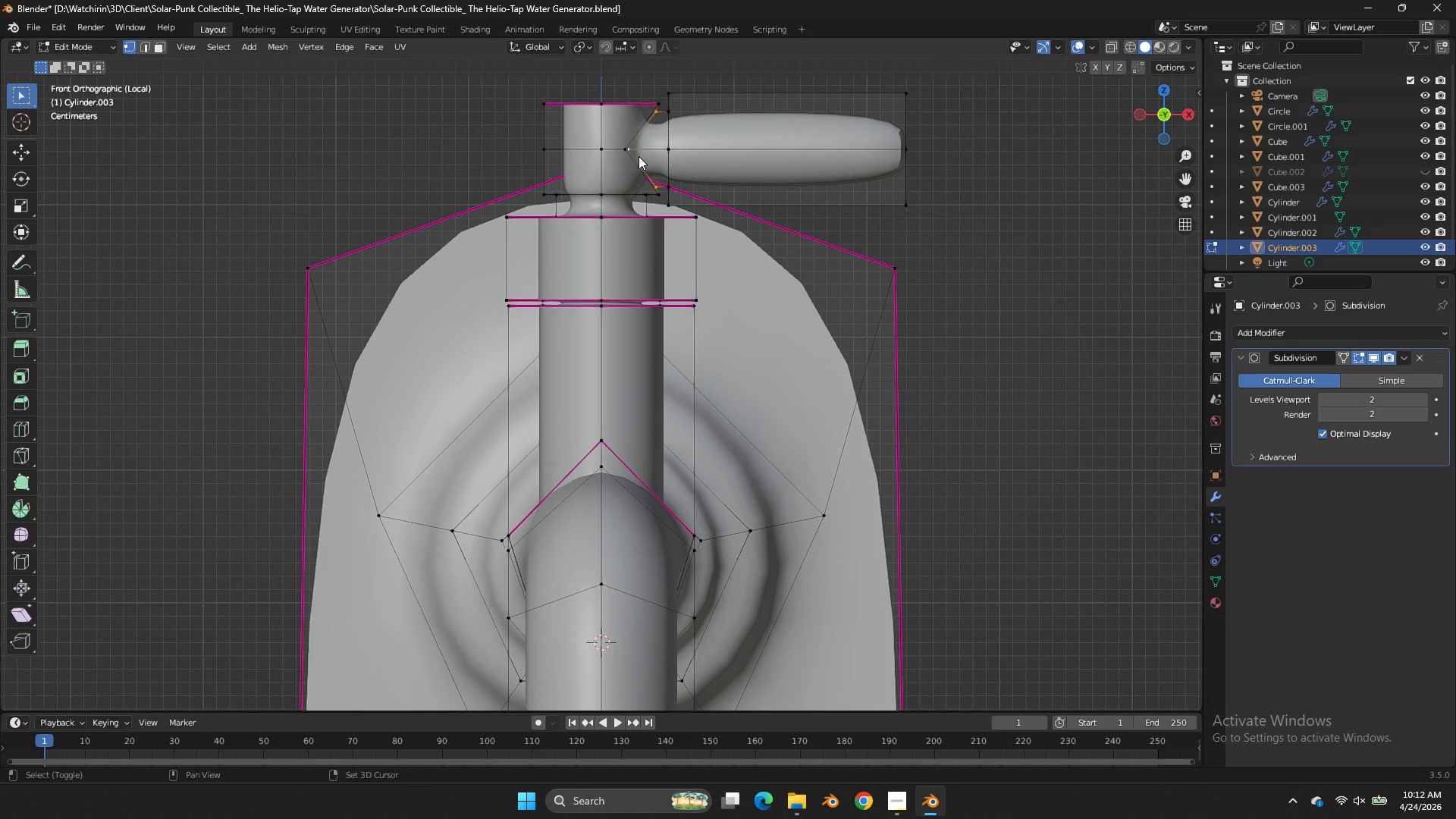 
key(Shift+E)
 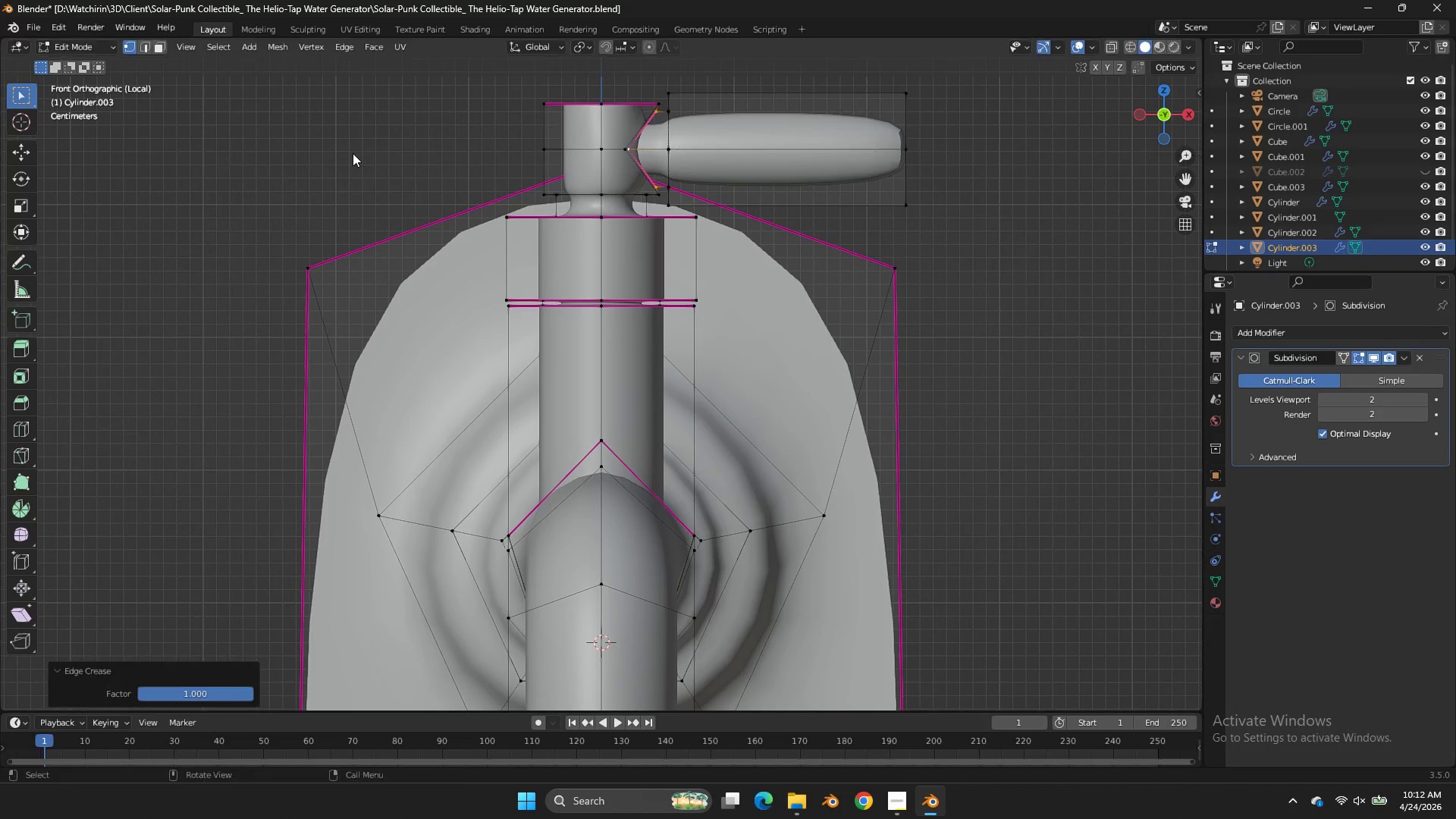 
left_click_drag(start_coordinate=[344, 158], to_coordinate=[362, 148])
 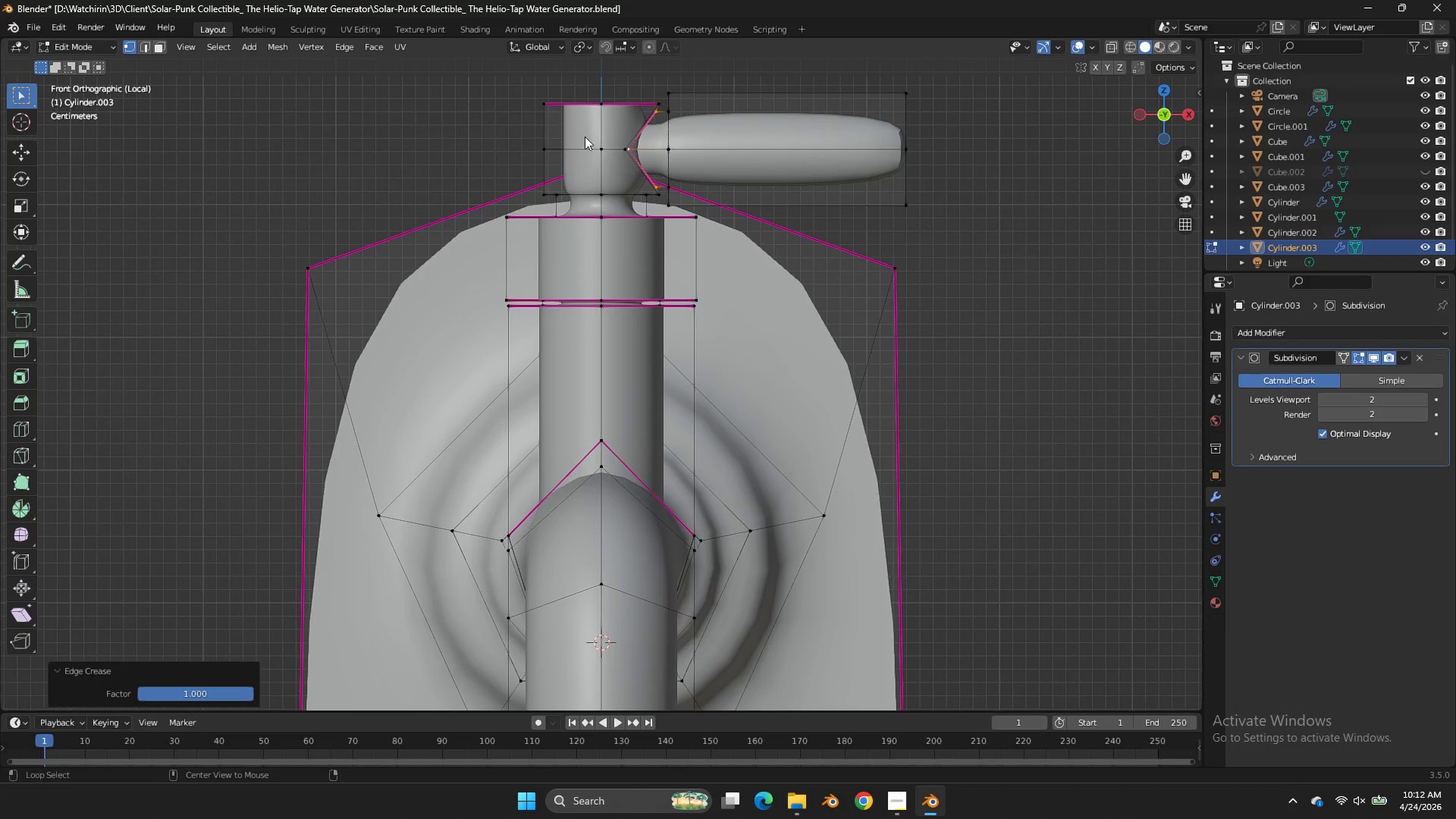 
hold_key(key=AltLeft, duration=0.97)
left_click([631, 126])
 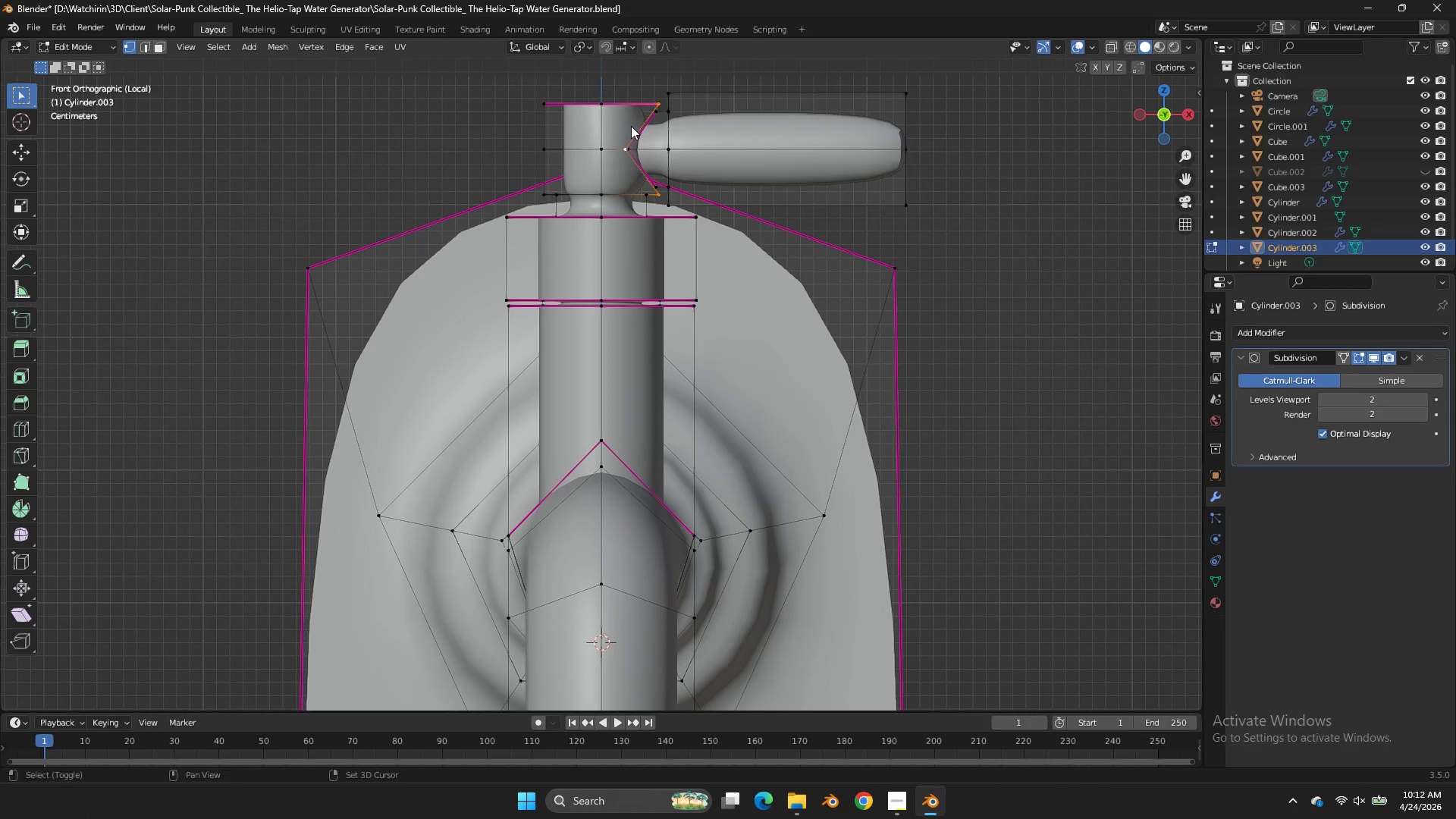 
key(Shift+E)
 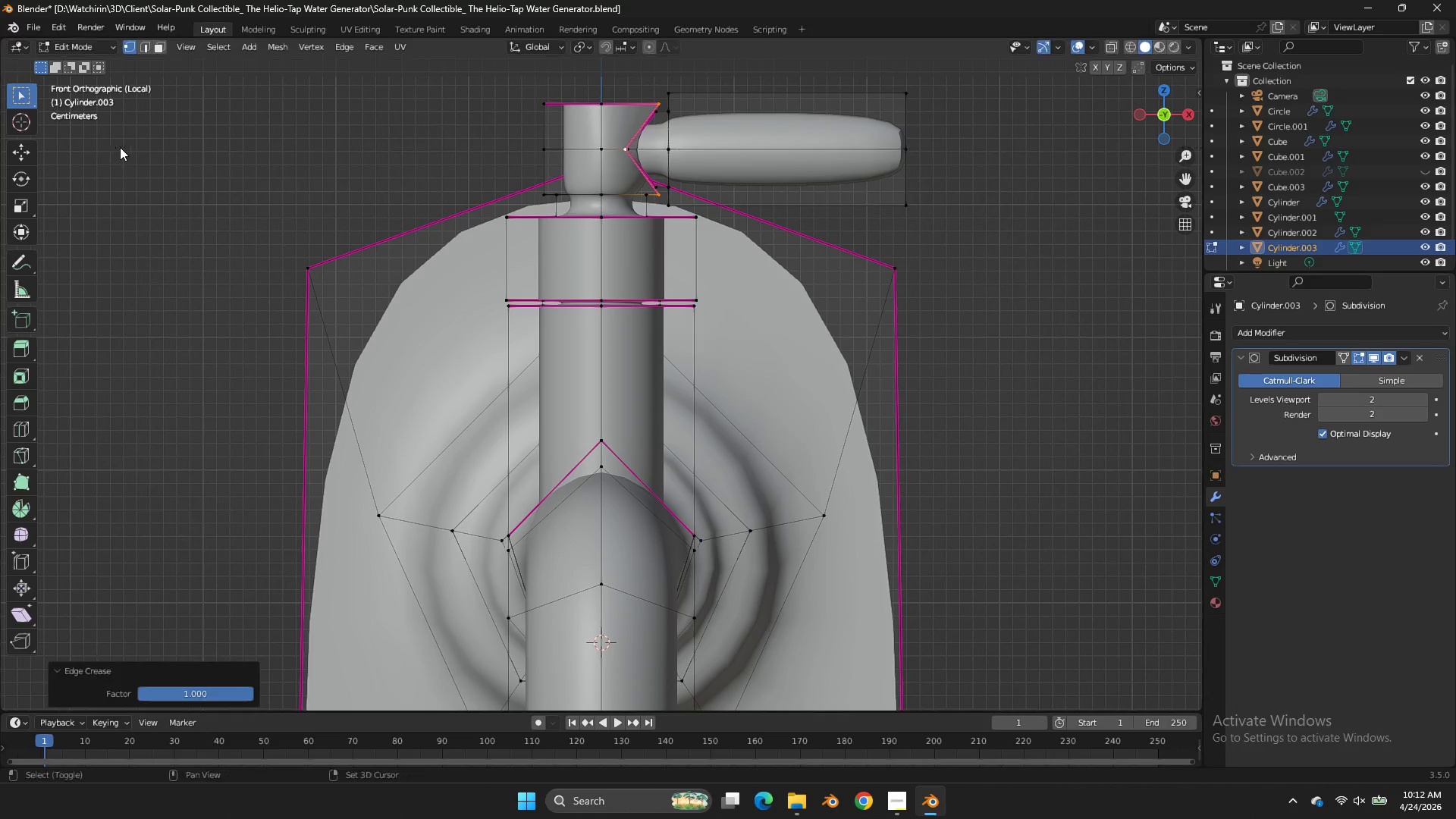 
left_click_drag(start_coordinate=[120, 147], to_coordinate=[174, 147])
 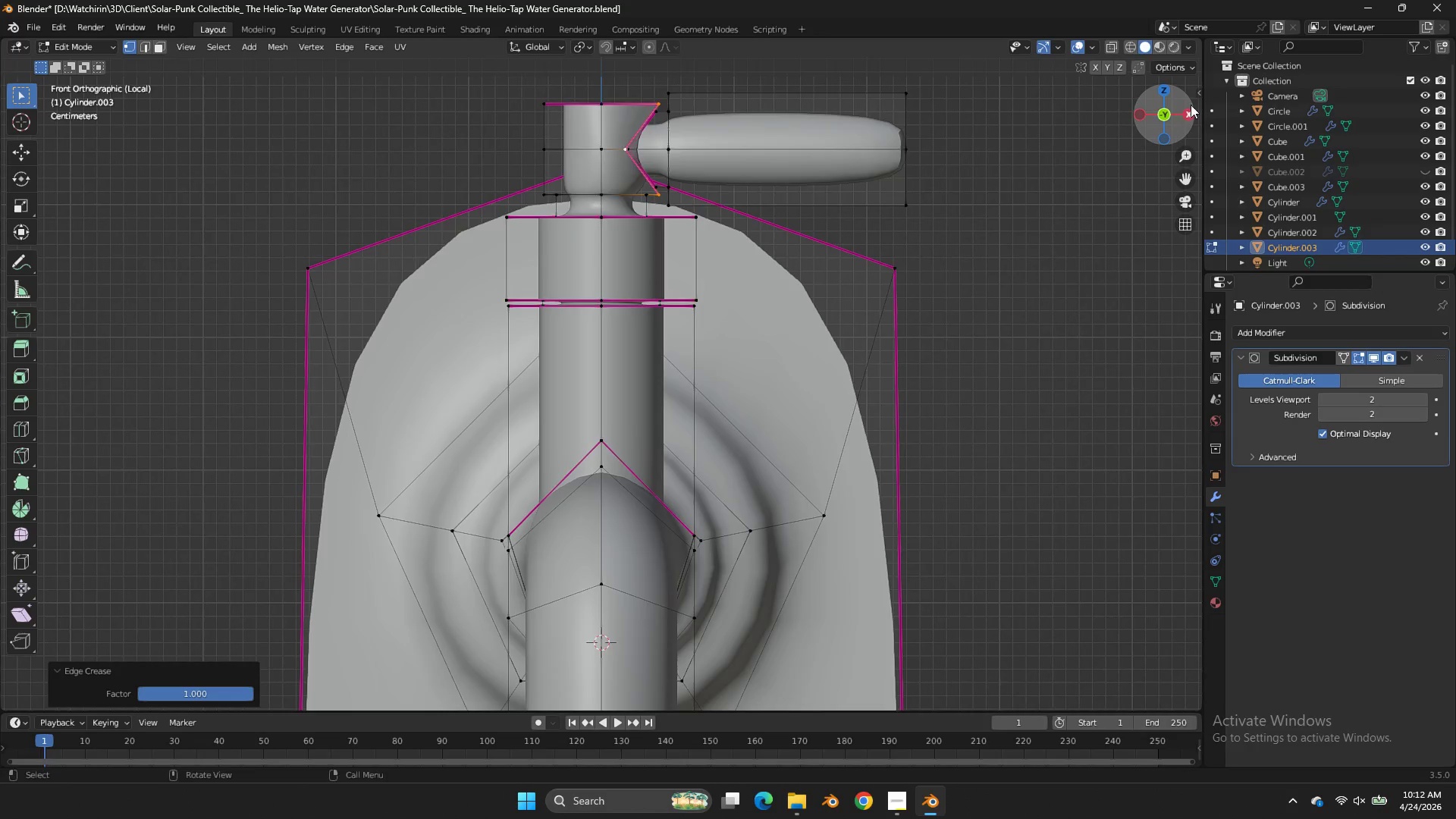 
left_click_drag(start_coordinate=[1188, 111], to_coordinate=[1099, 180])
 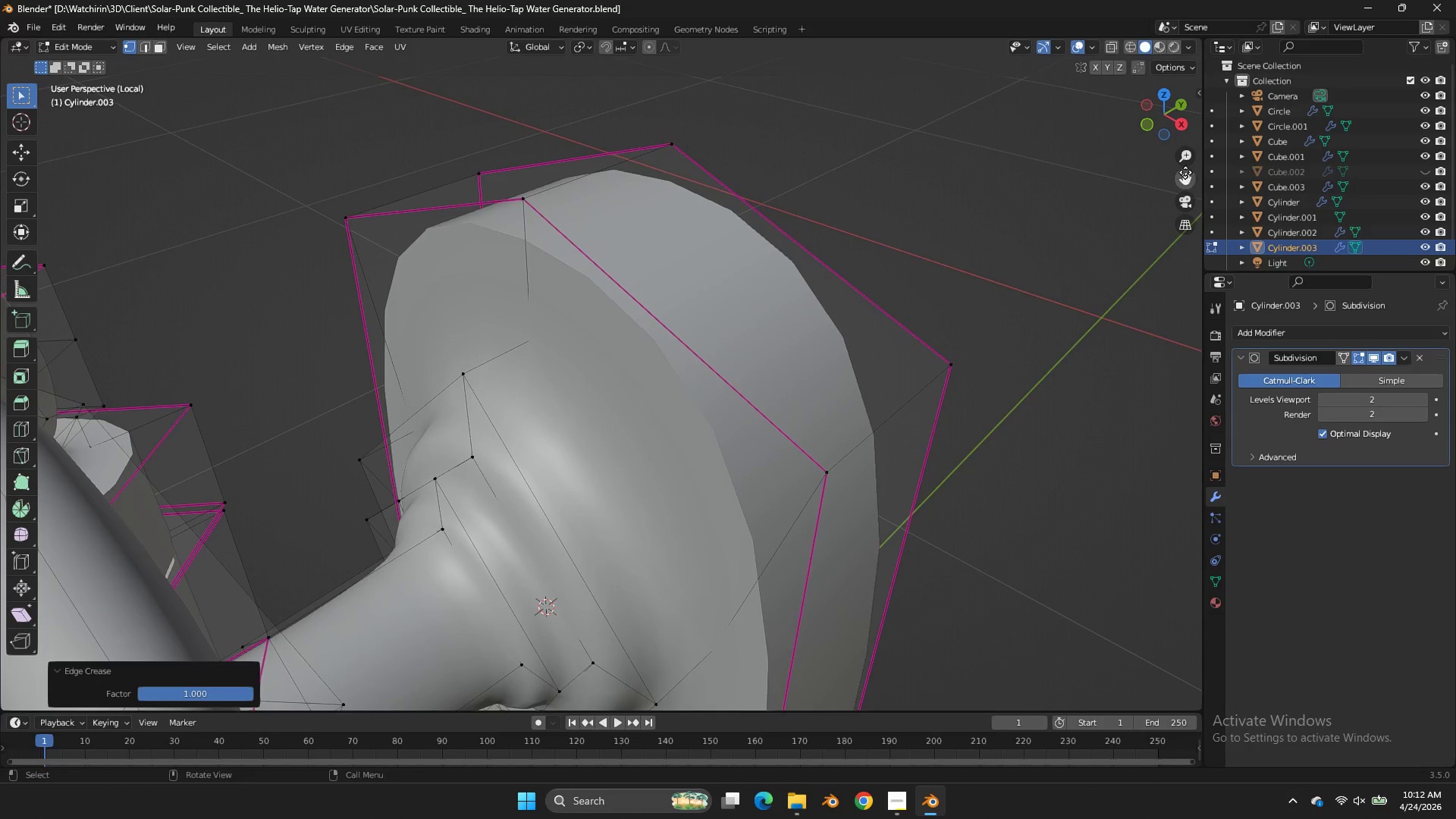 
left_click_drag(start_coordinate=[1187, 172], to_coordinate=[130, 192])
 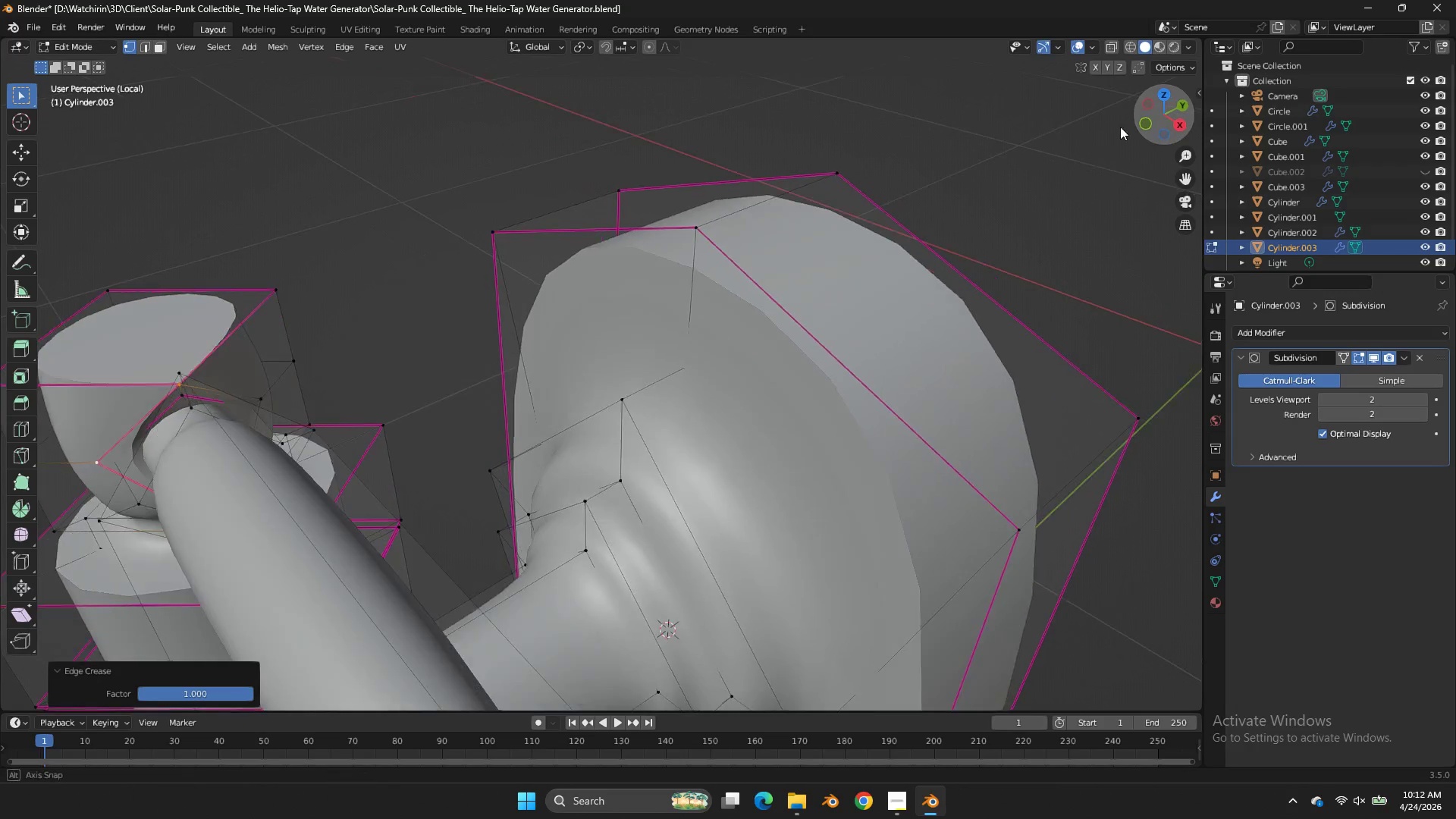 
left_click_drag(start_coordinate=[1166, 127], to_coordinate=[1055, 133])
 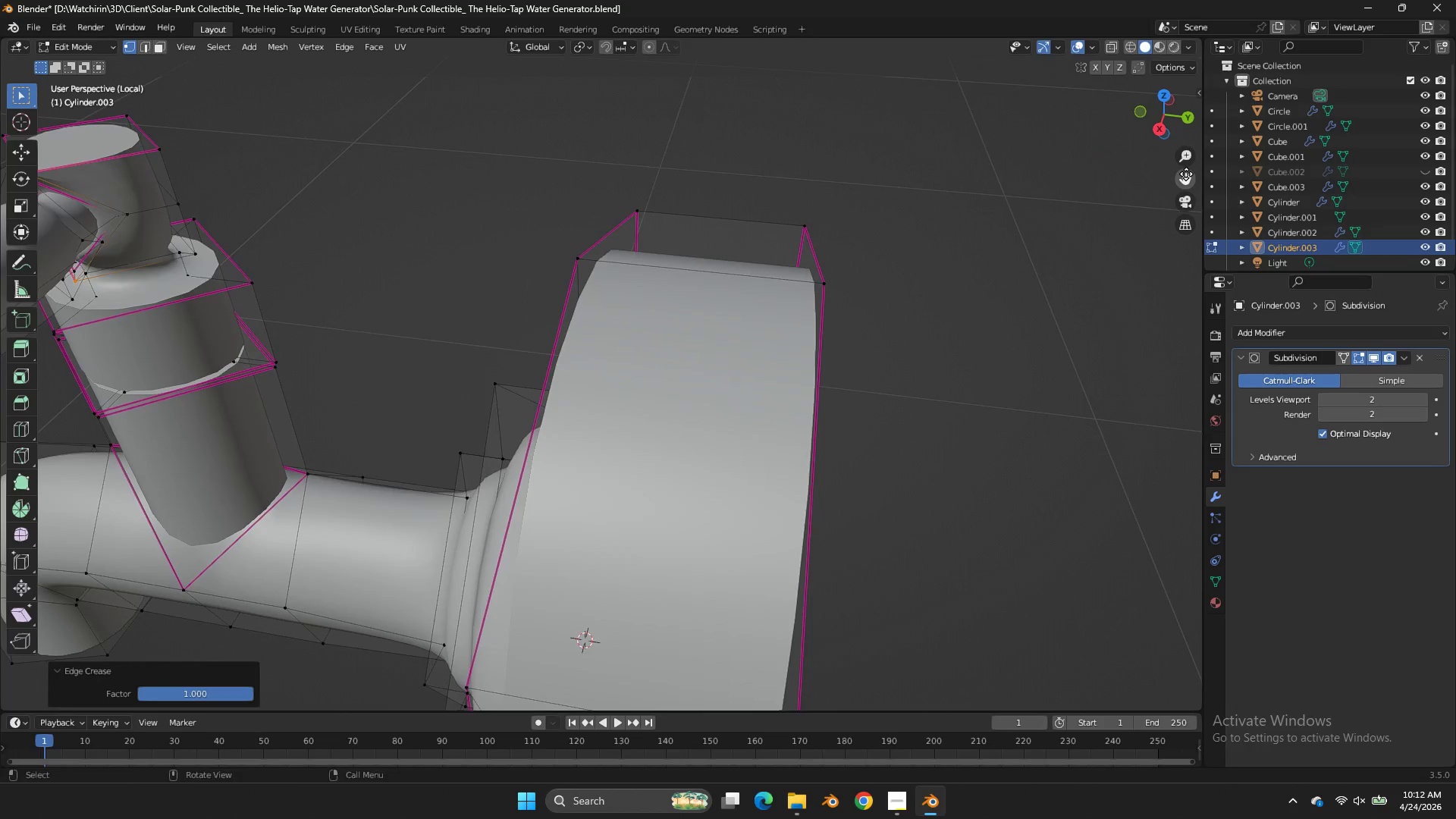 
left_click_drag(start_coordinate=[1186, 174], to_coordinate=[180, 202])
 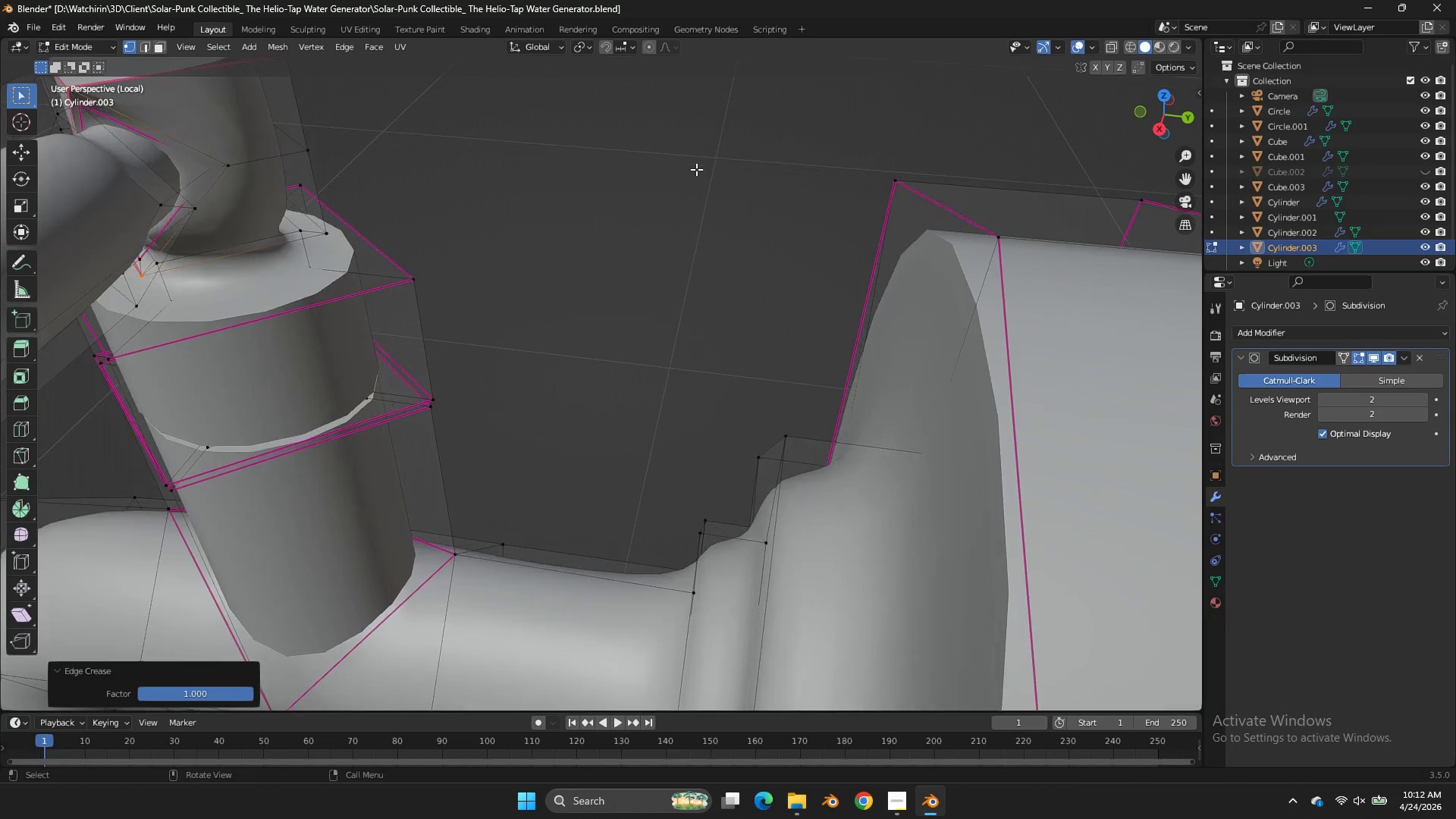 
hold_key(key=AltLeft, duration=0.84)
 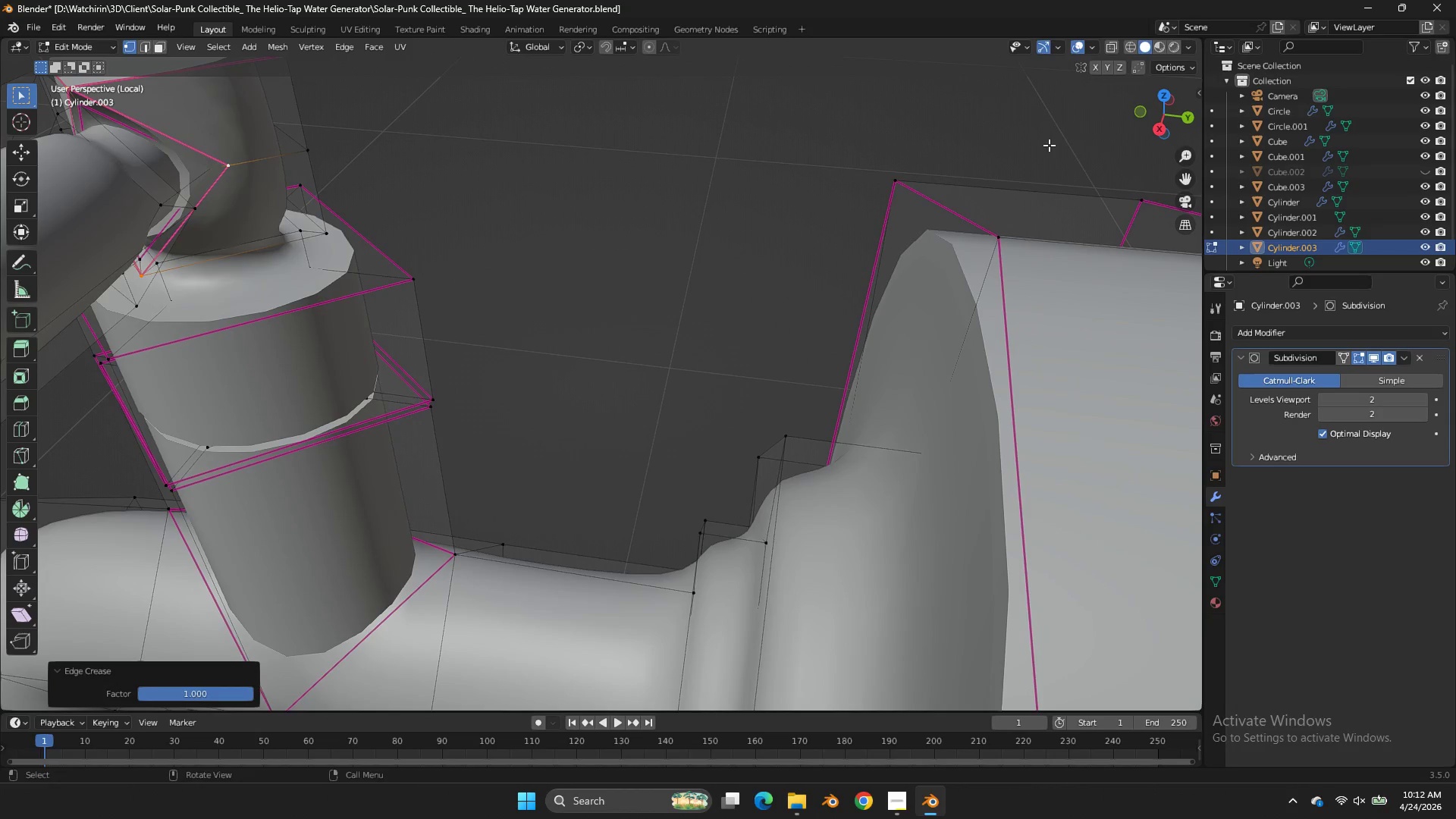 
scroll: coordinate [699, 169], scroll_direction: up, amount: 2.0
 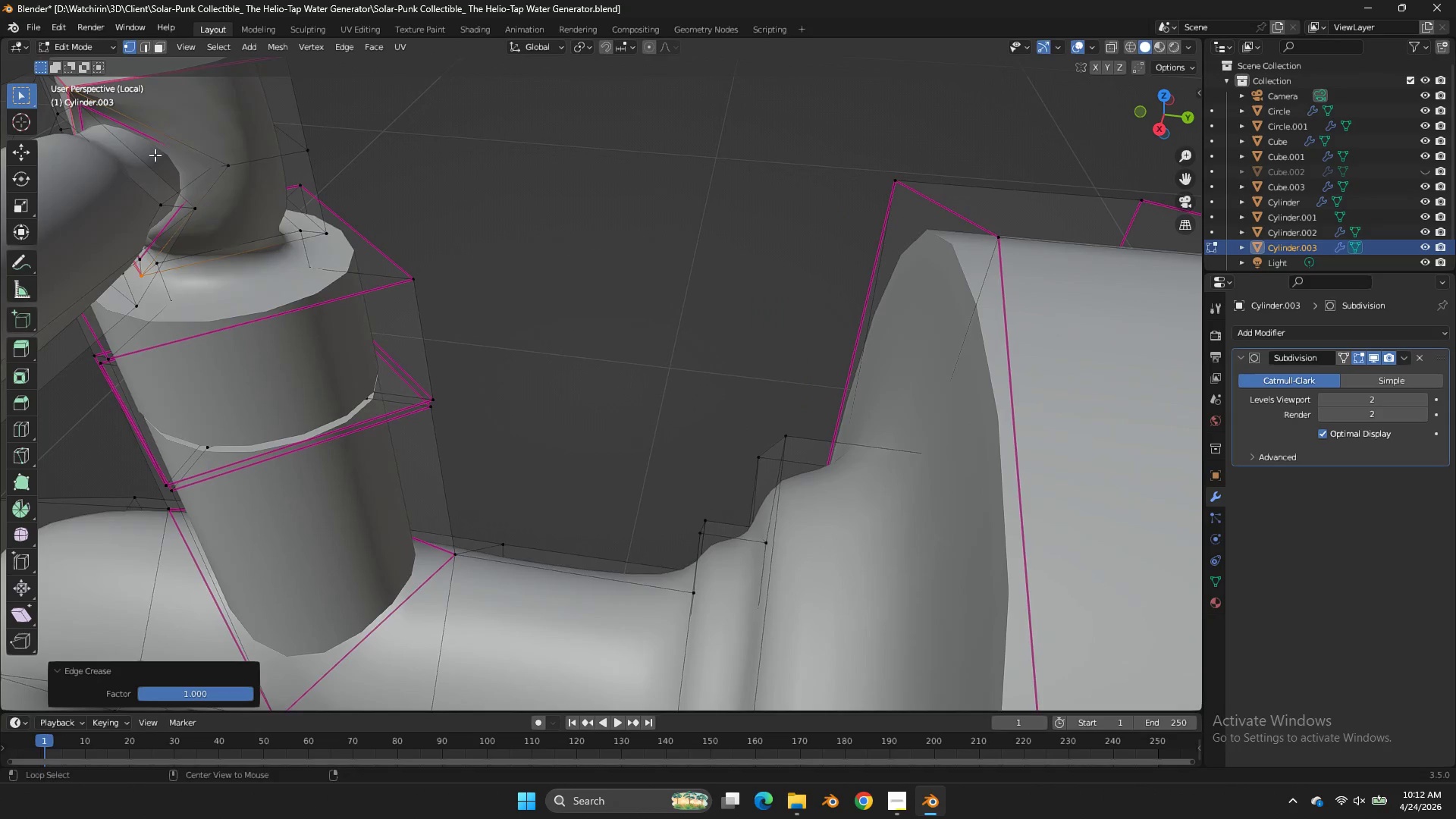 
left_click([176, 140])
 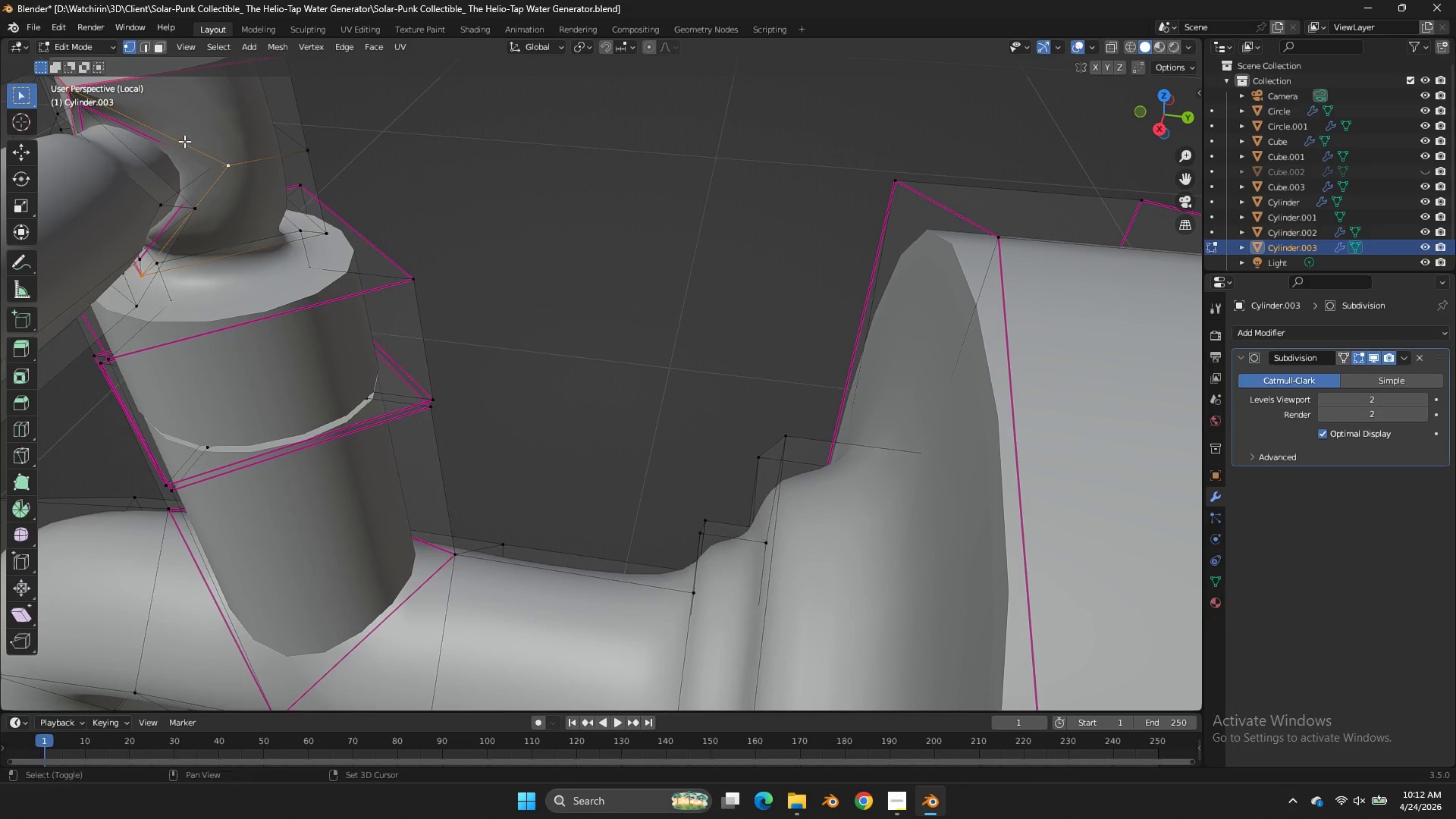 
key(Shift+E)
 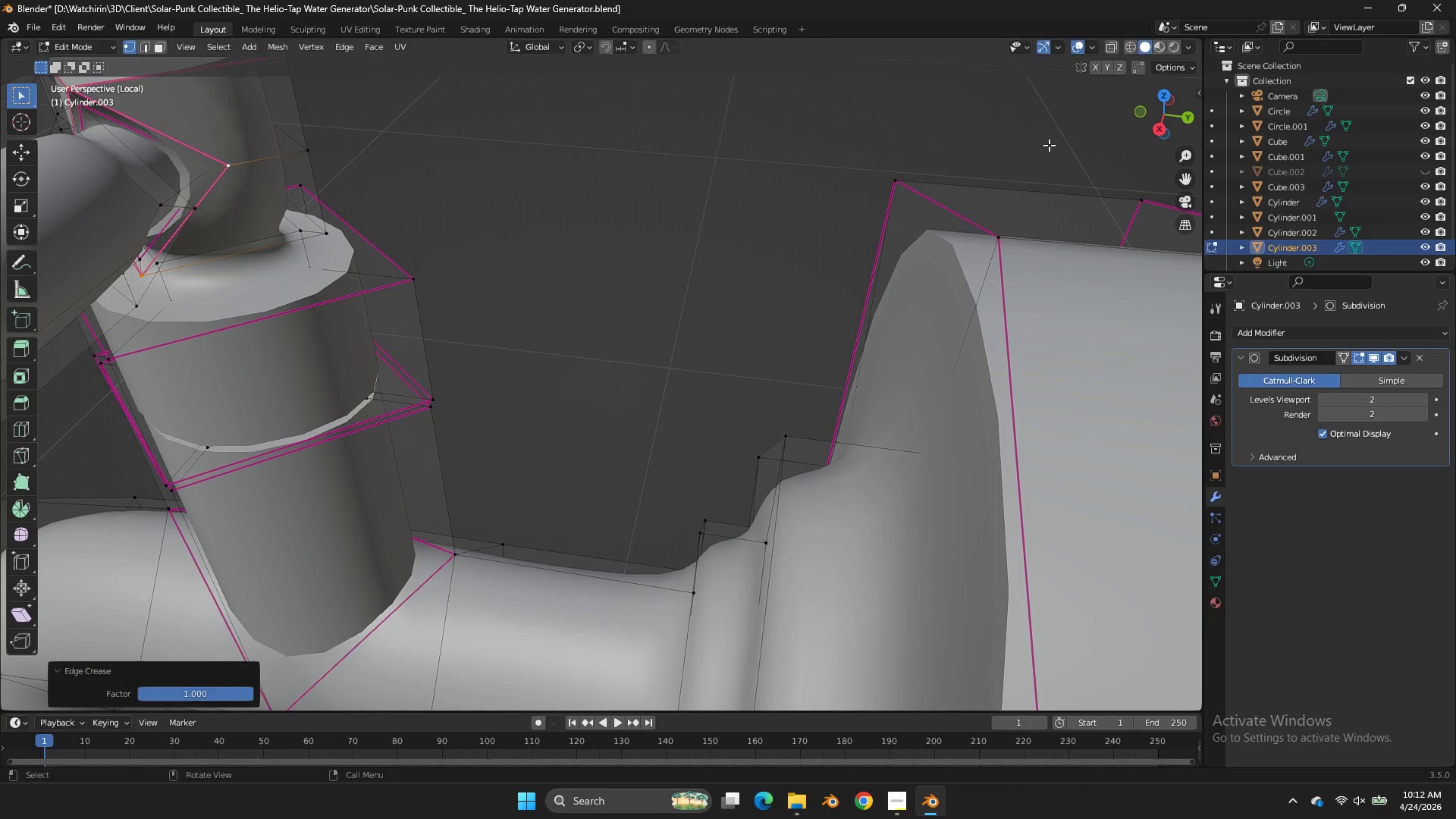 
left_click_drag(start_coordinate=[1041, 145], to_coordinate=[1084, 142])
 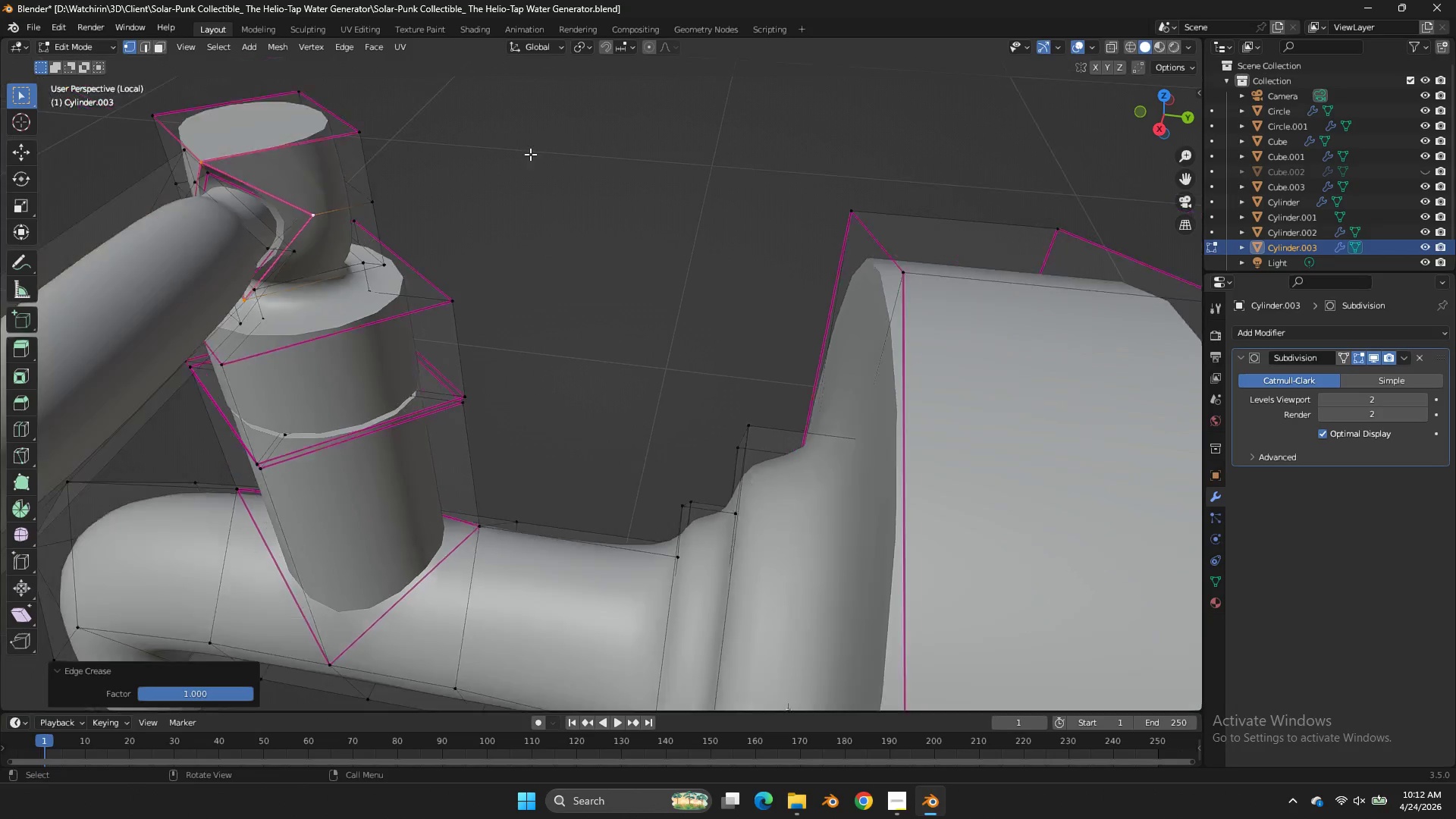 
key(Tab)
 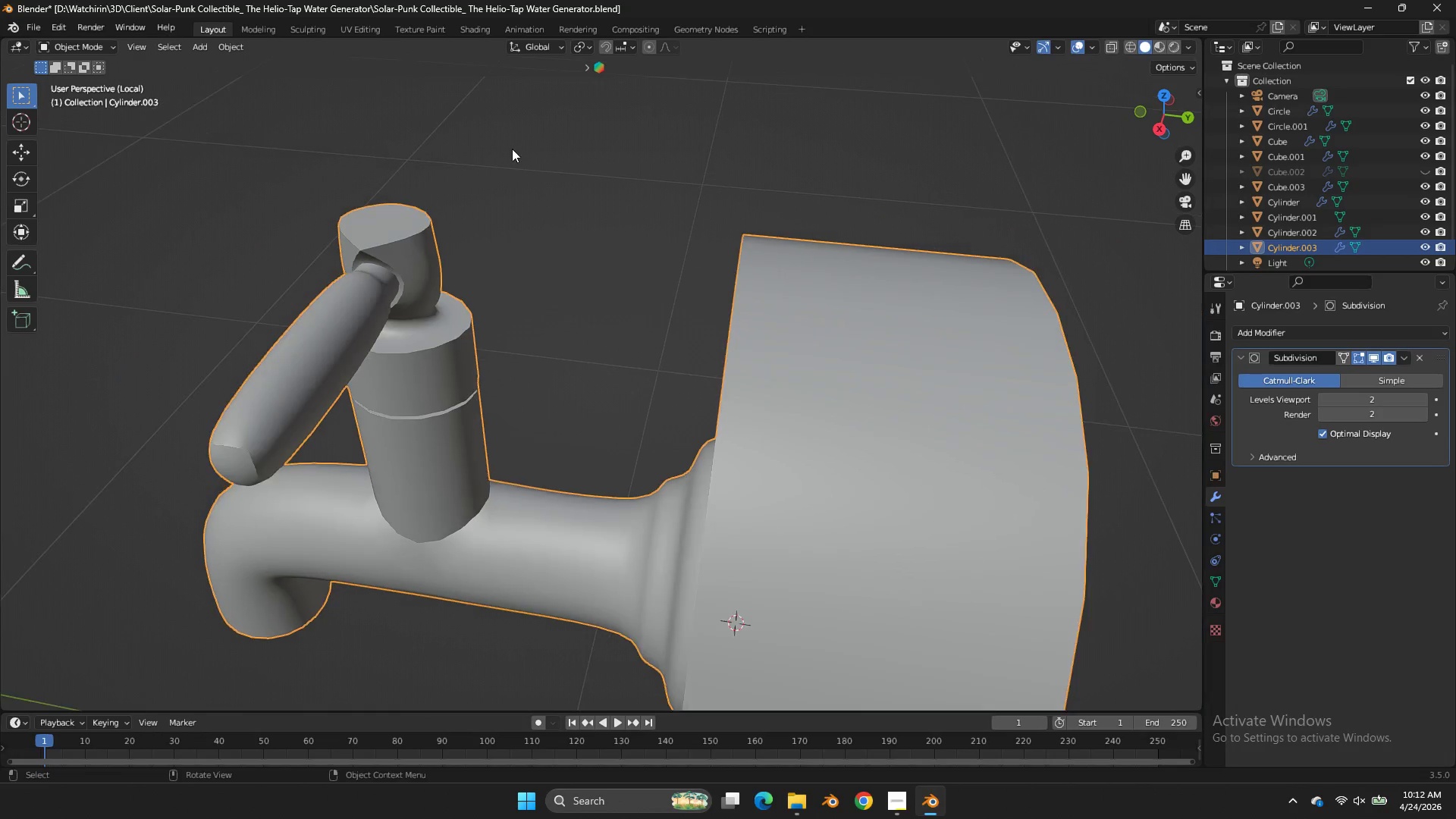 
scroll: coordinate [551, 154], scroll_direction: down, amount: 2.0
 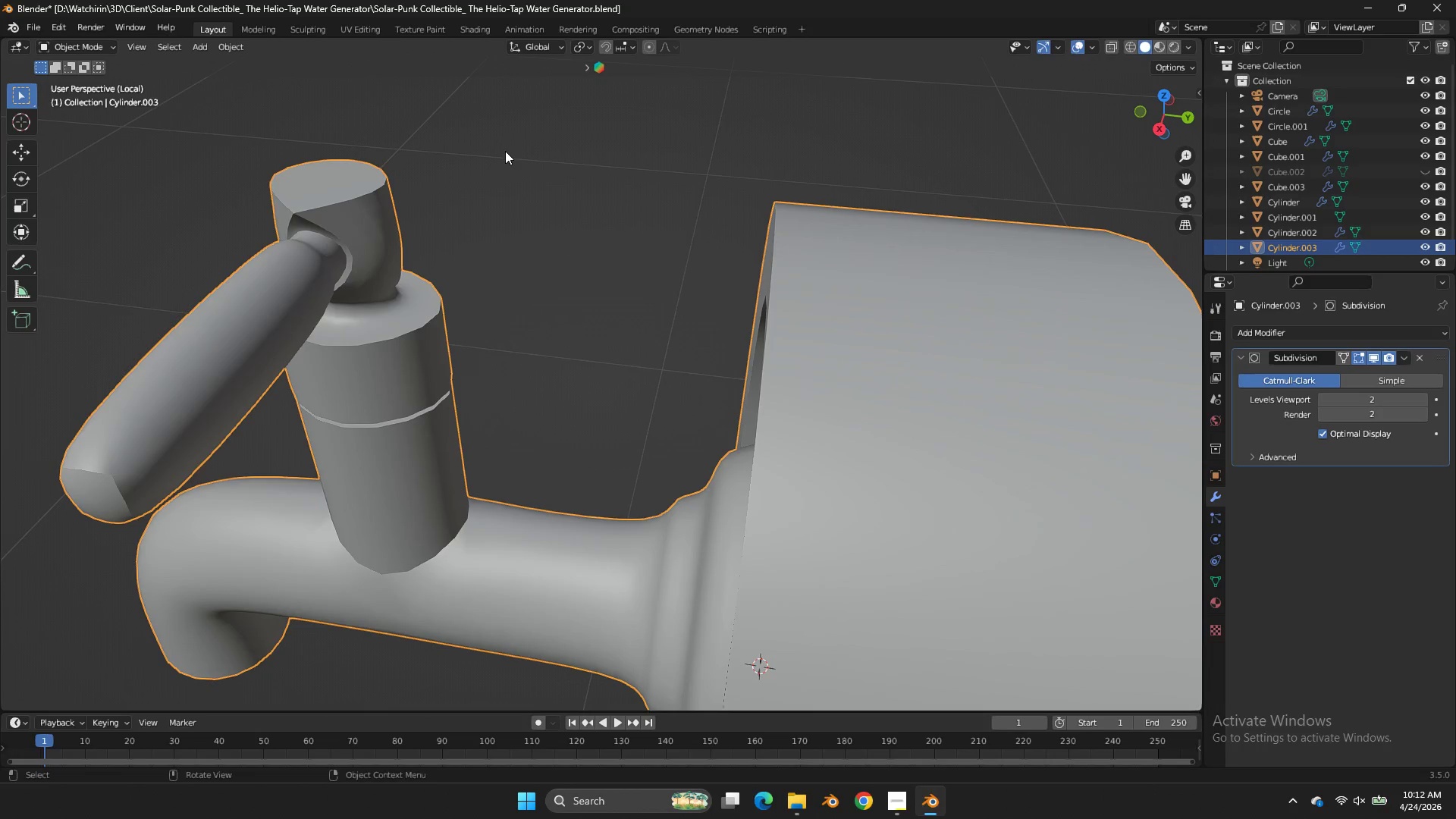 
key(Control+ControlLeft)
 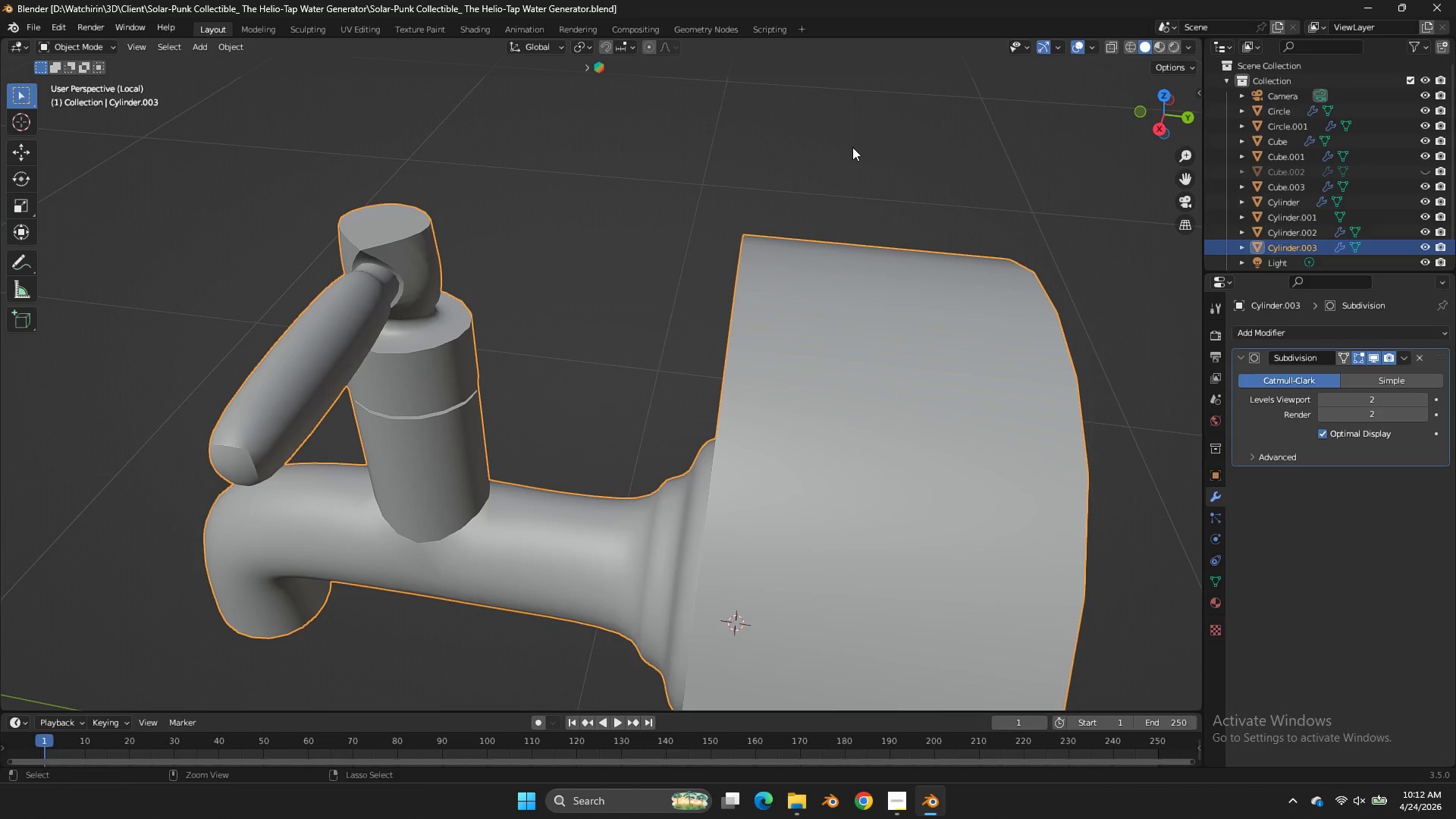 
key(Control+S)
 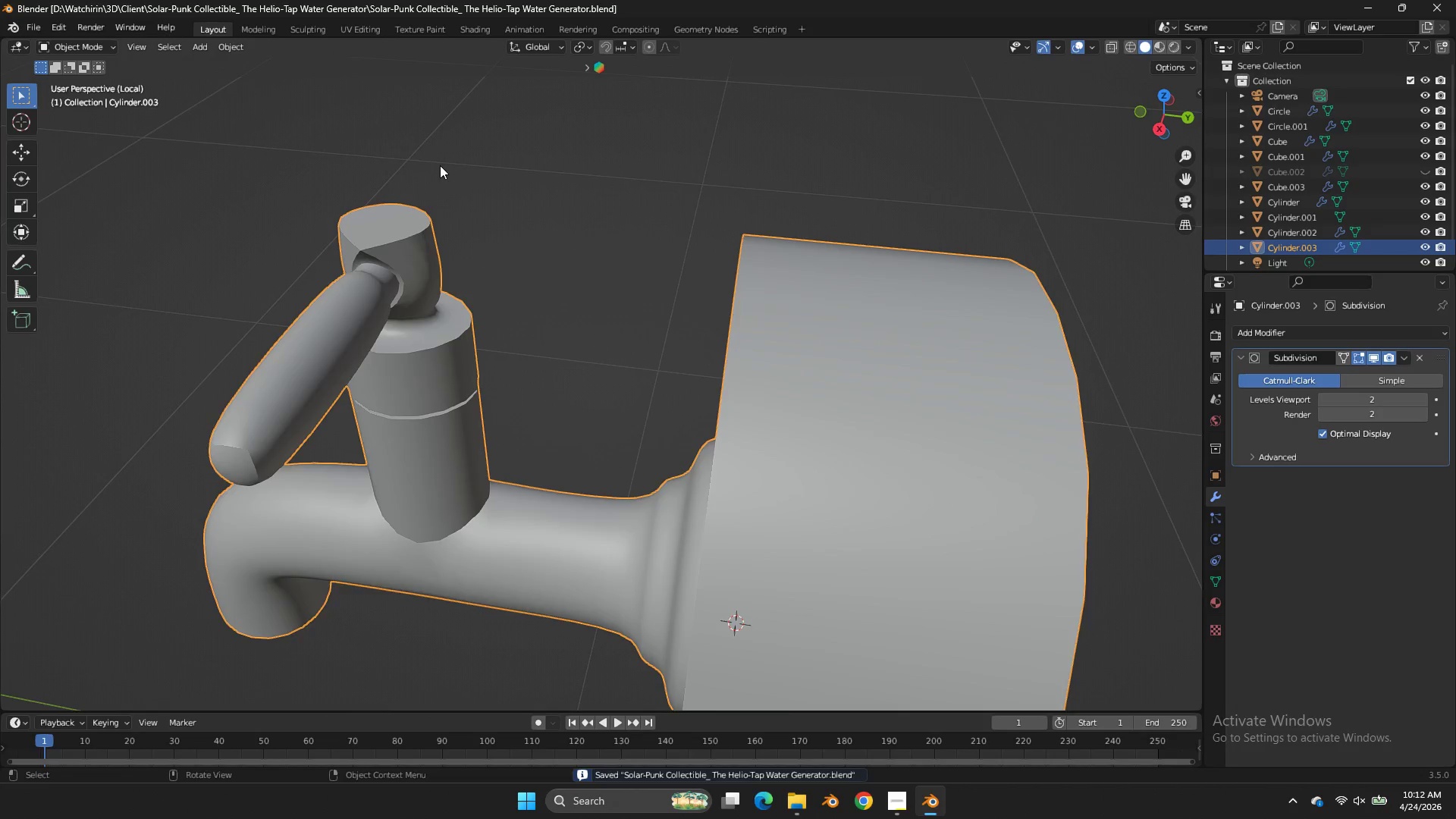 
scroll: coordinate [505, 151], scroll_direction: down, amount: 1.0
 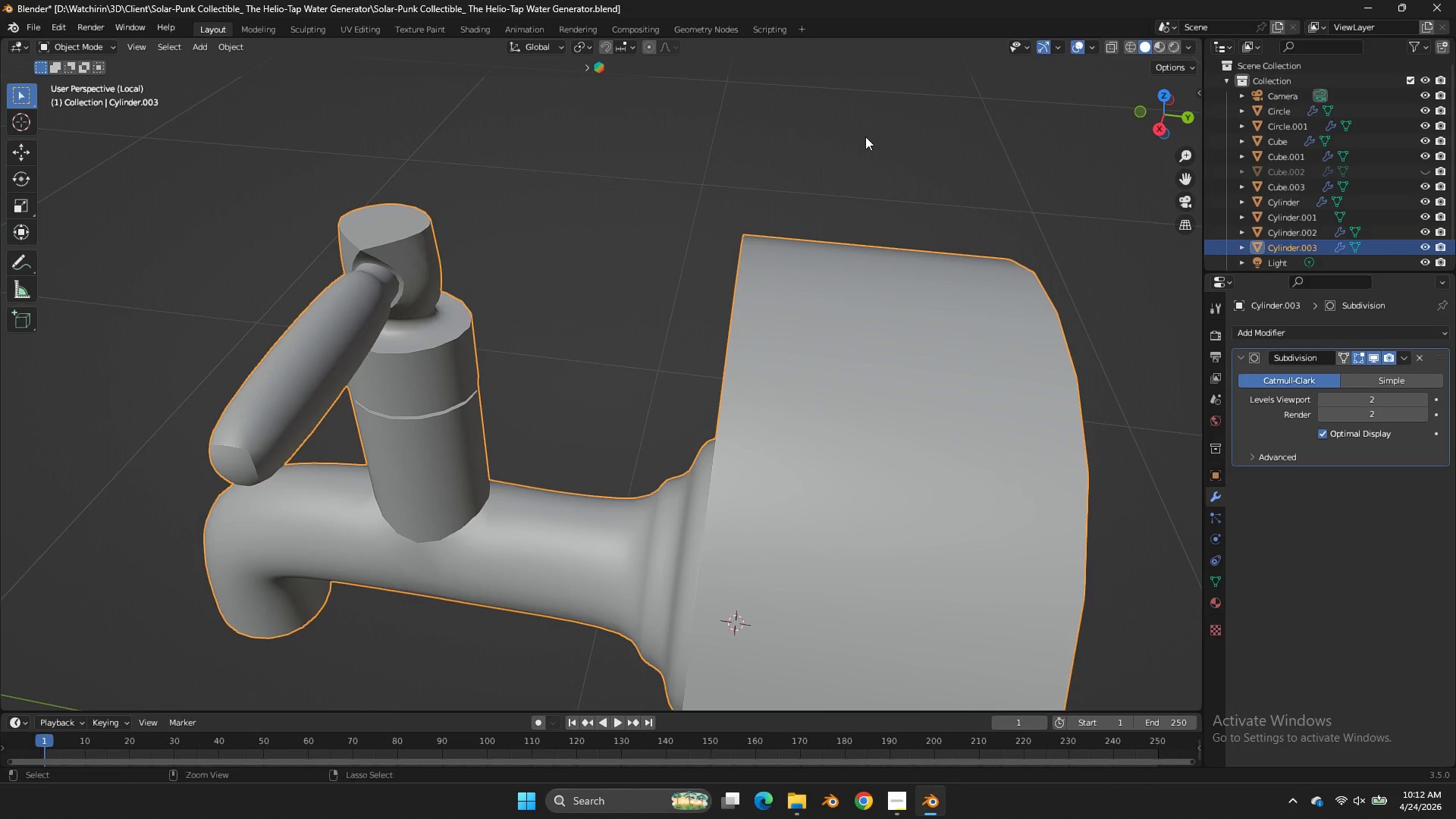 
key(Tab)
 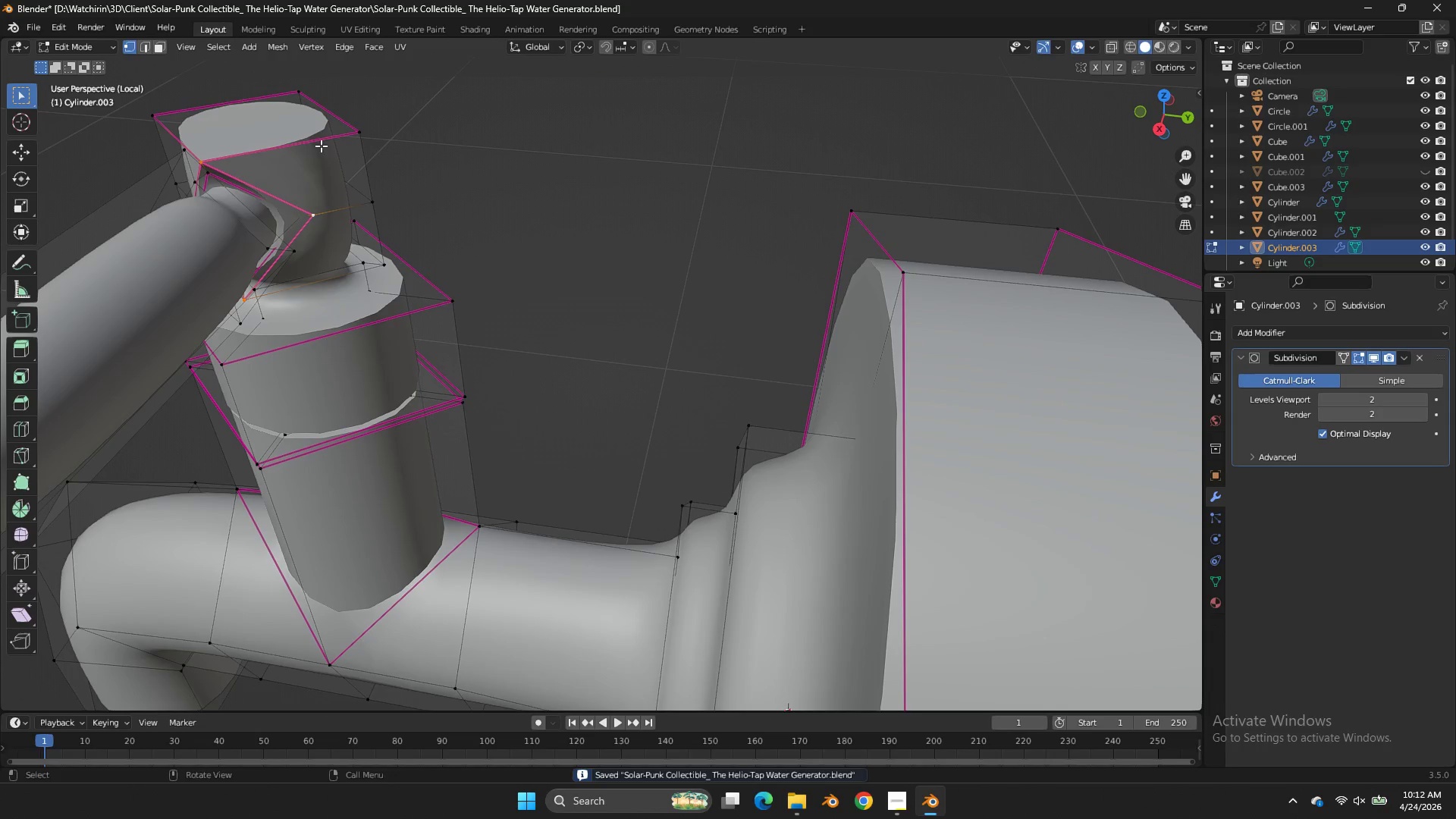 
scroll: coordinate [440, 165], scroll_direction: up, amount: 2.0
 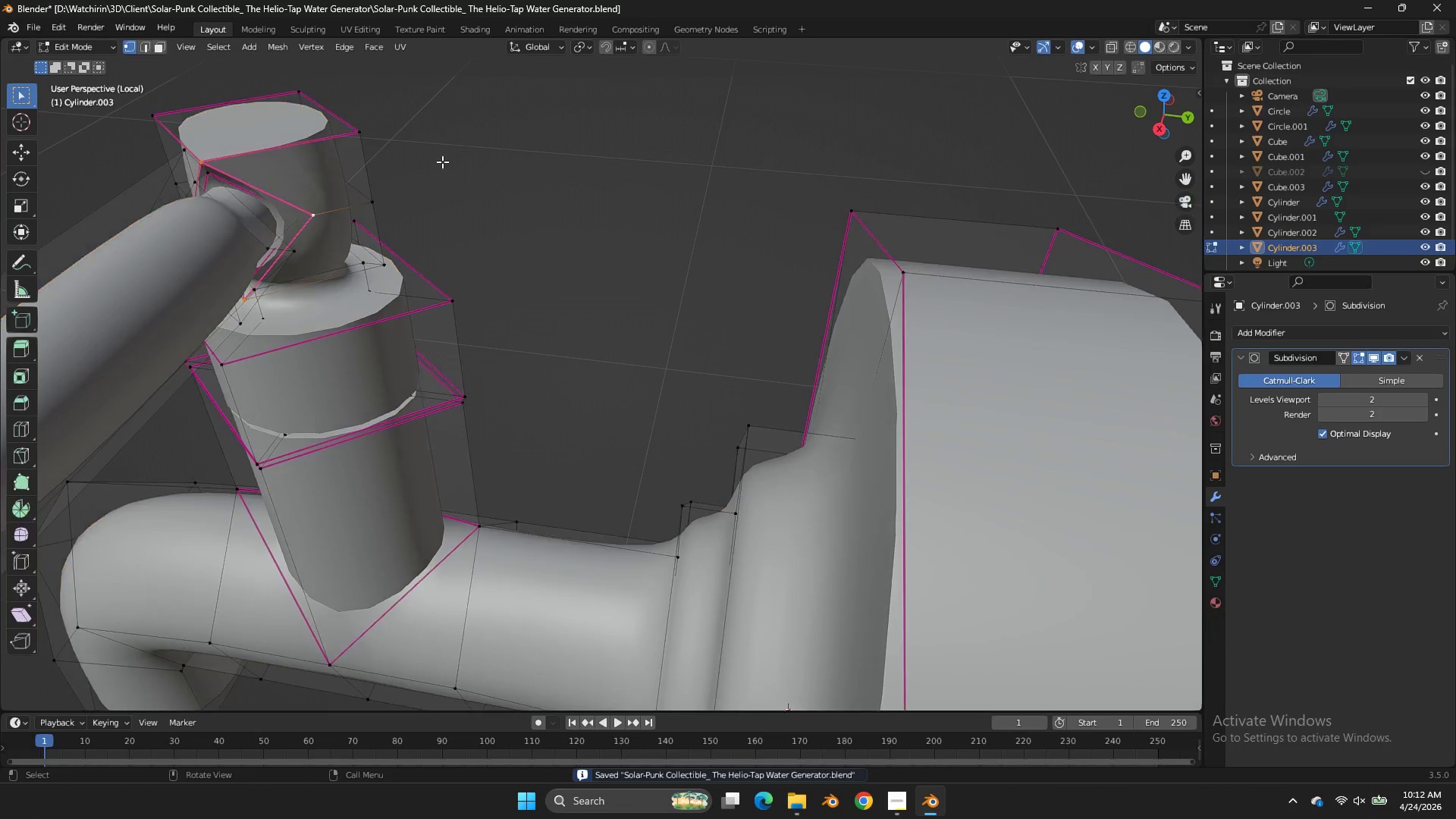 
hold_key(key=AltLeft, duration=0.44)
left_click([315, 143])
 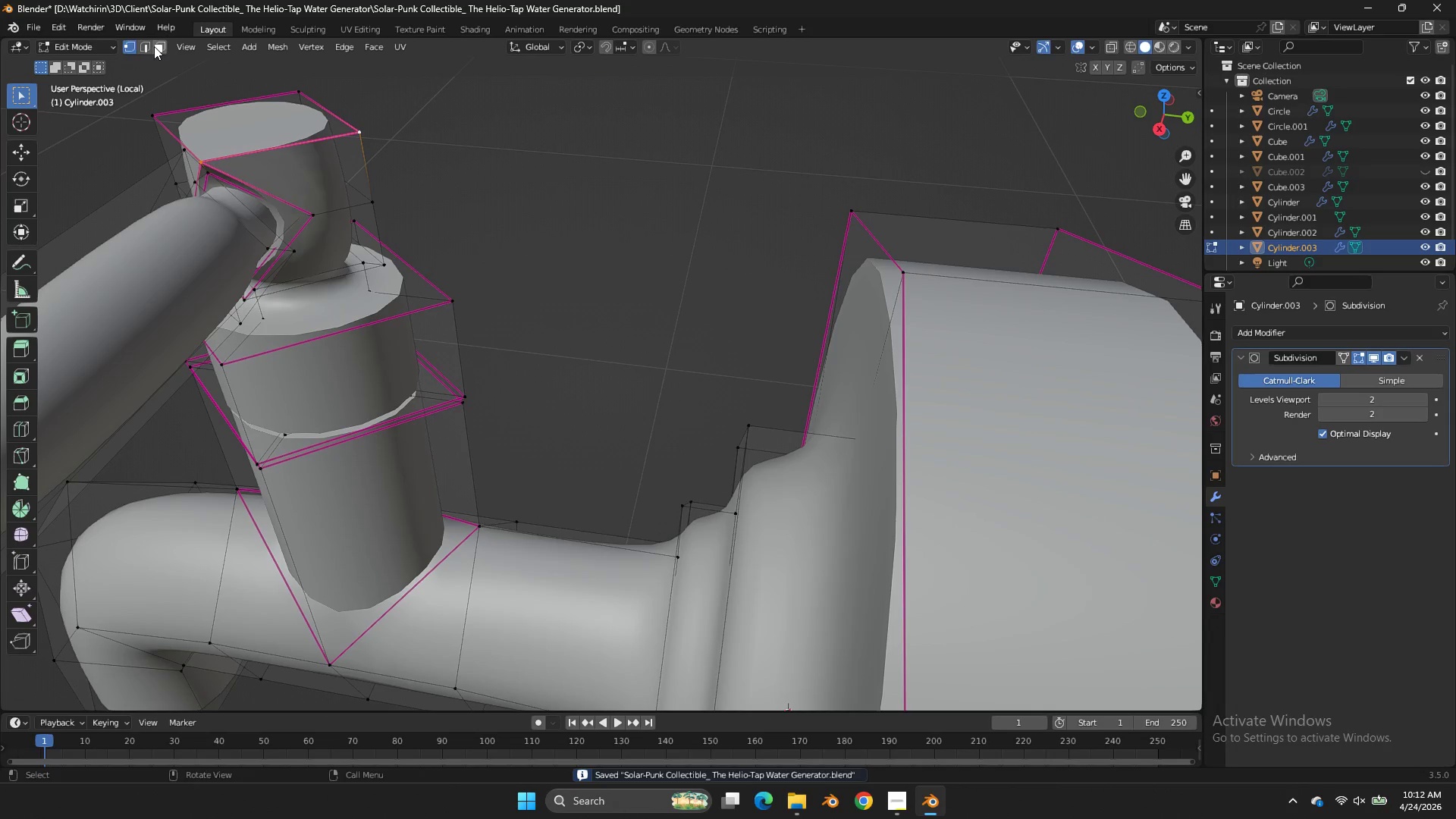 
left_click([157, 46])
 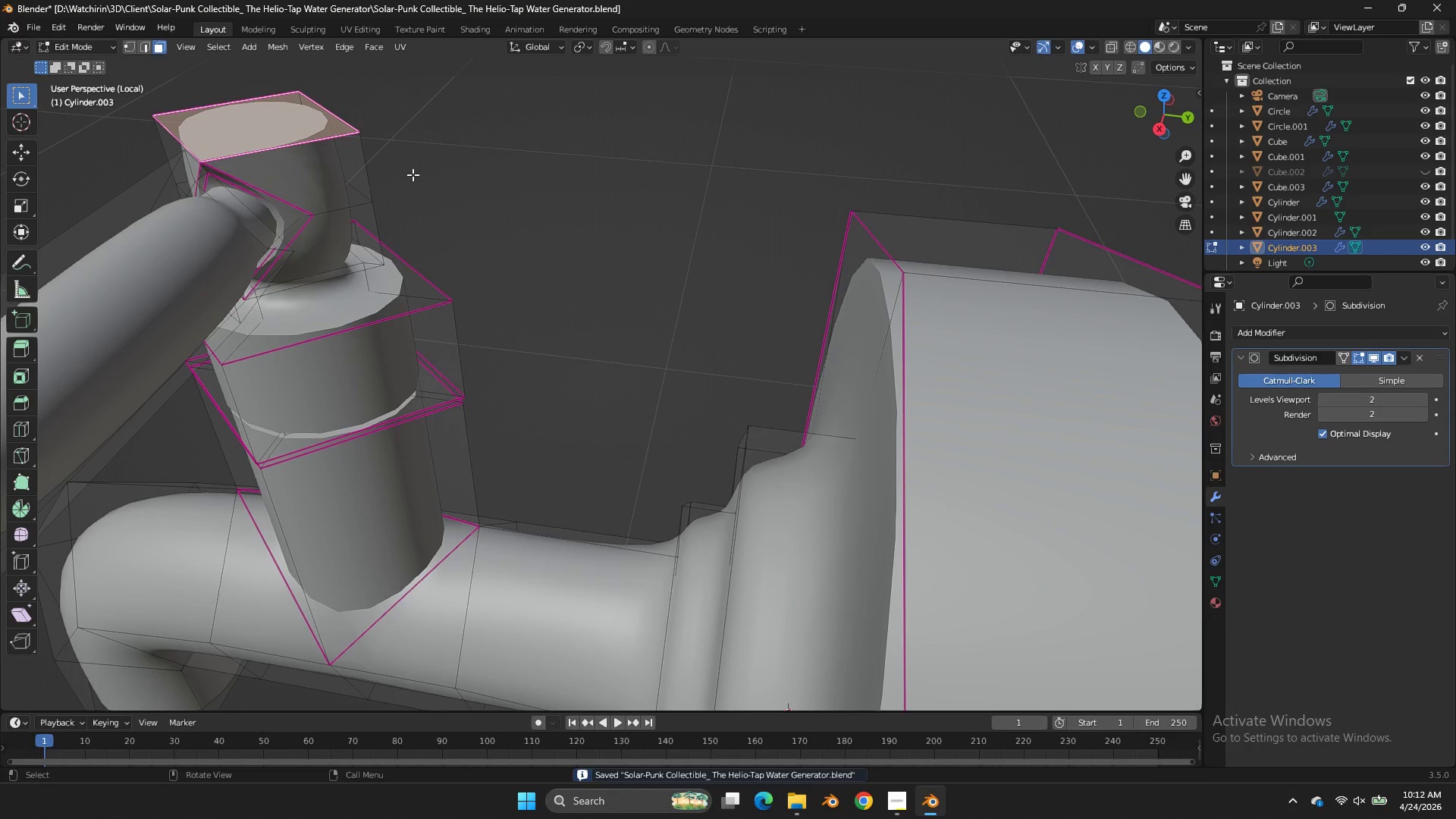 
type(ez)
 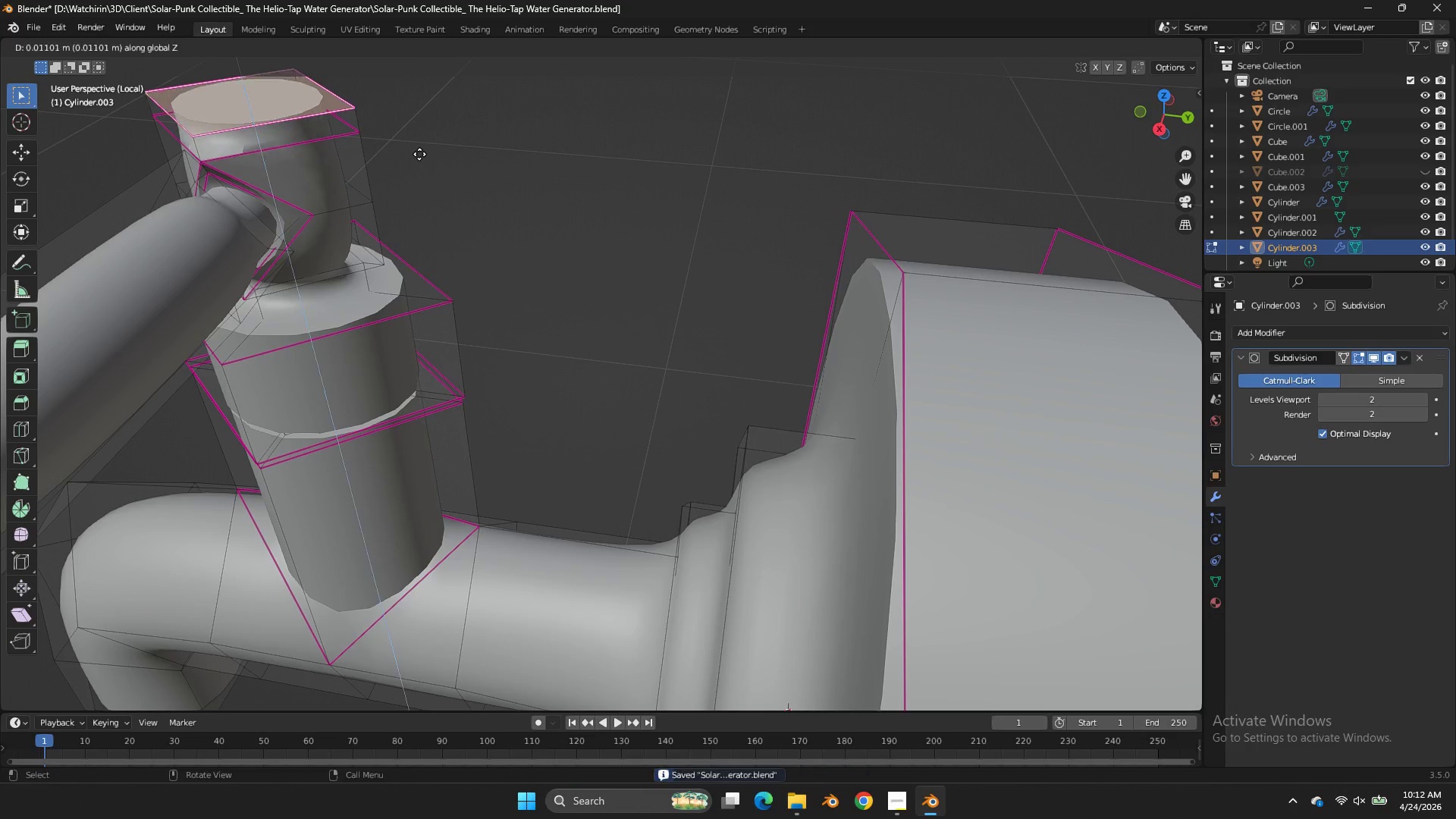 
key(Z)
 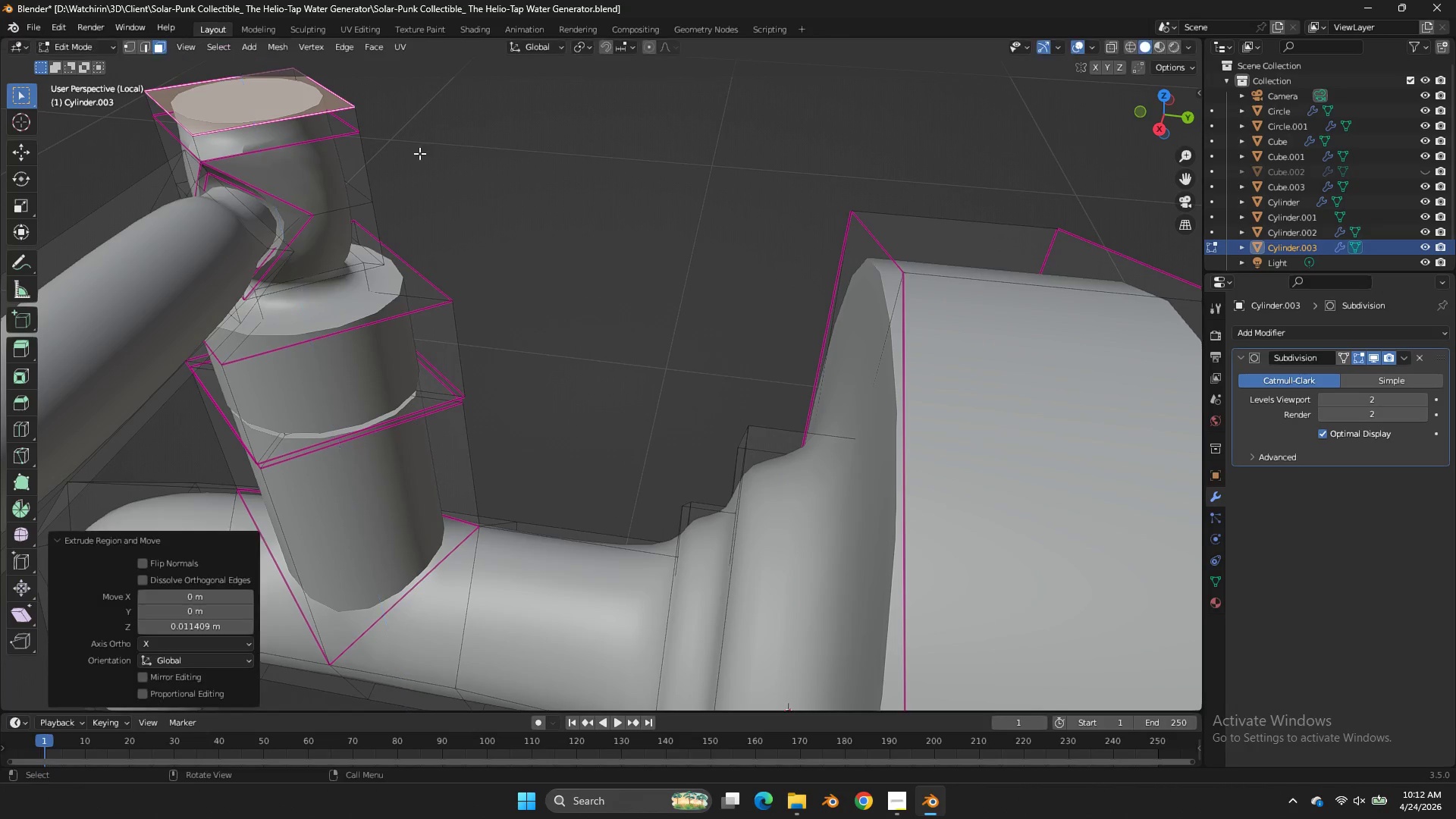 
left_click([419, 153])
 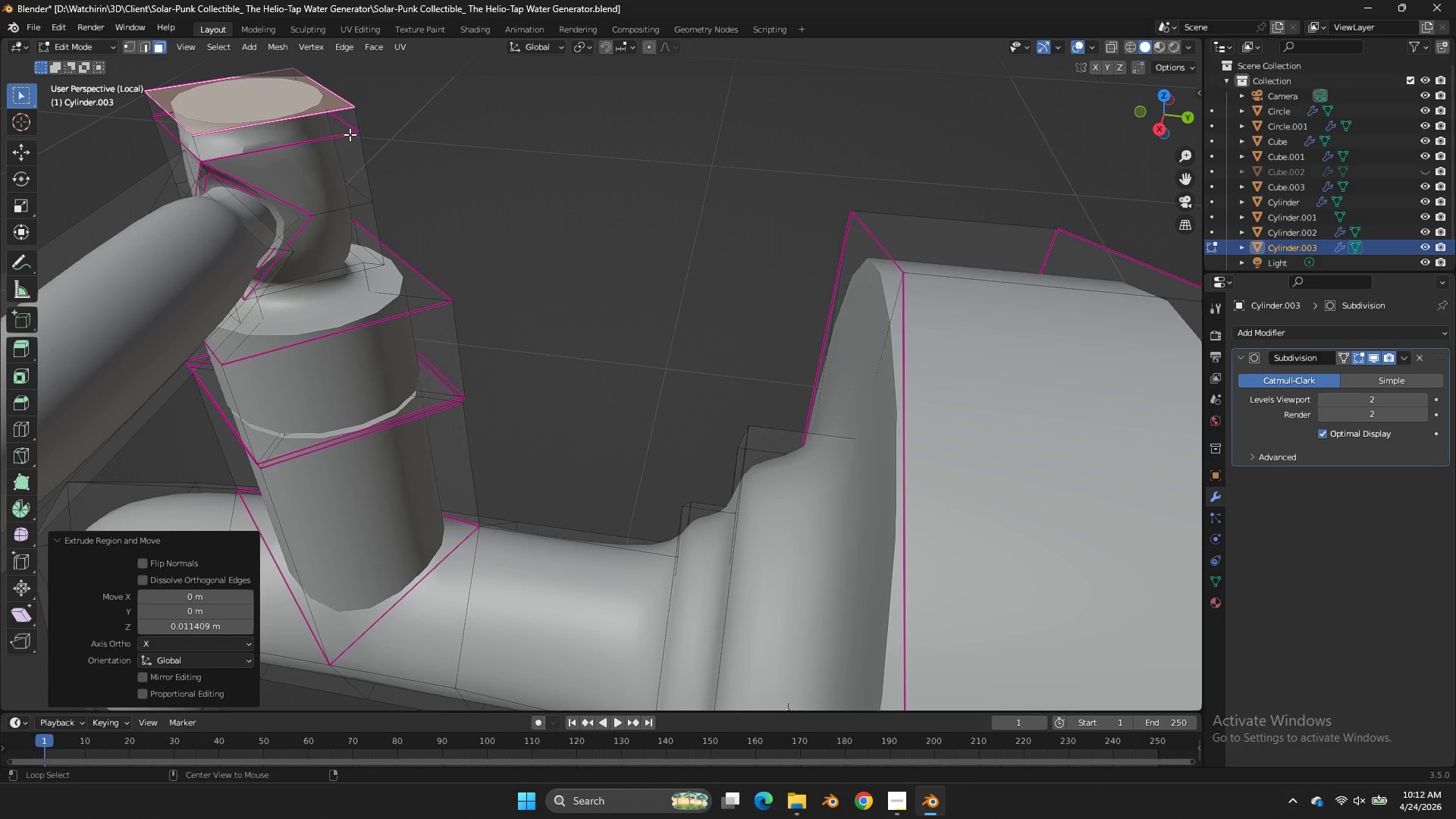 
hold_key(key=AltLeft, duration=1.41)
left_click([347, 124])
 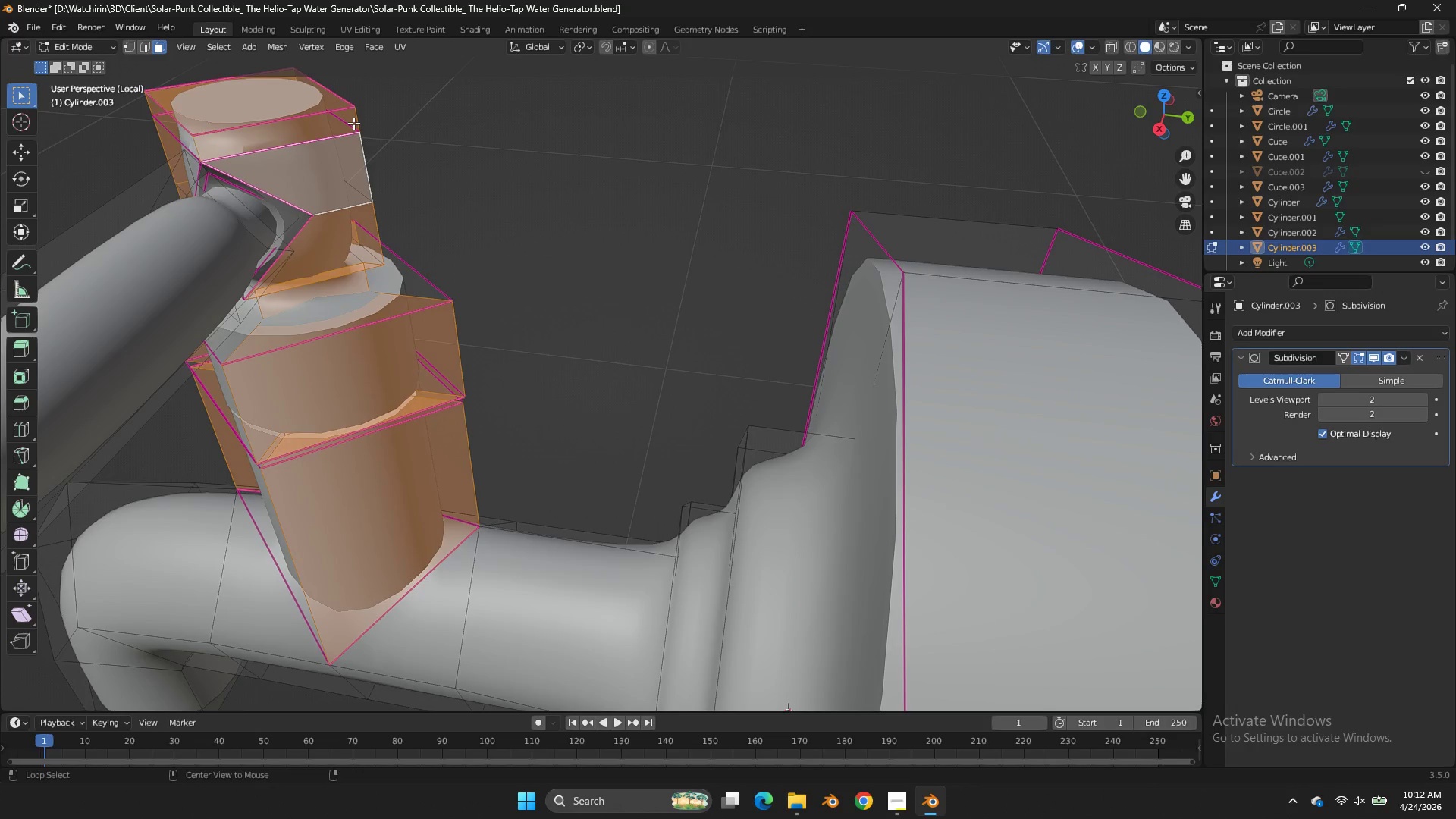 
left_click([353, 123])
 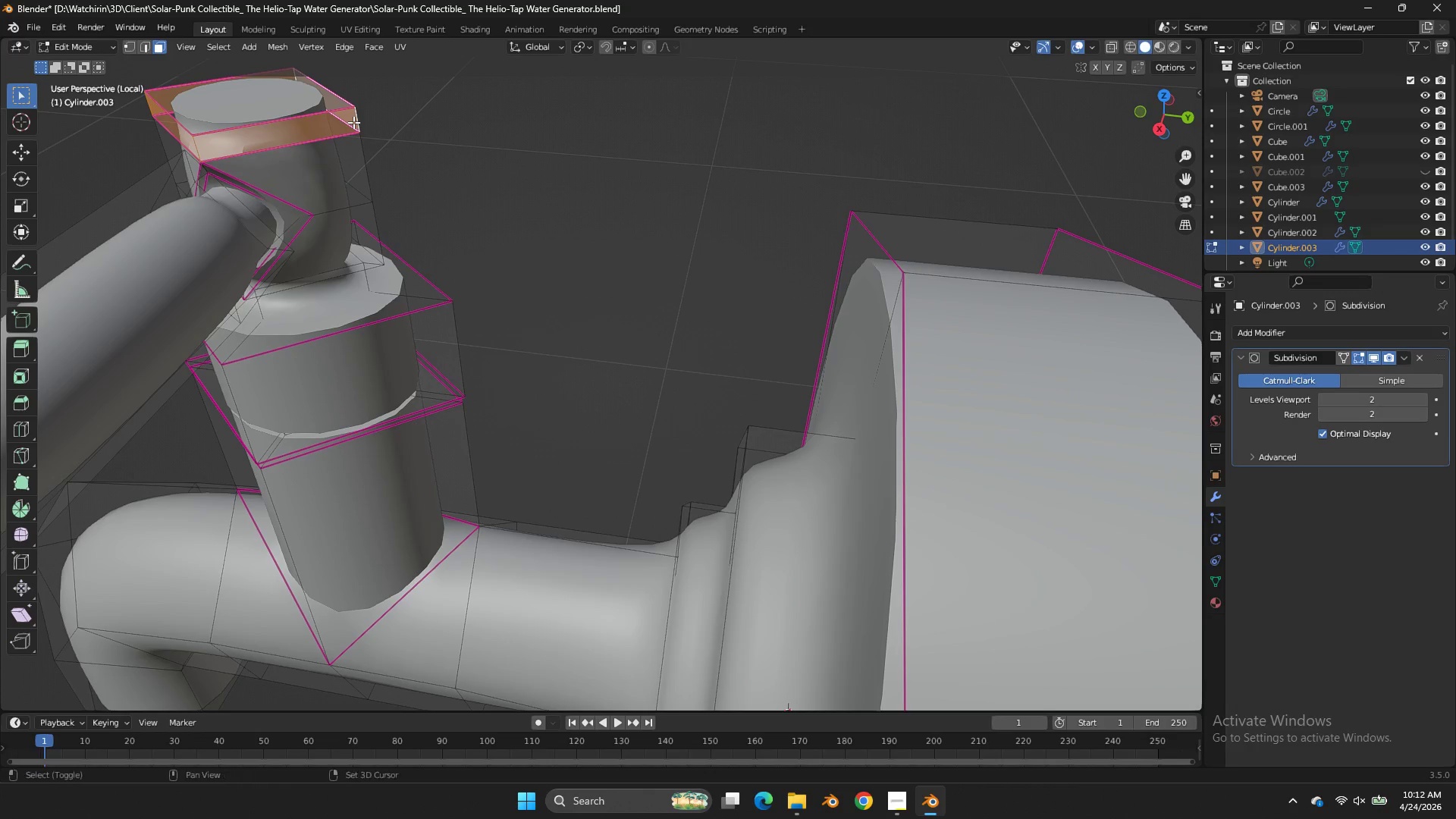 
type(EE)
 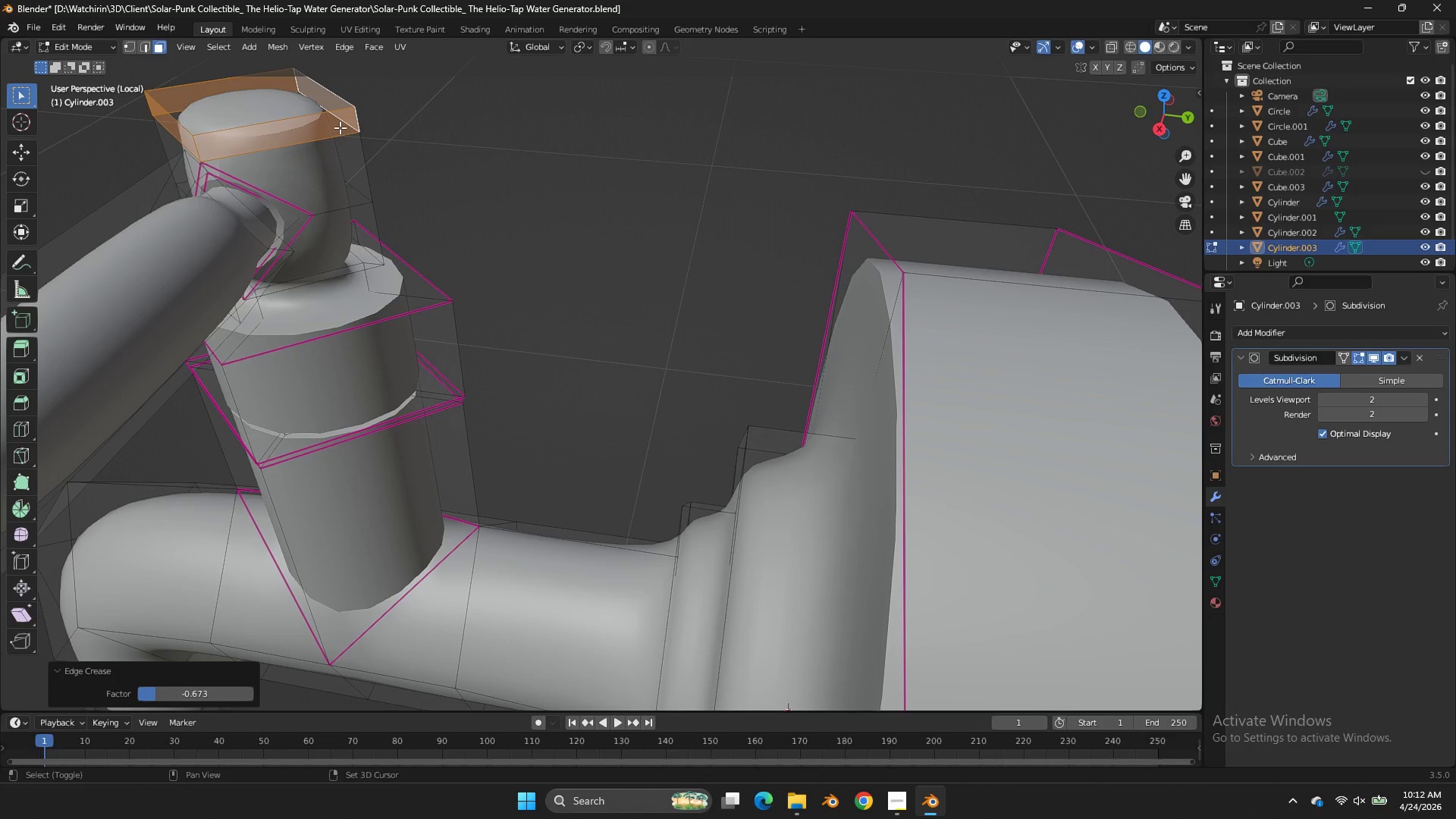 
left_click_drag(start_coordinate=[284, 119], to_coordinate=[306, 129])
 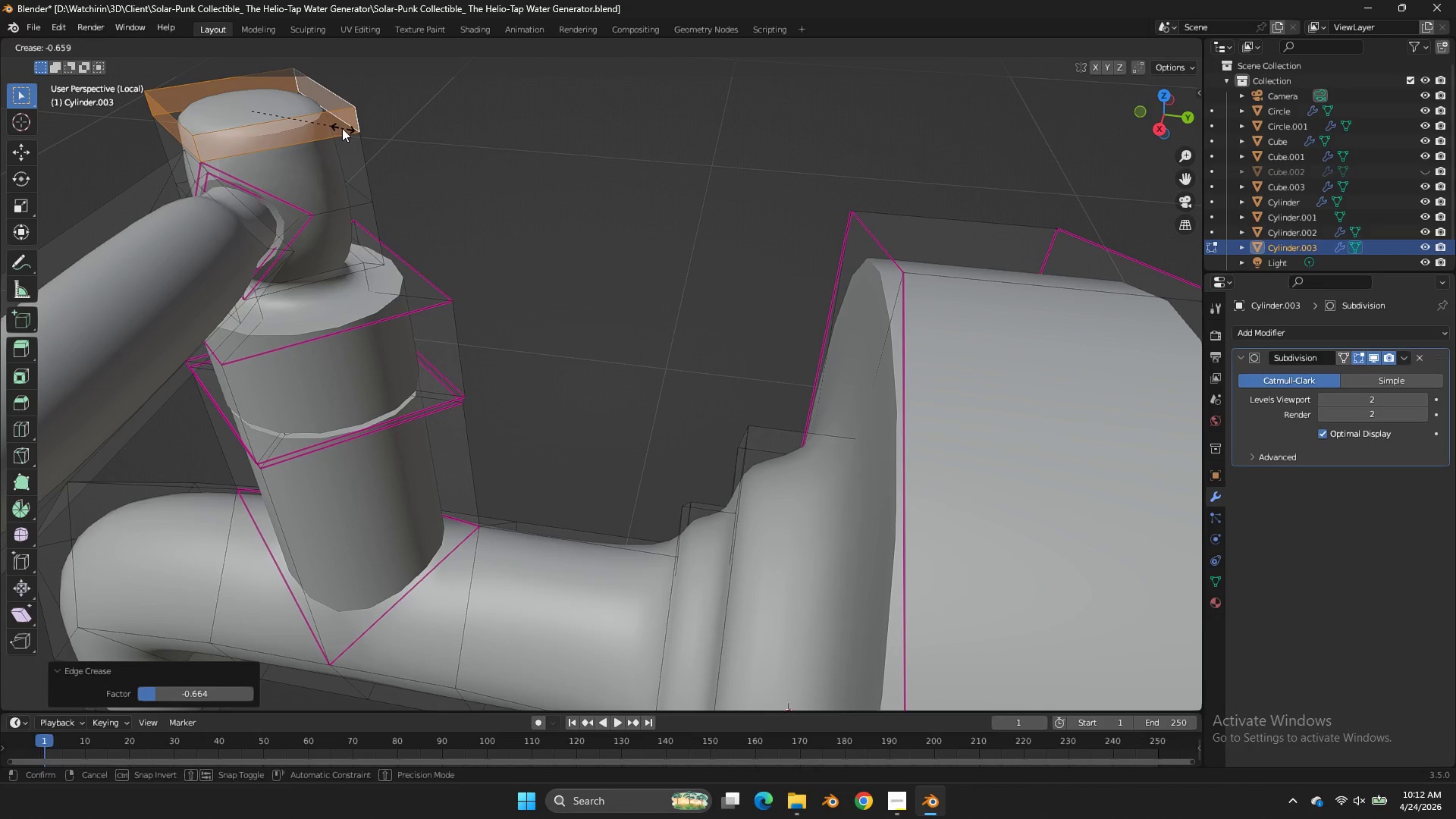 
left_click([340, 127])
 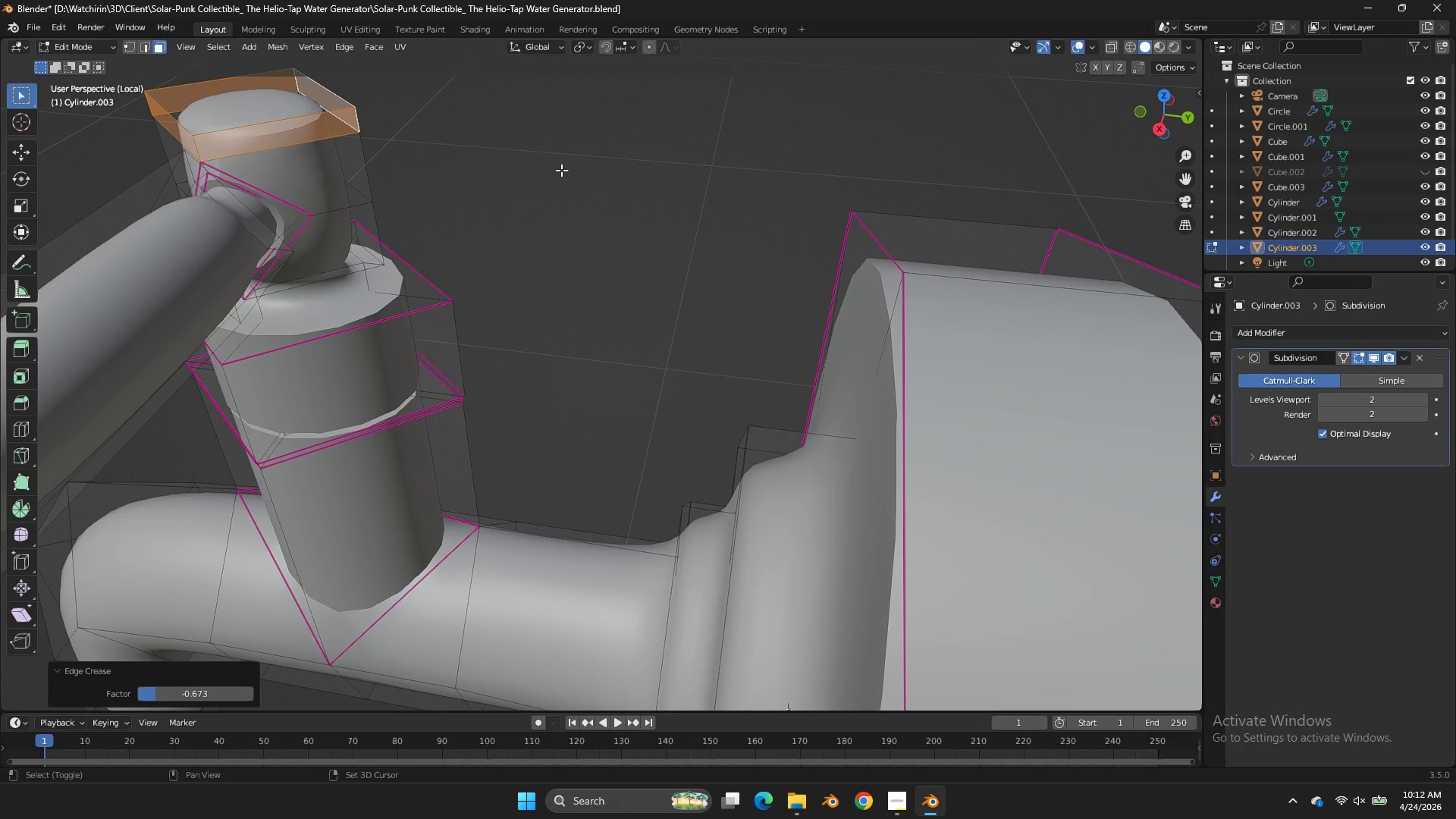 
type(EE)
key(Tab)
 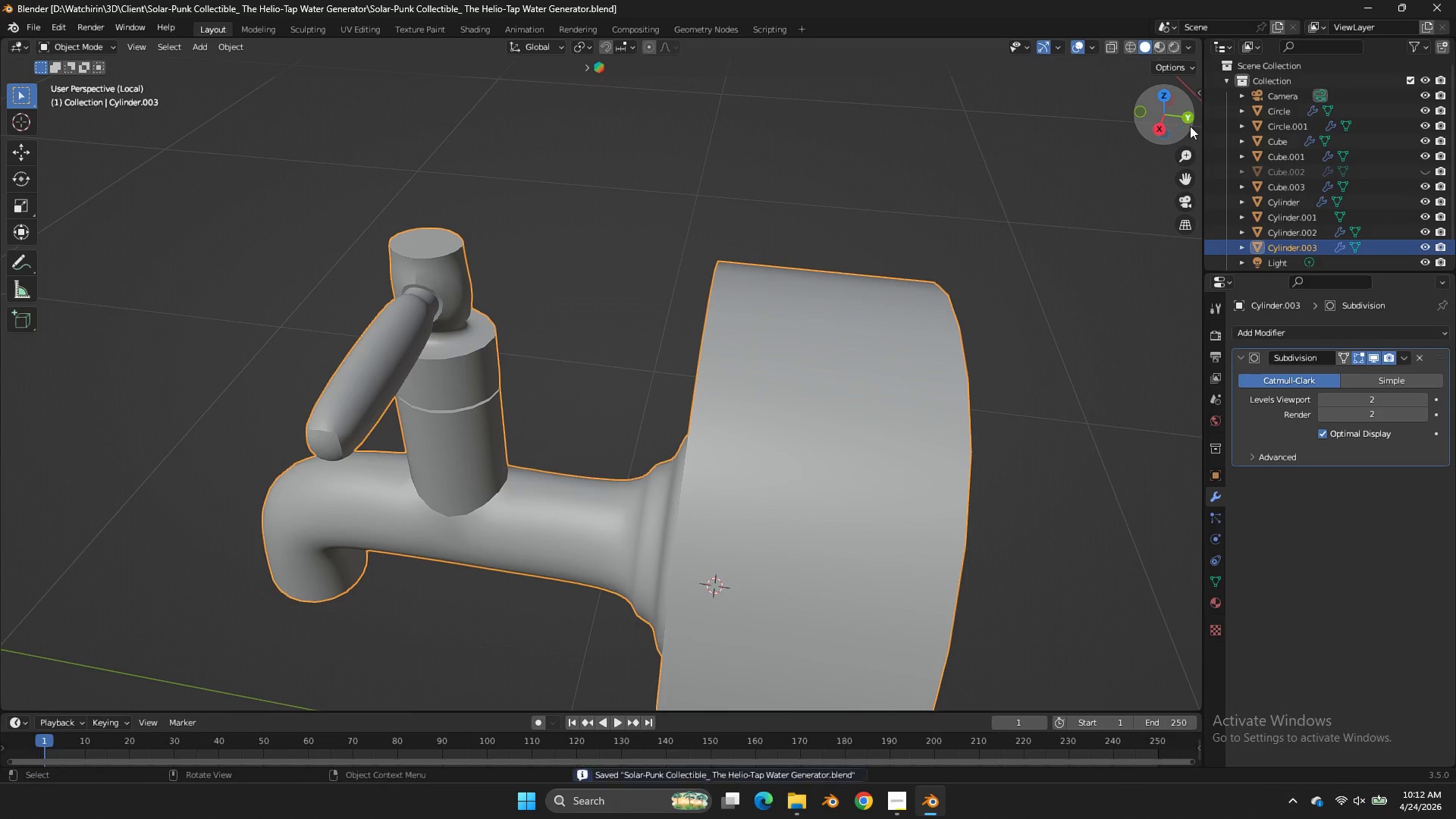 
left_click_drag(start_coordinate=[356, 113], to_coordinate=[356, 107])
 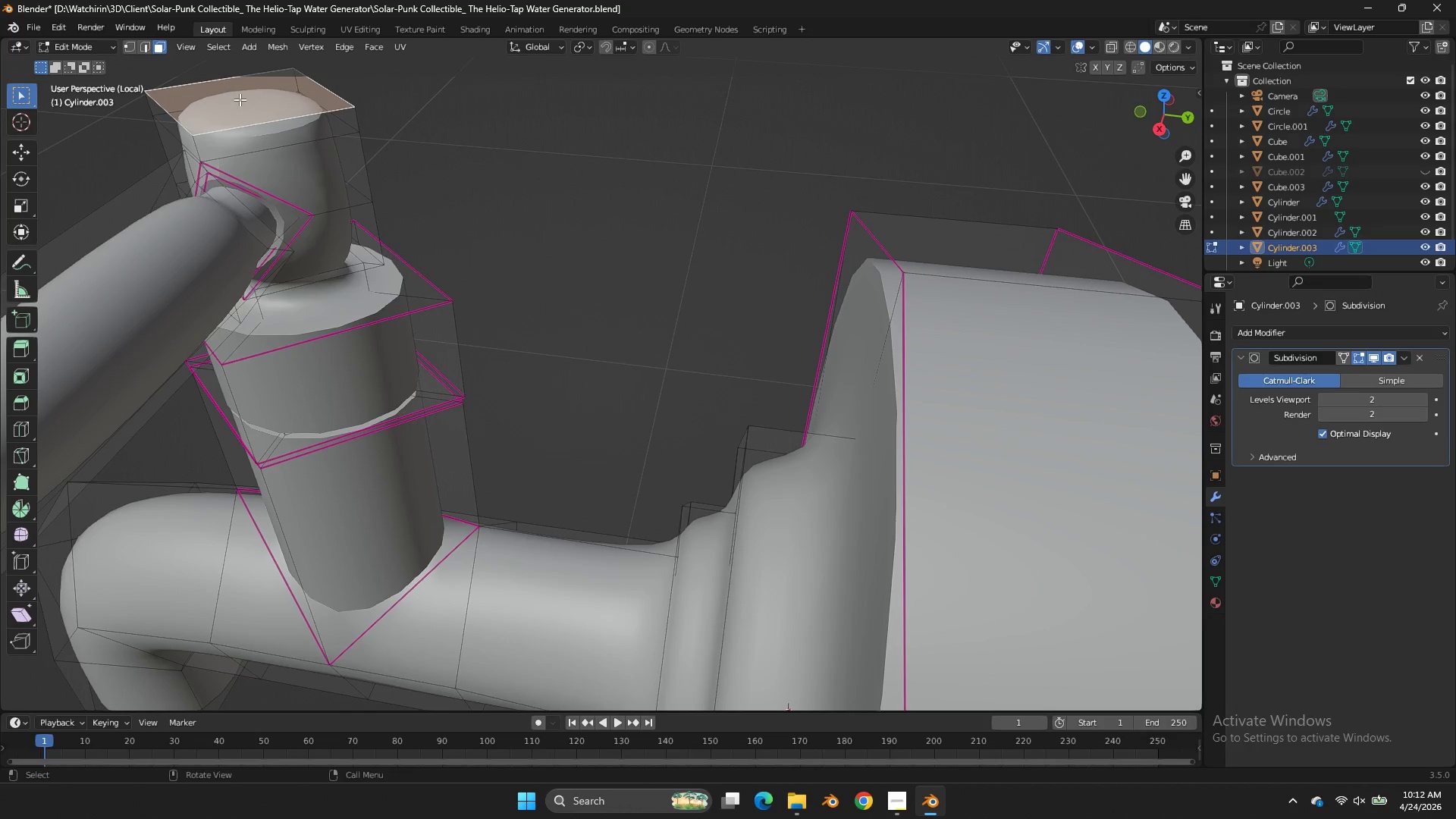 
key(Control+ControlLeft)
 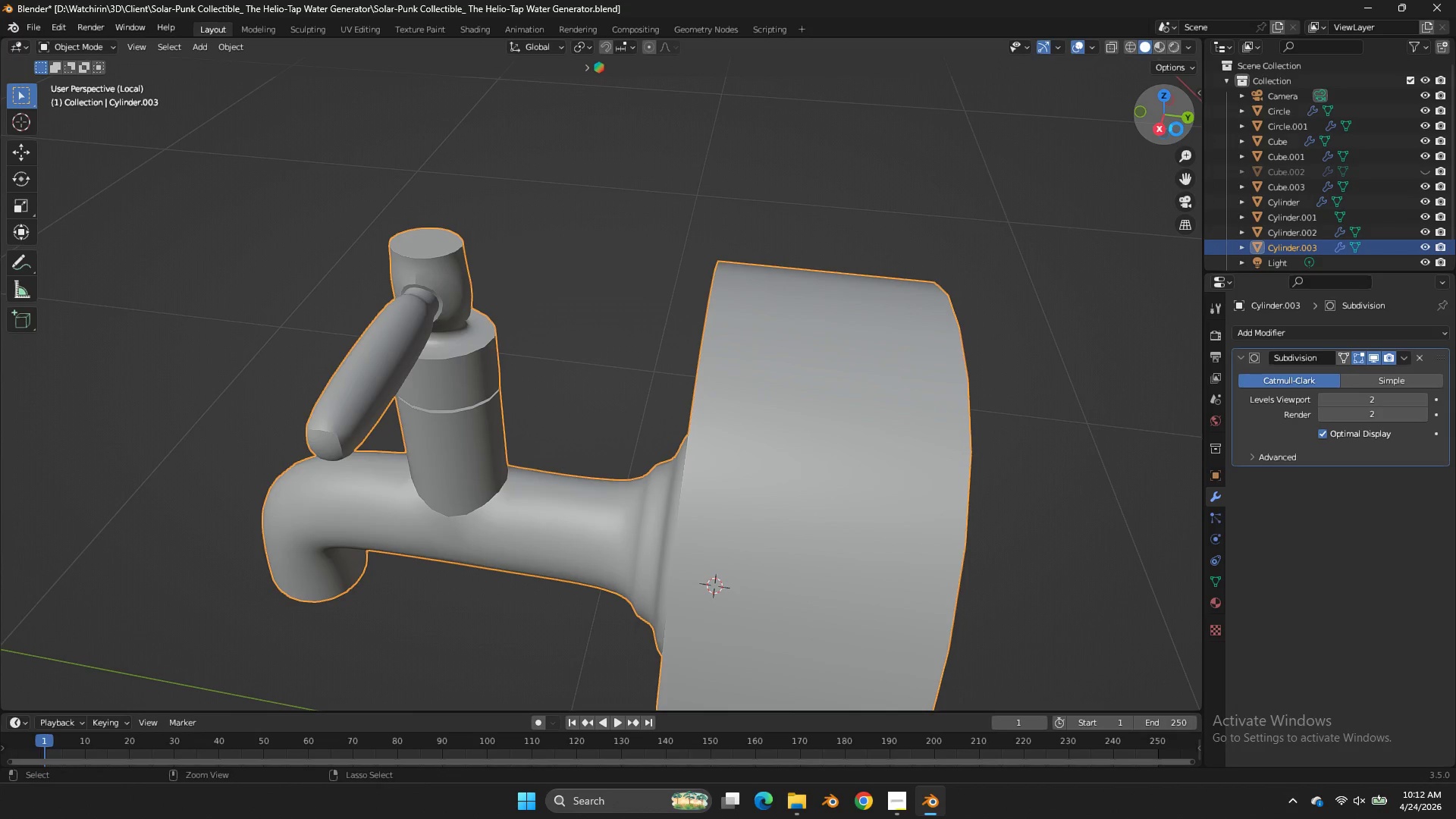 
scroll: coordinate [573, 138], scroll_direction: down, amount: 3.0
 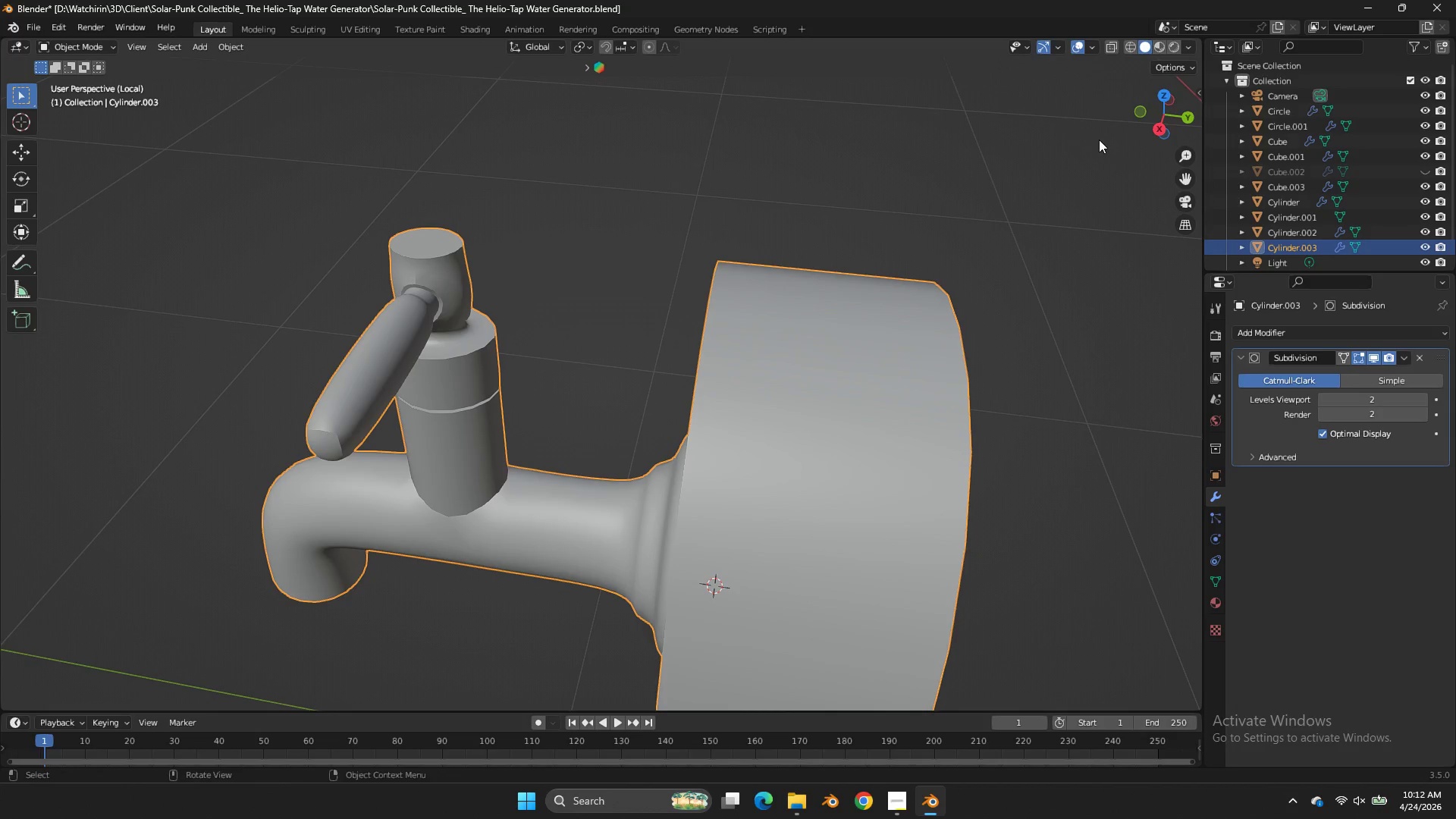 
key(Control+S)
 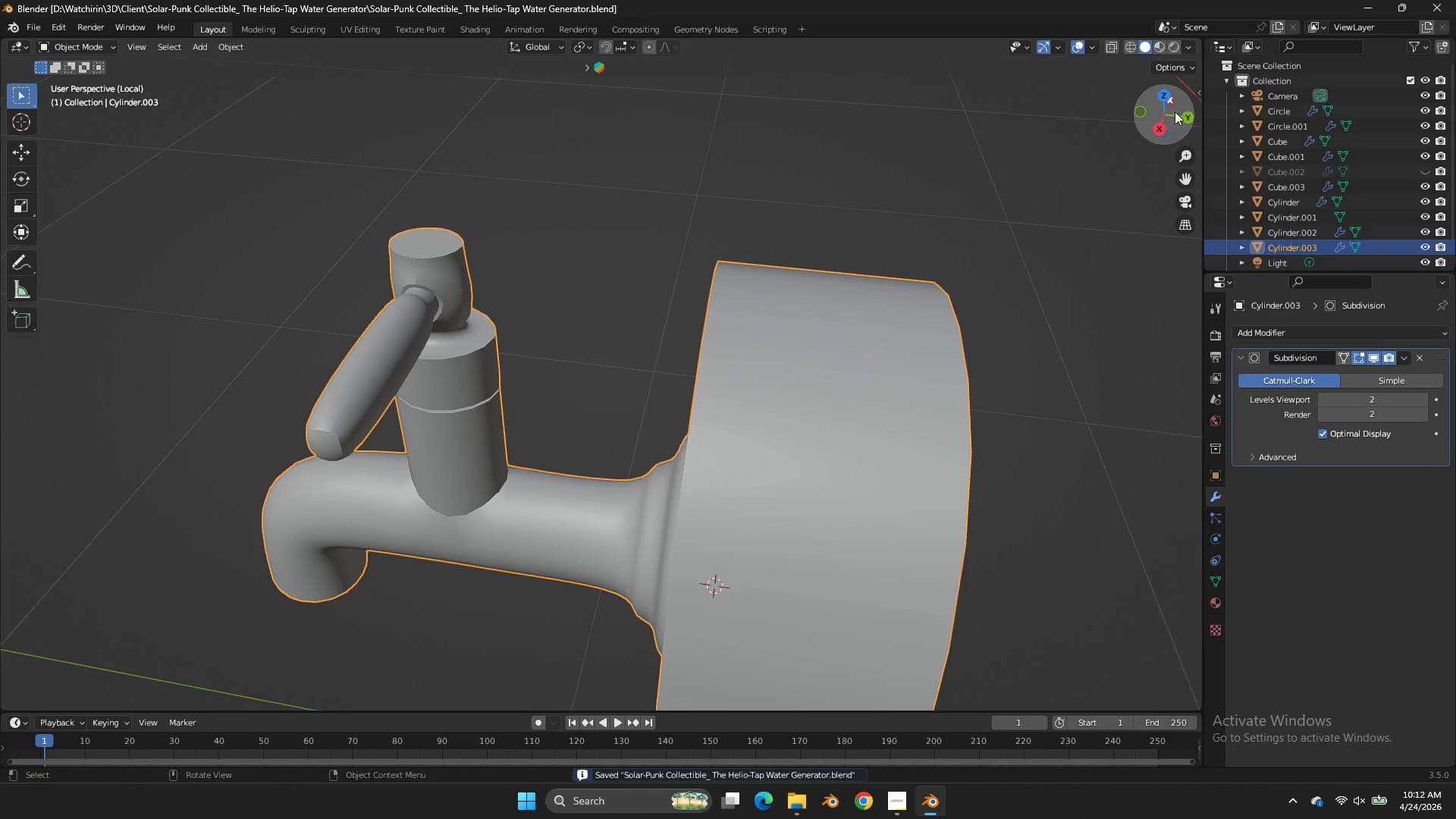 
left_click_drag(start_coordinate=[1172, 113], to_coordinate=[273, 86])
 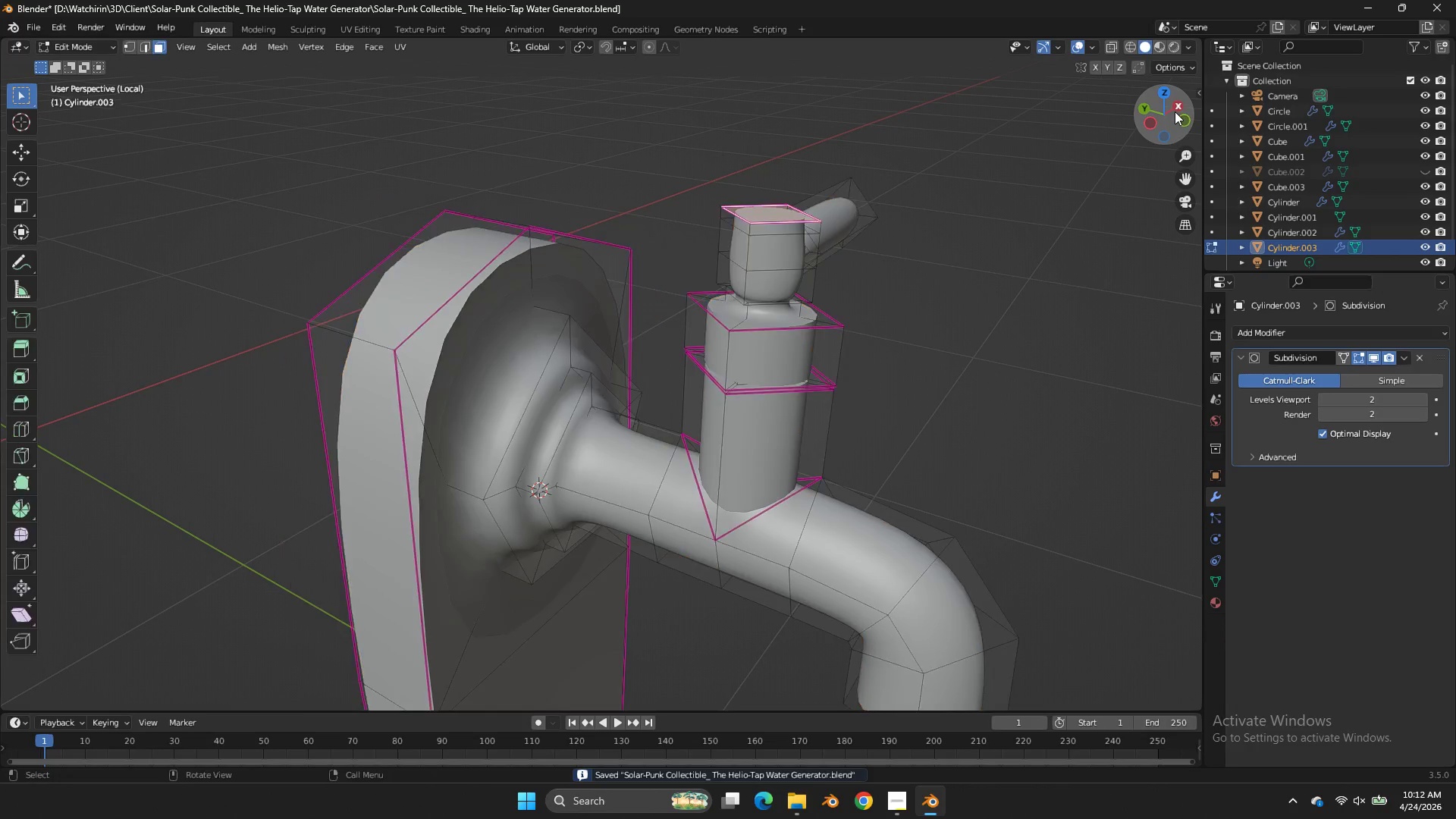 
key(Tab)
 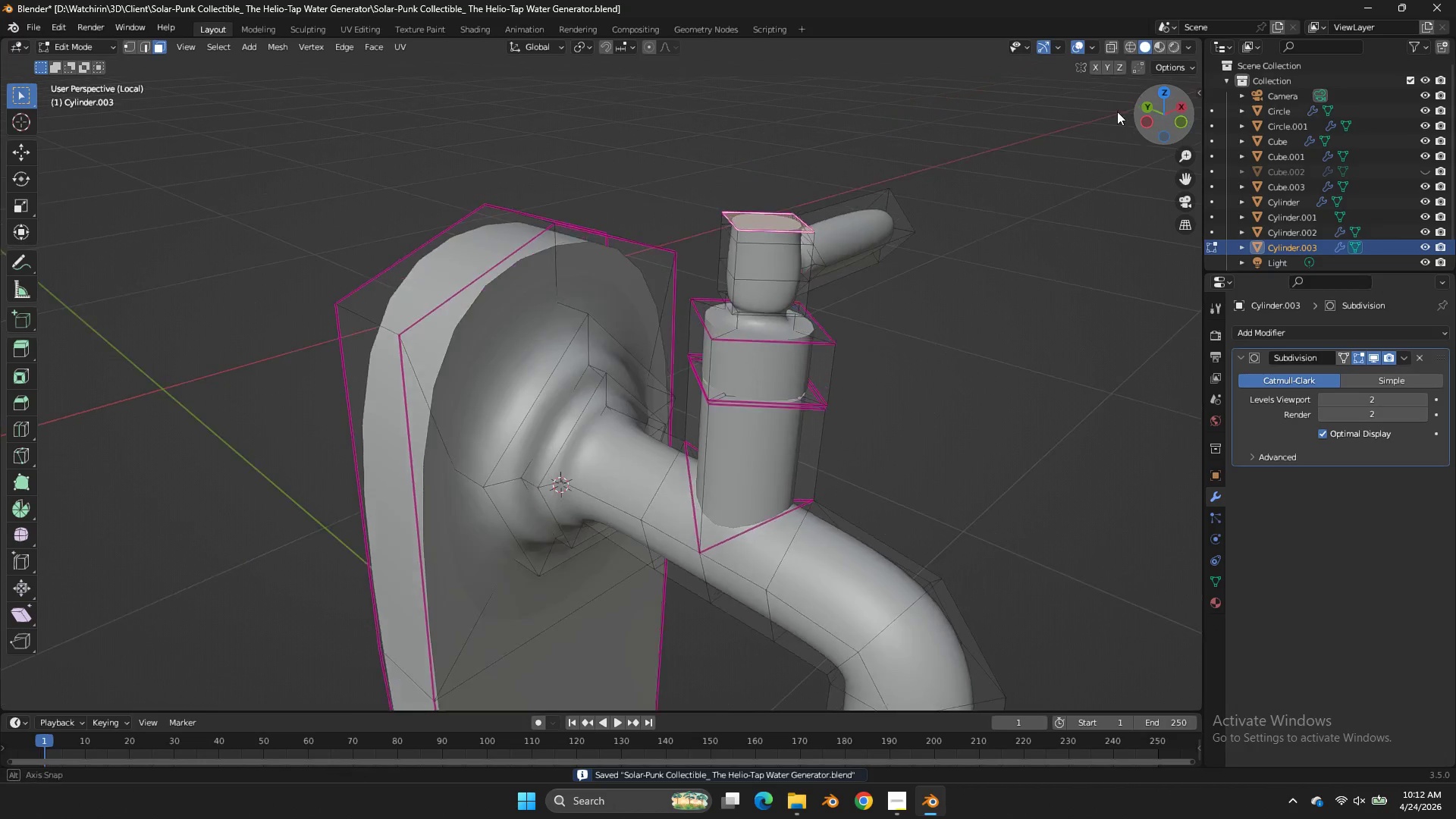 
left_click_drag(start_coordinate=[1164, 111], to_coordinate=[981, 88])
 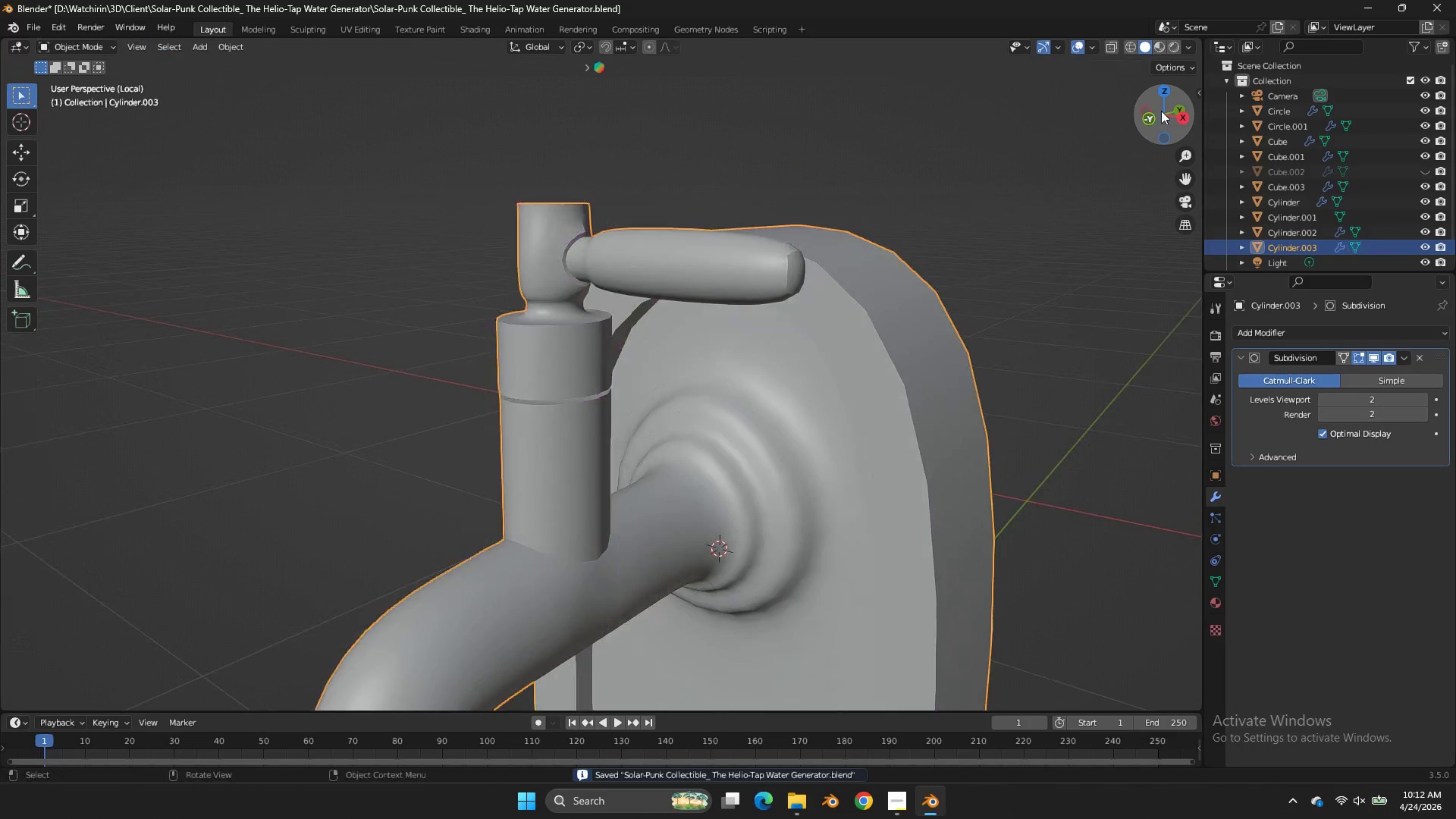 
key(Tab)
 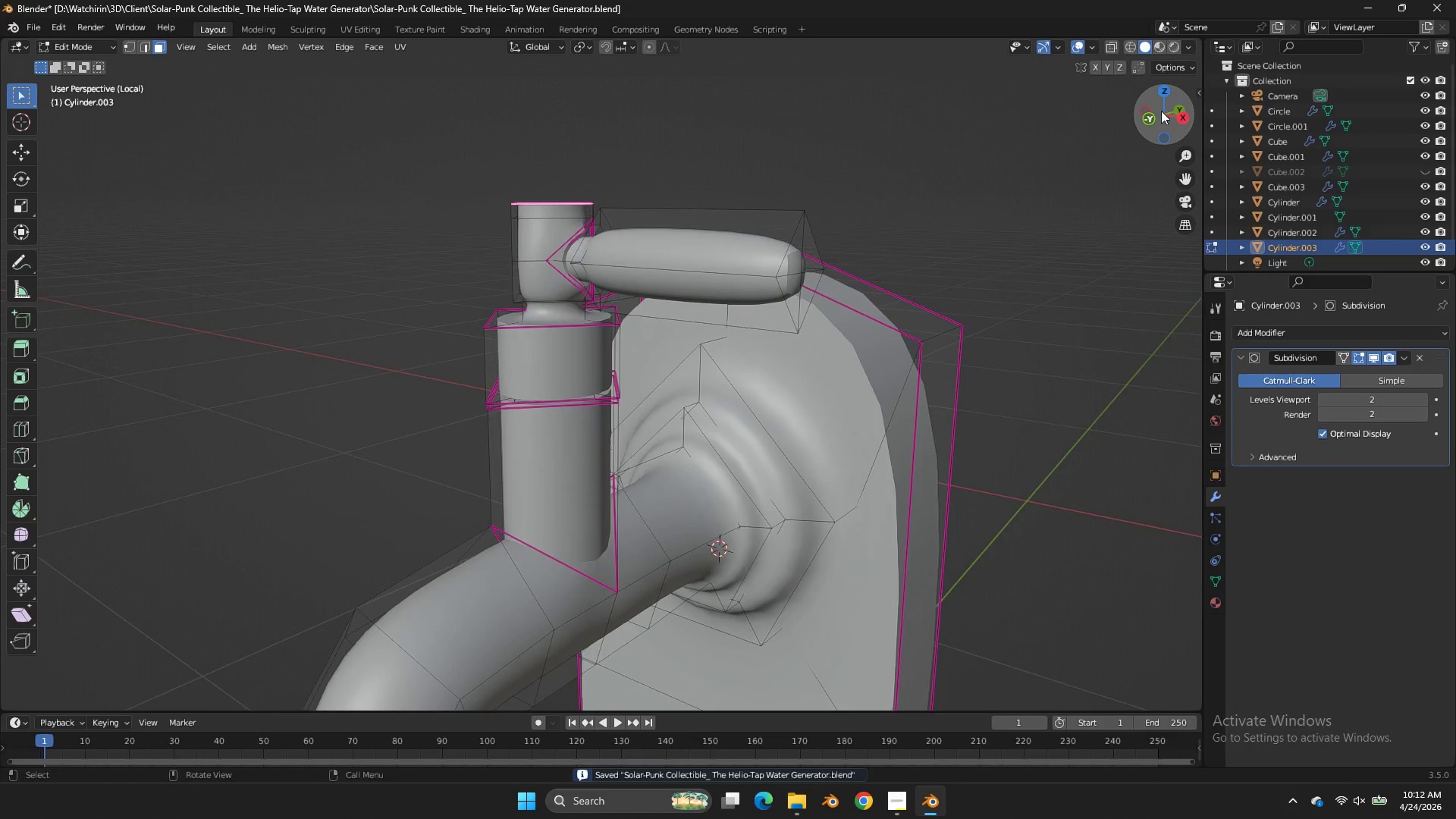 
key(Tab)
 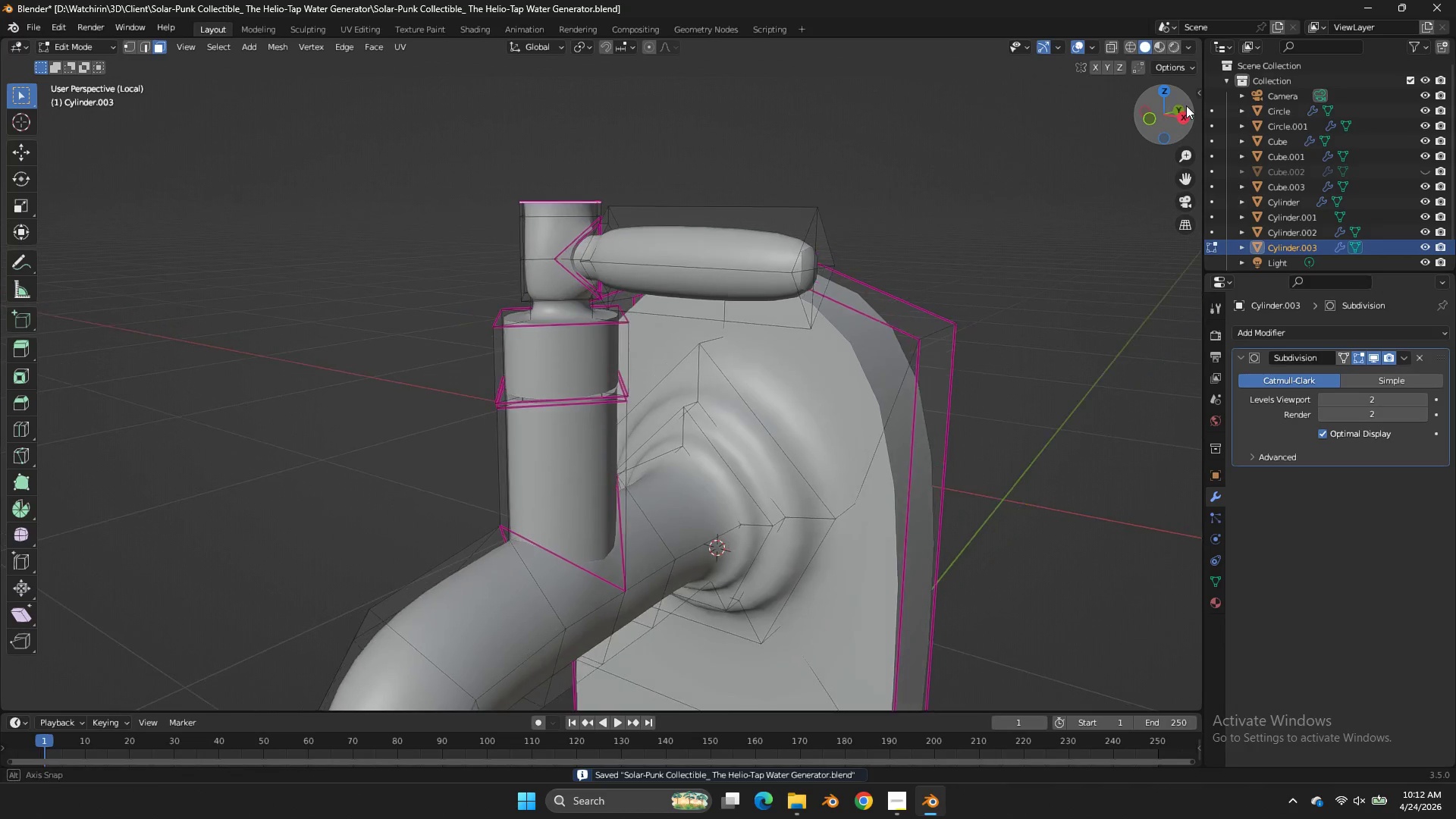 
left_click_drag(start_coordinate=[1173, 108], to_coordinate=[1188, 105])
 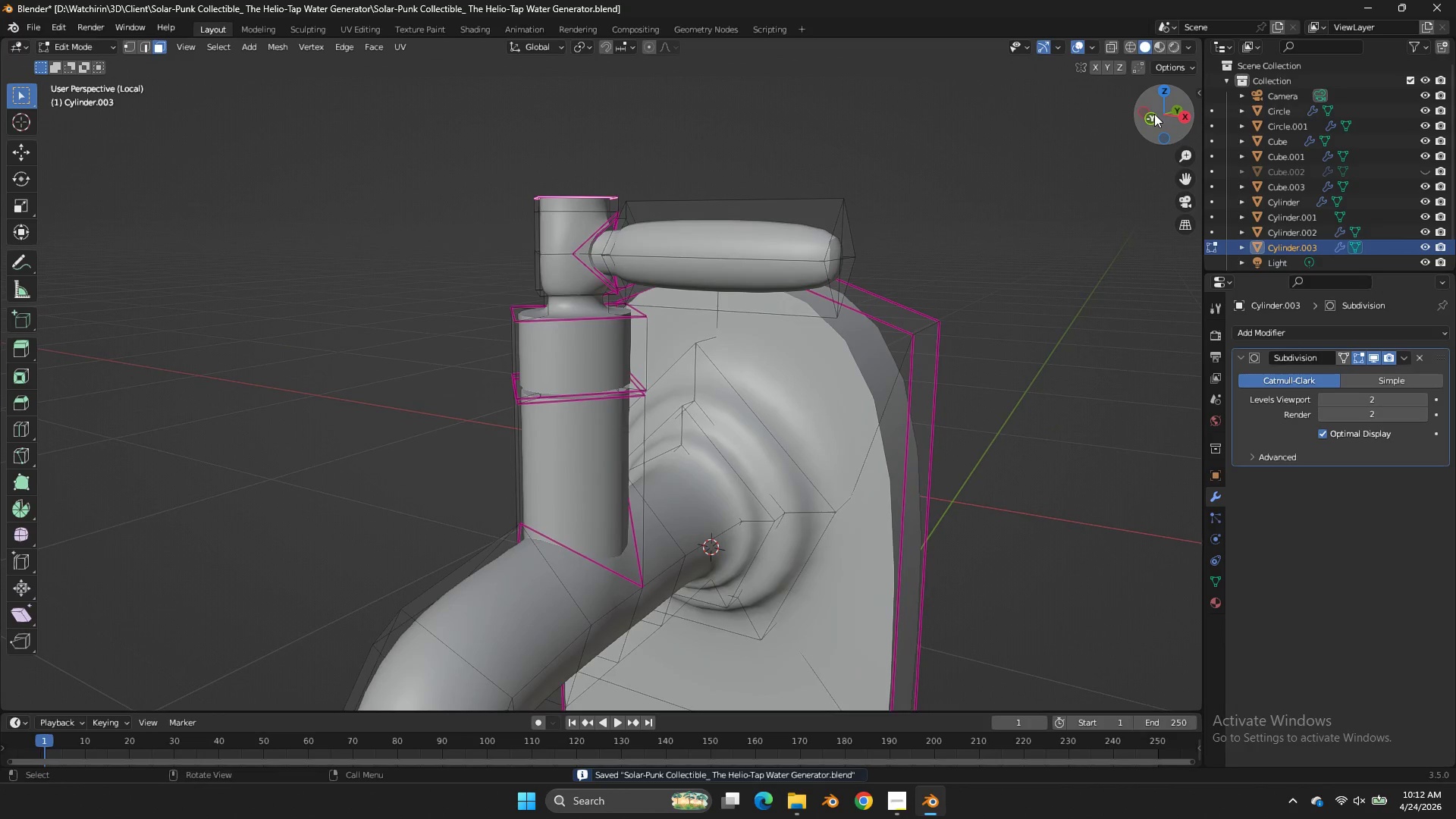 
left_click([1154, 114])
 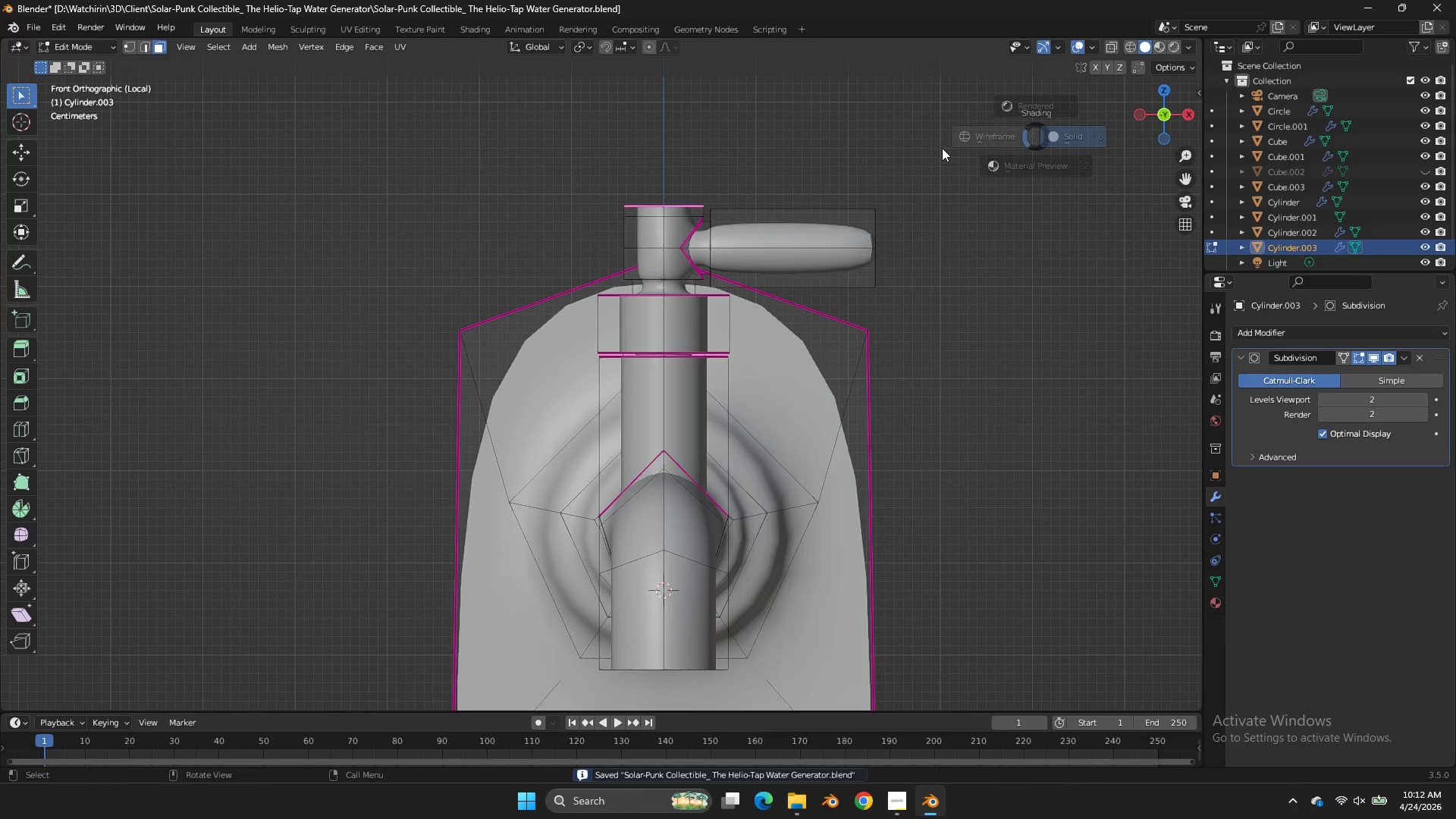 
type(zE)
 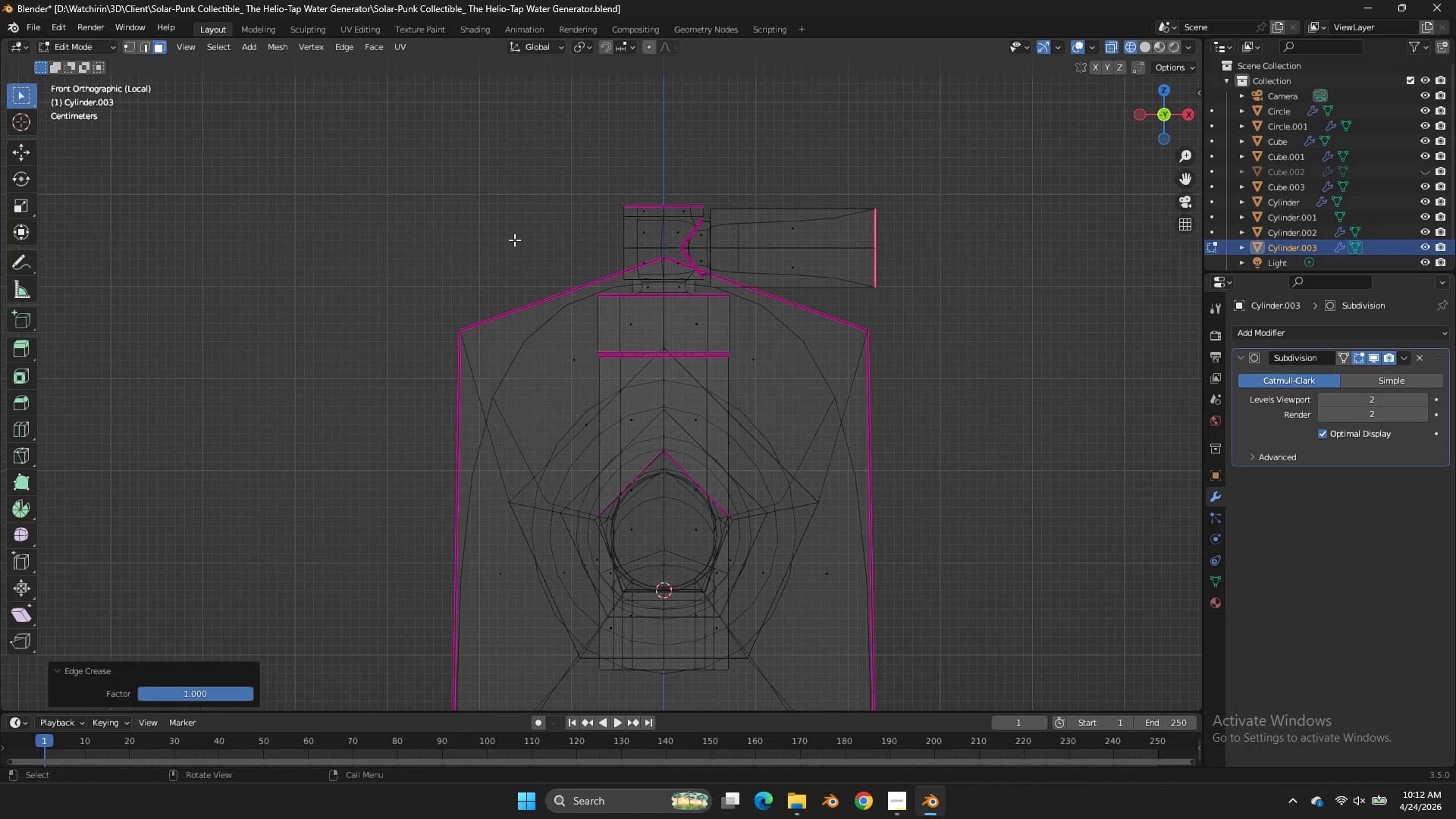 
left_click_drag(start_coordinate=[927, 177], to_coordinate=[858, 297])
 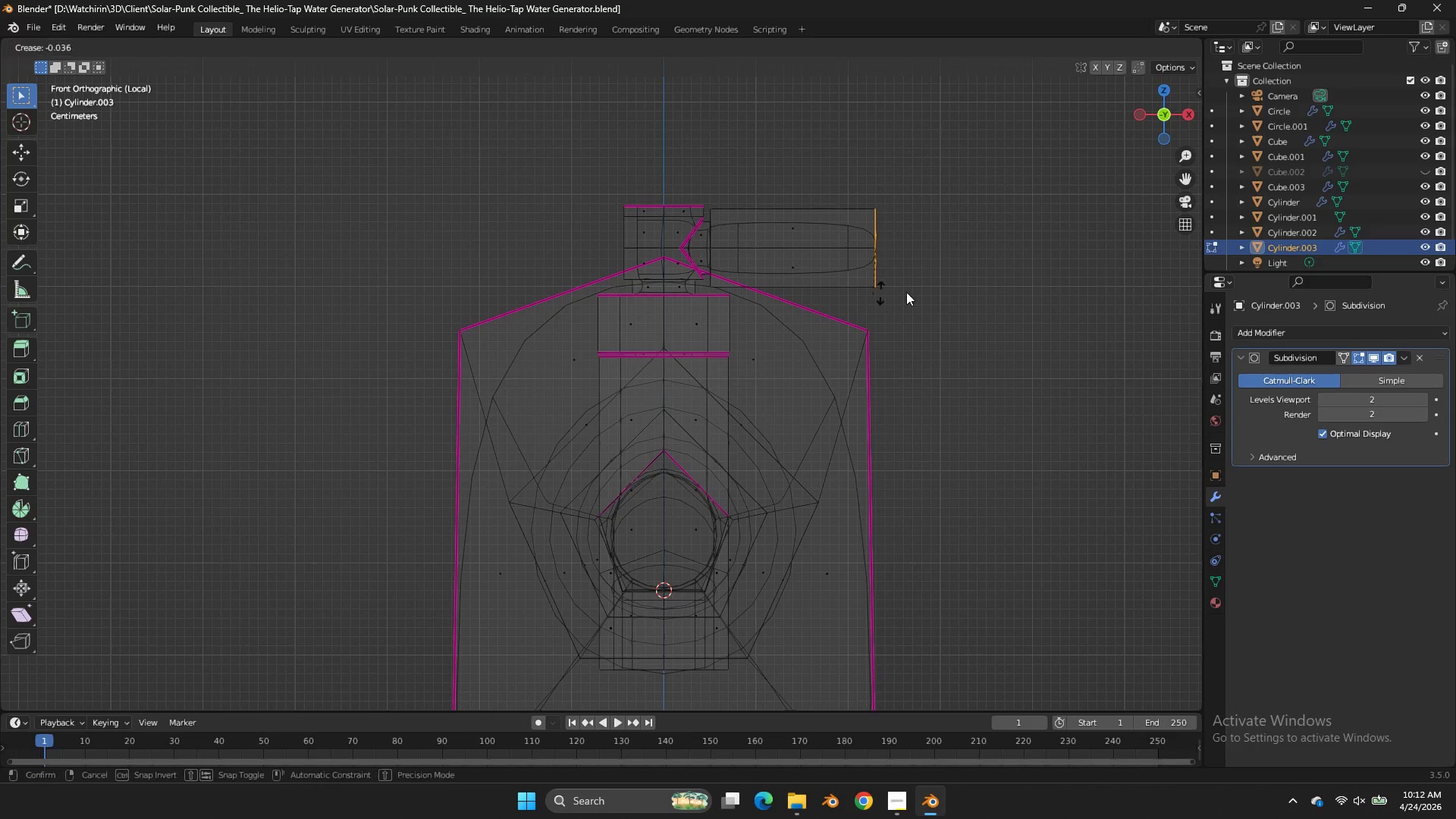 
left_click_drag(start_coordinate=[118, 288], to_coordinate=[121, 283])
 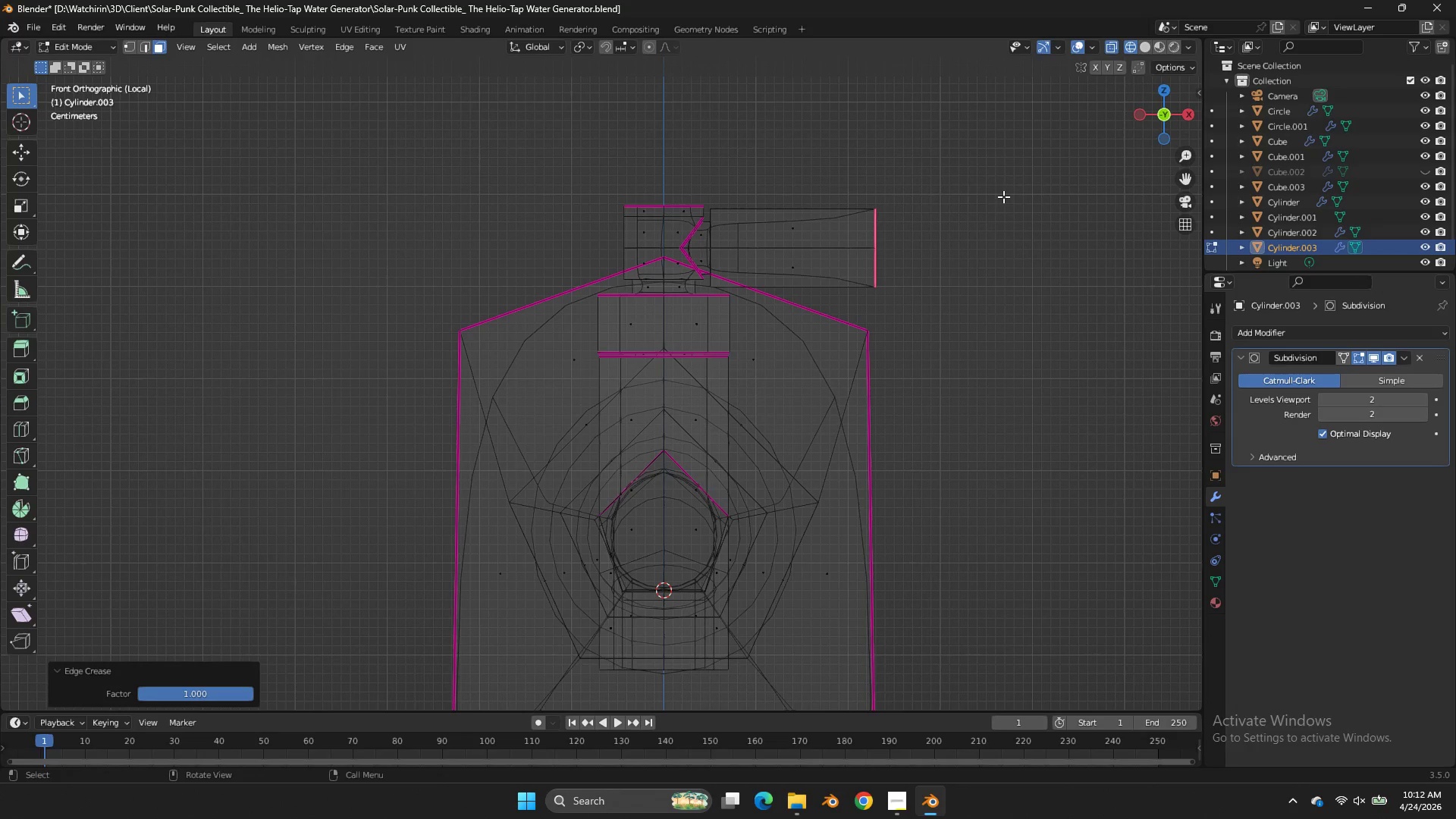 
key(Control+ControlLeft)
 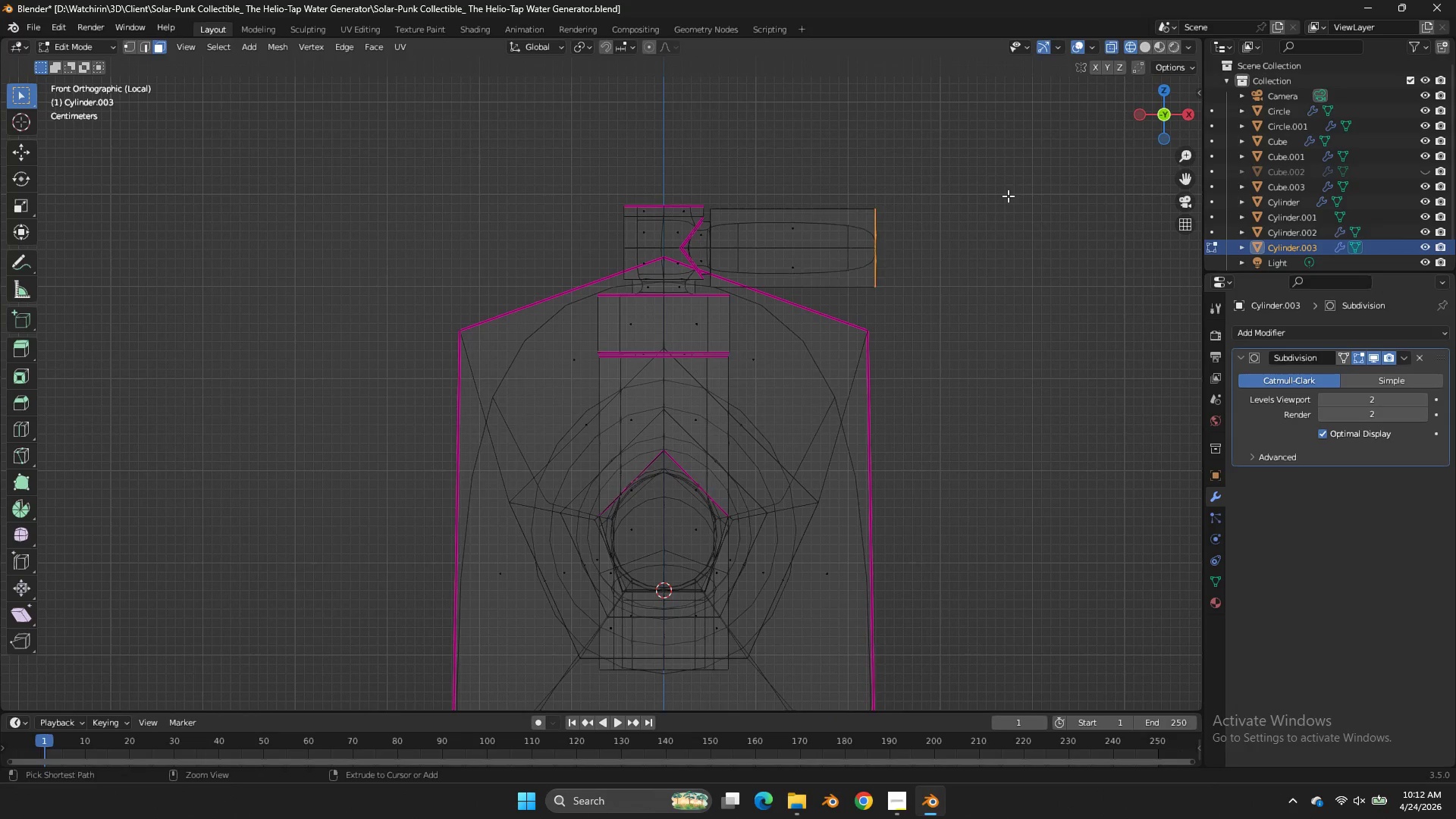 
key(Control+Z)
 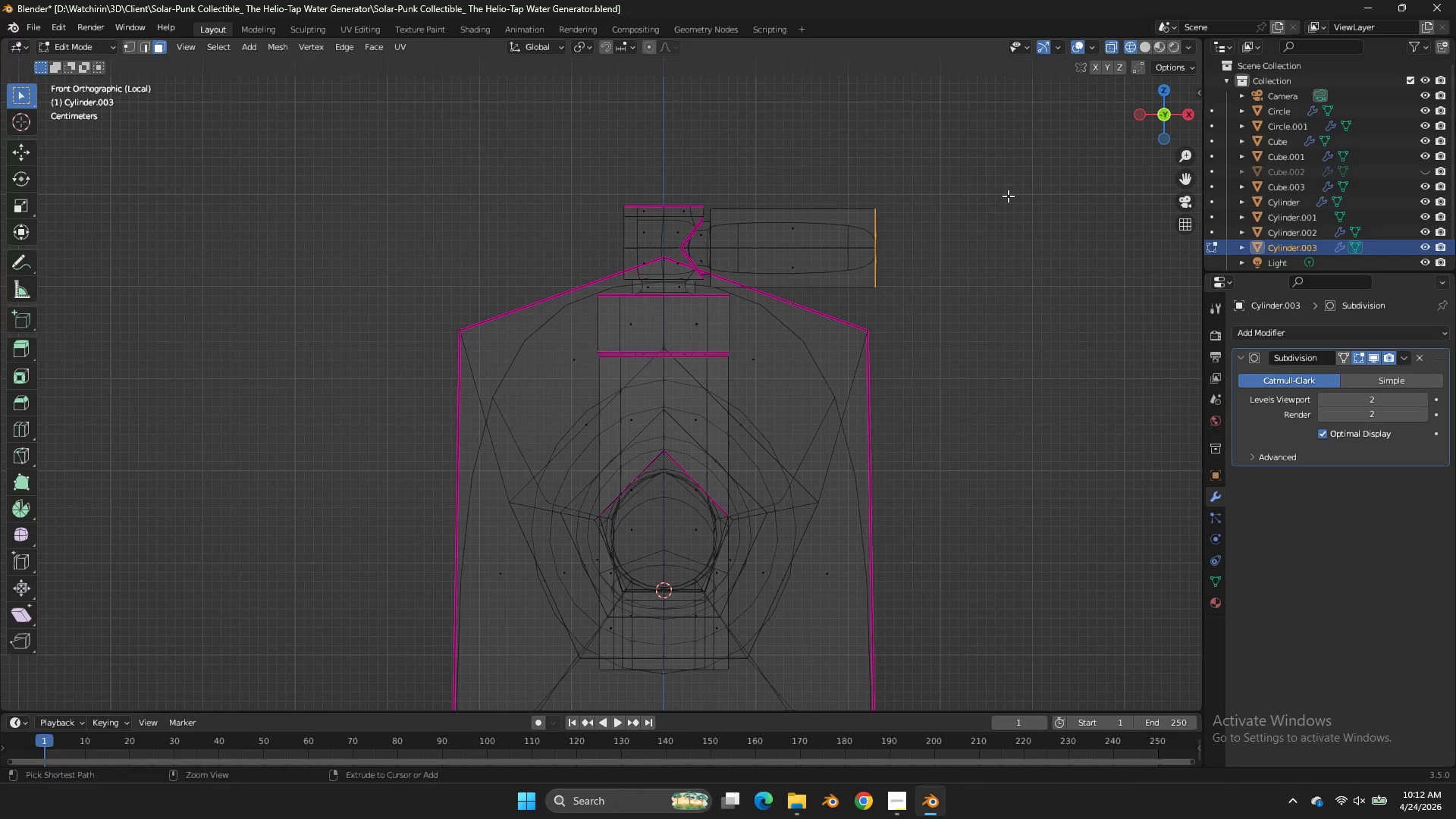 
key(Control+ControlLeft)
 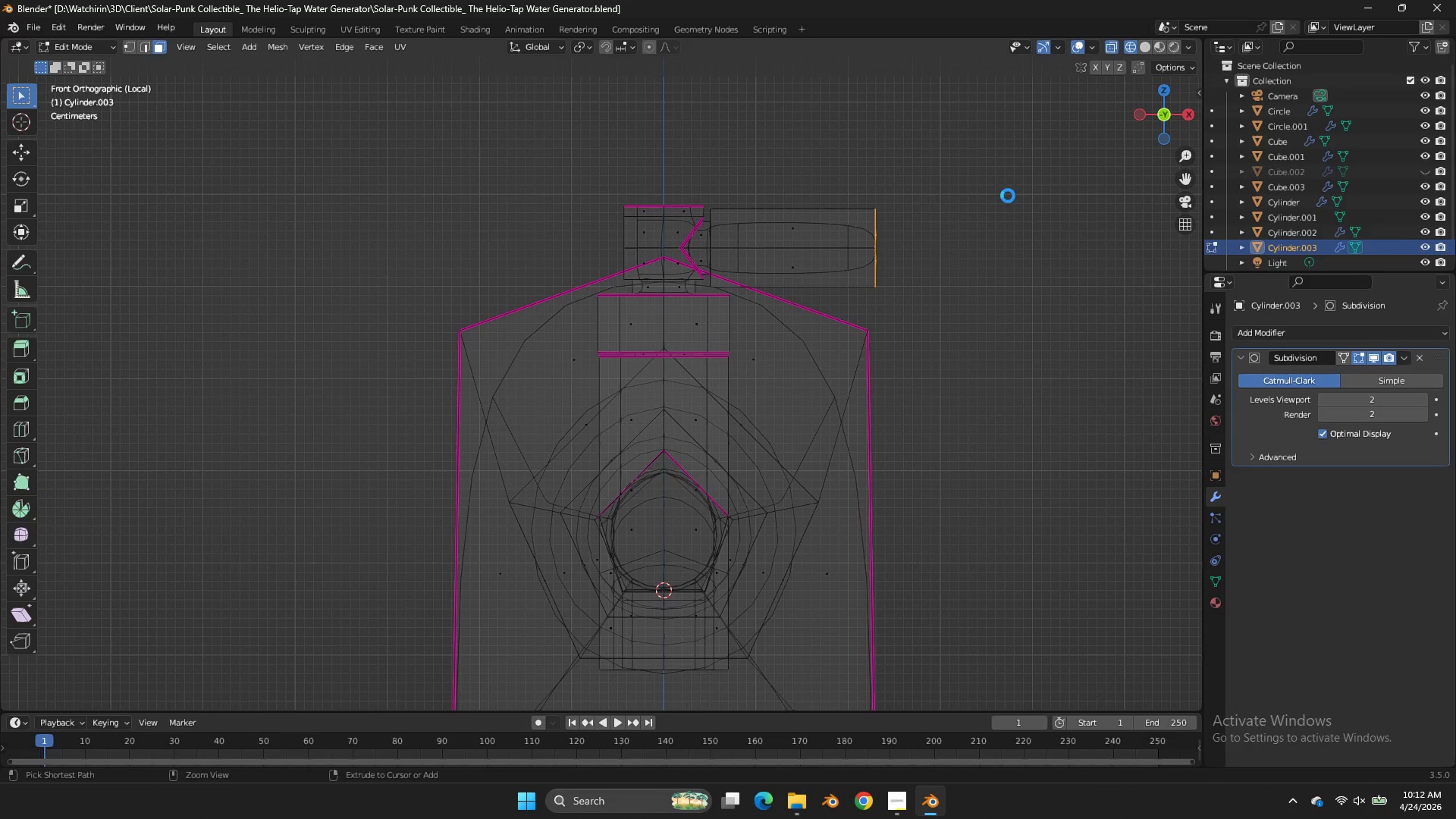 
key(Control+S)
 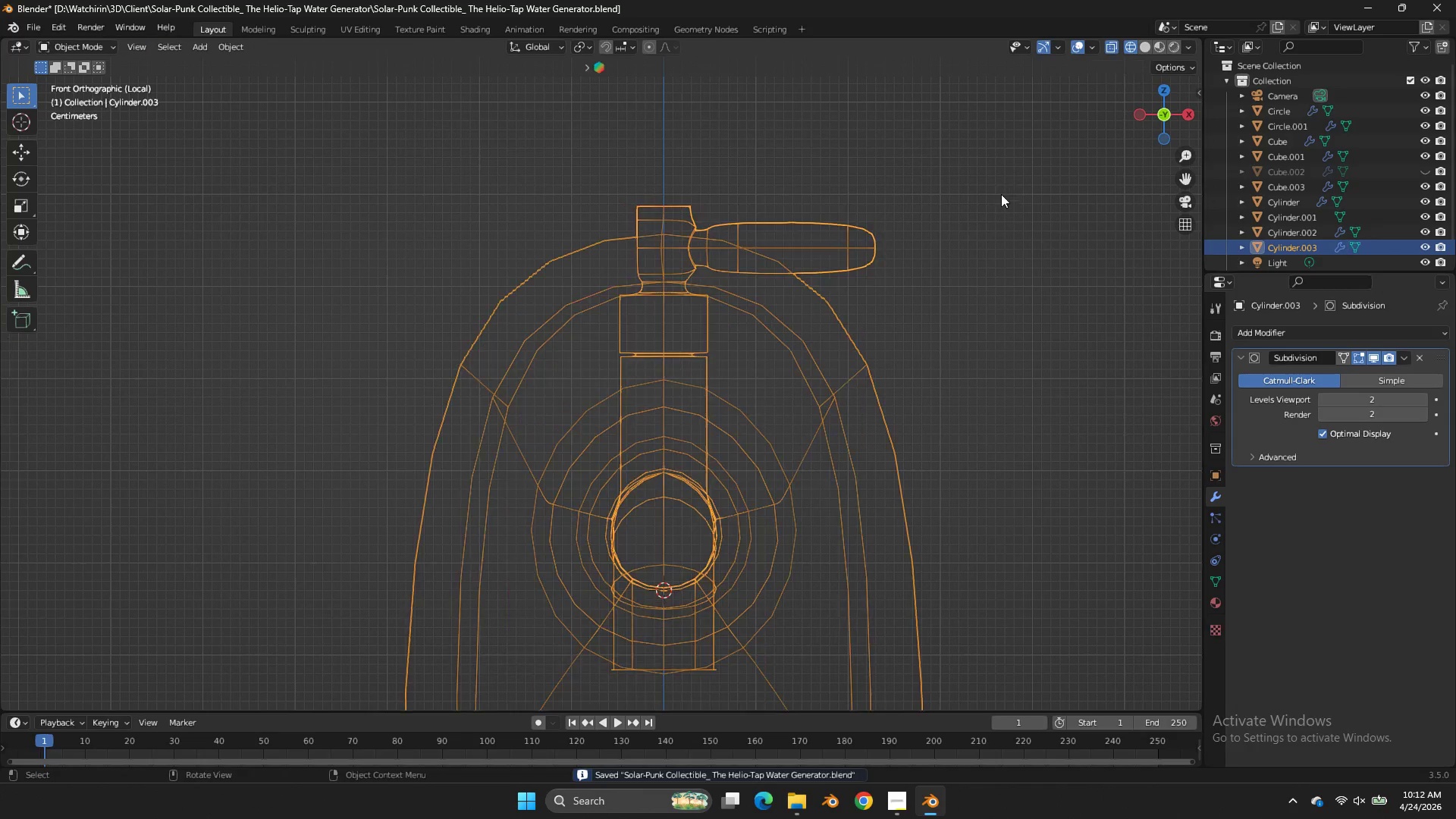 
key(Tab)
 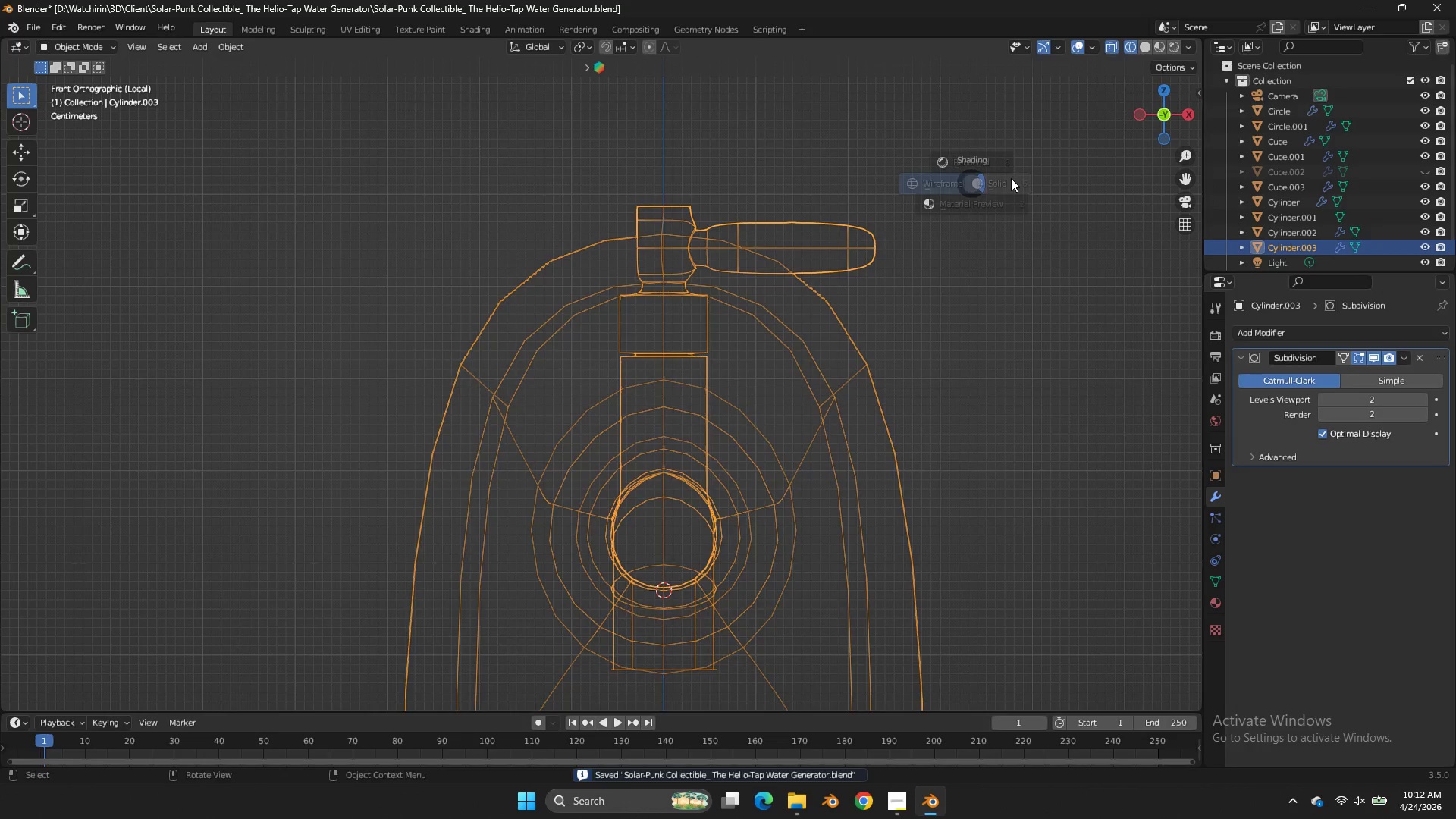 
key(Z)
 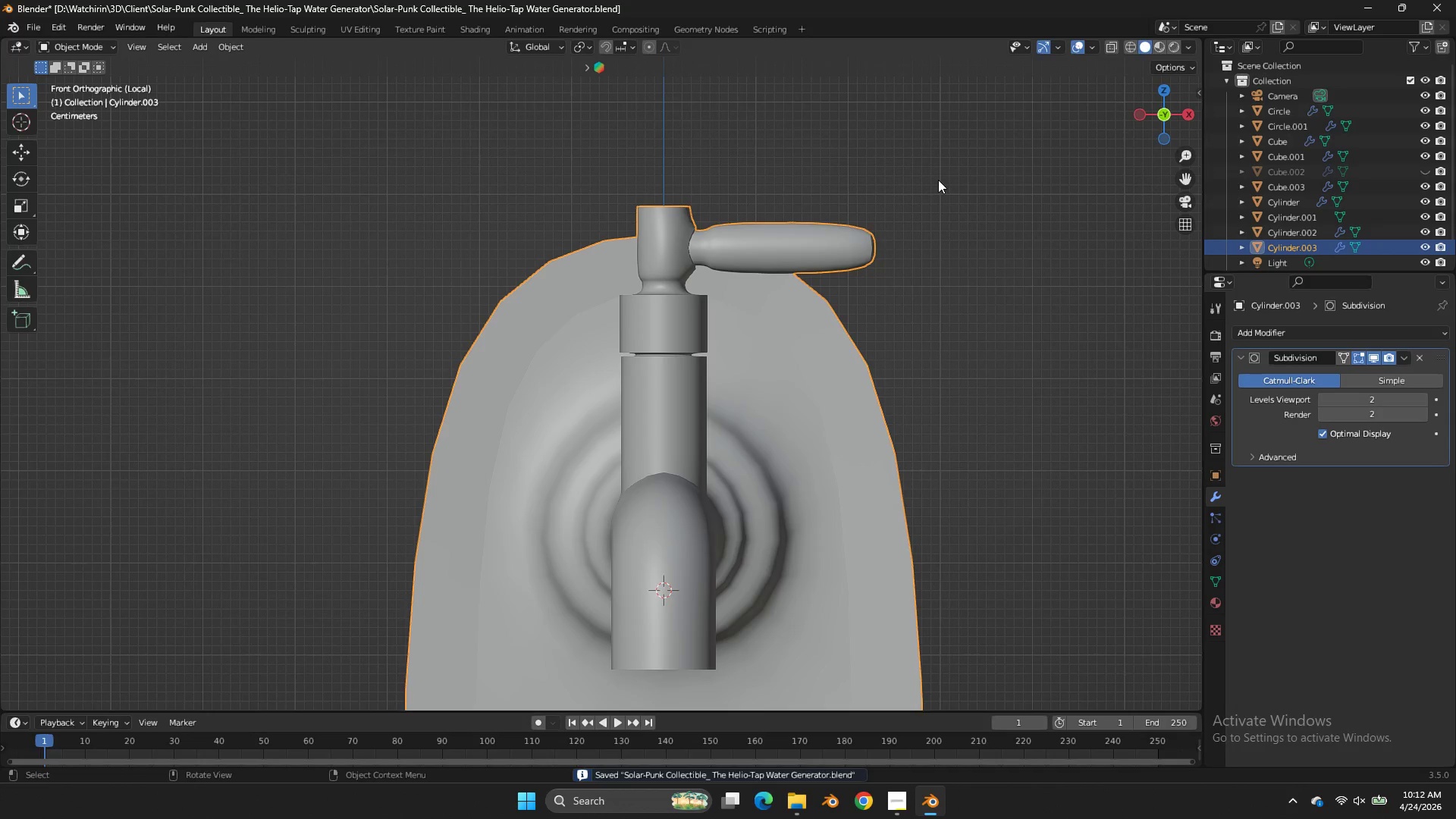 
key(Tab)
 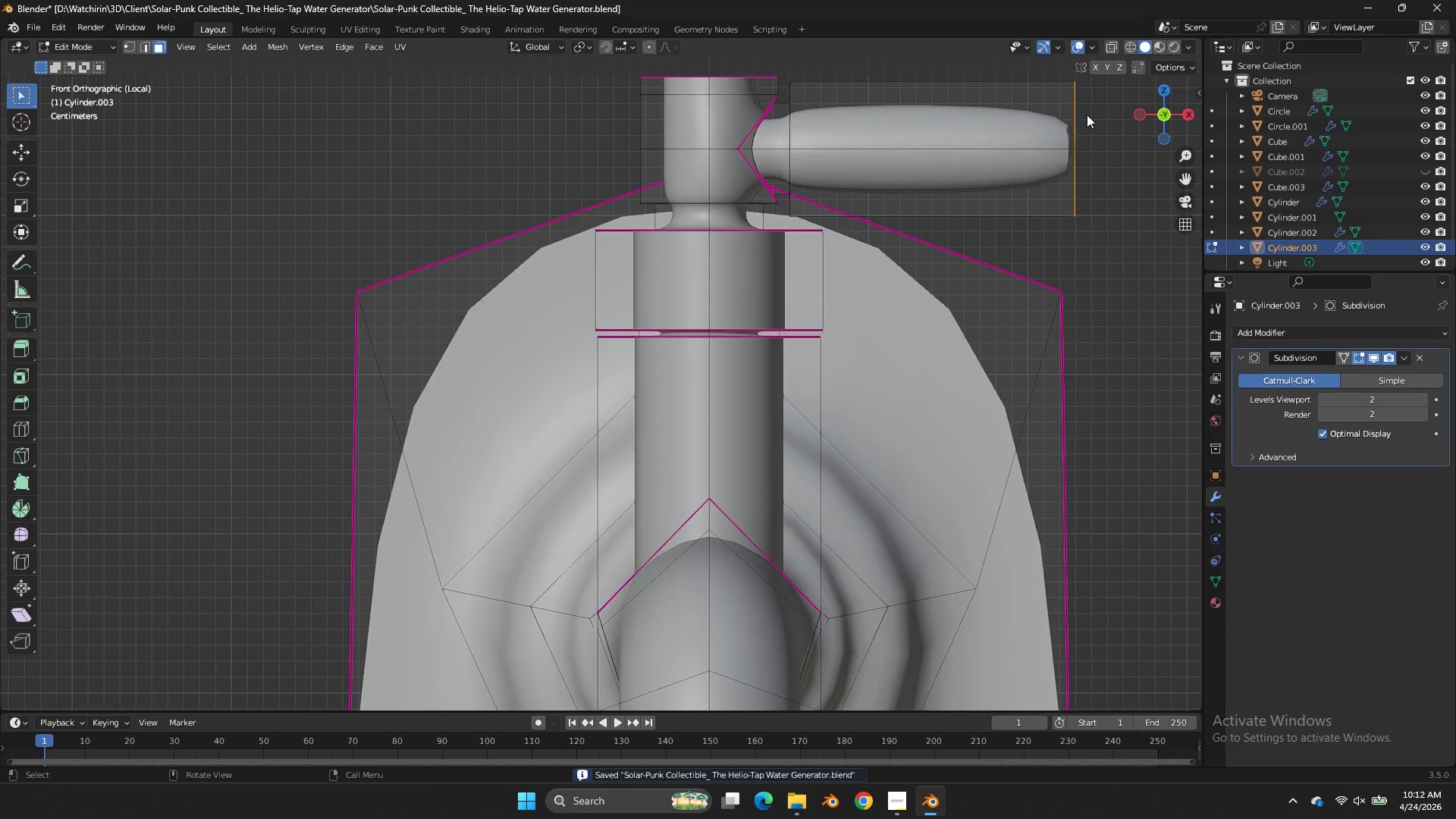 
key(Tab)
 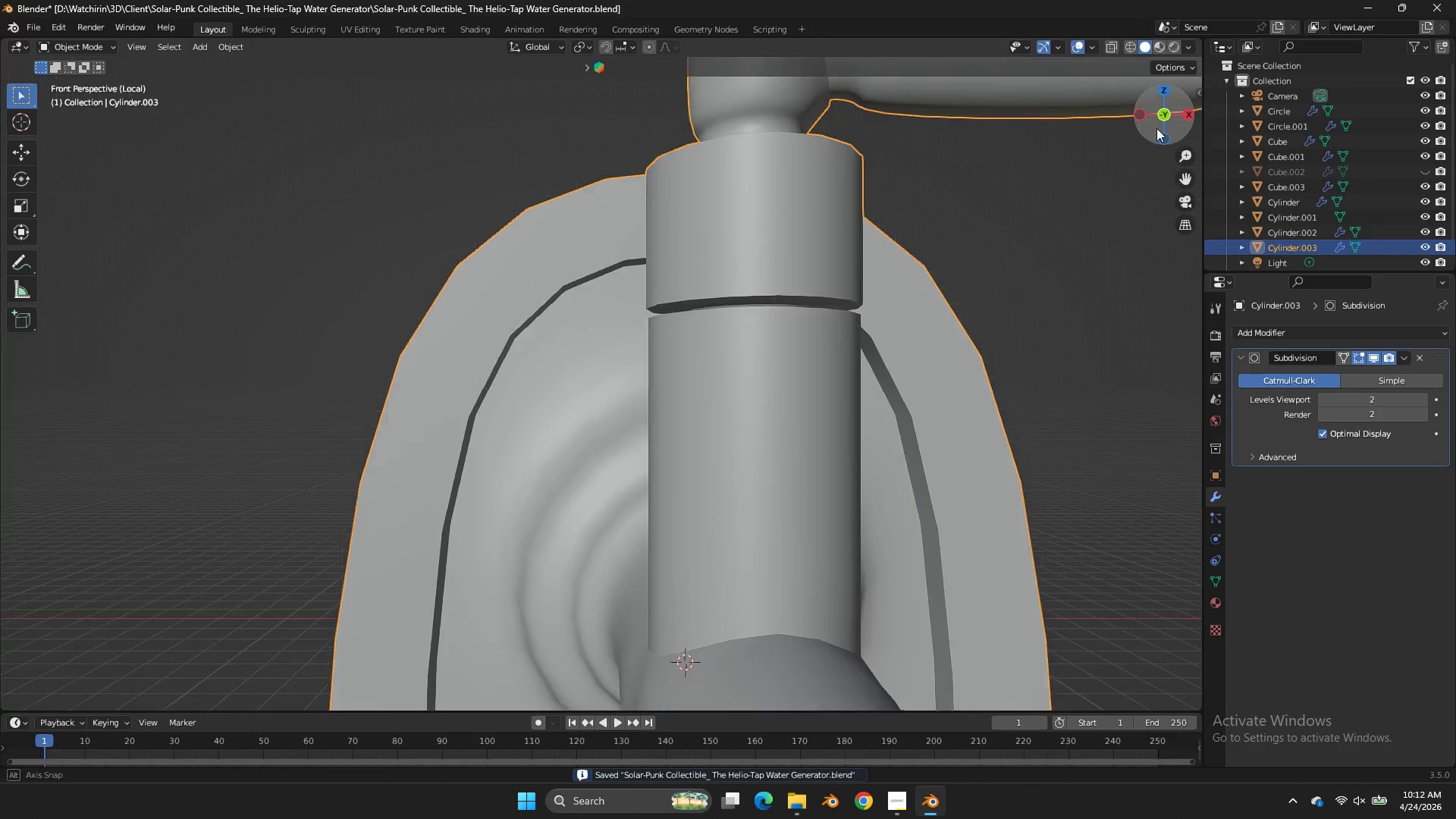 
scroll: coordinate [938, 180], scroll_direction: up, amount: 3.0
 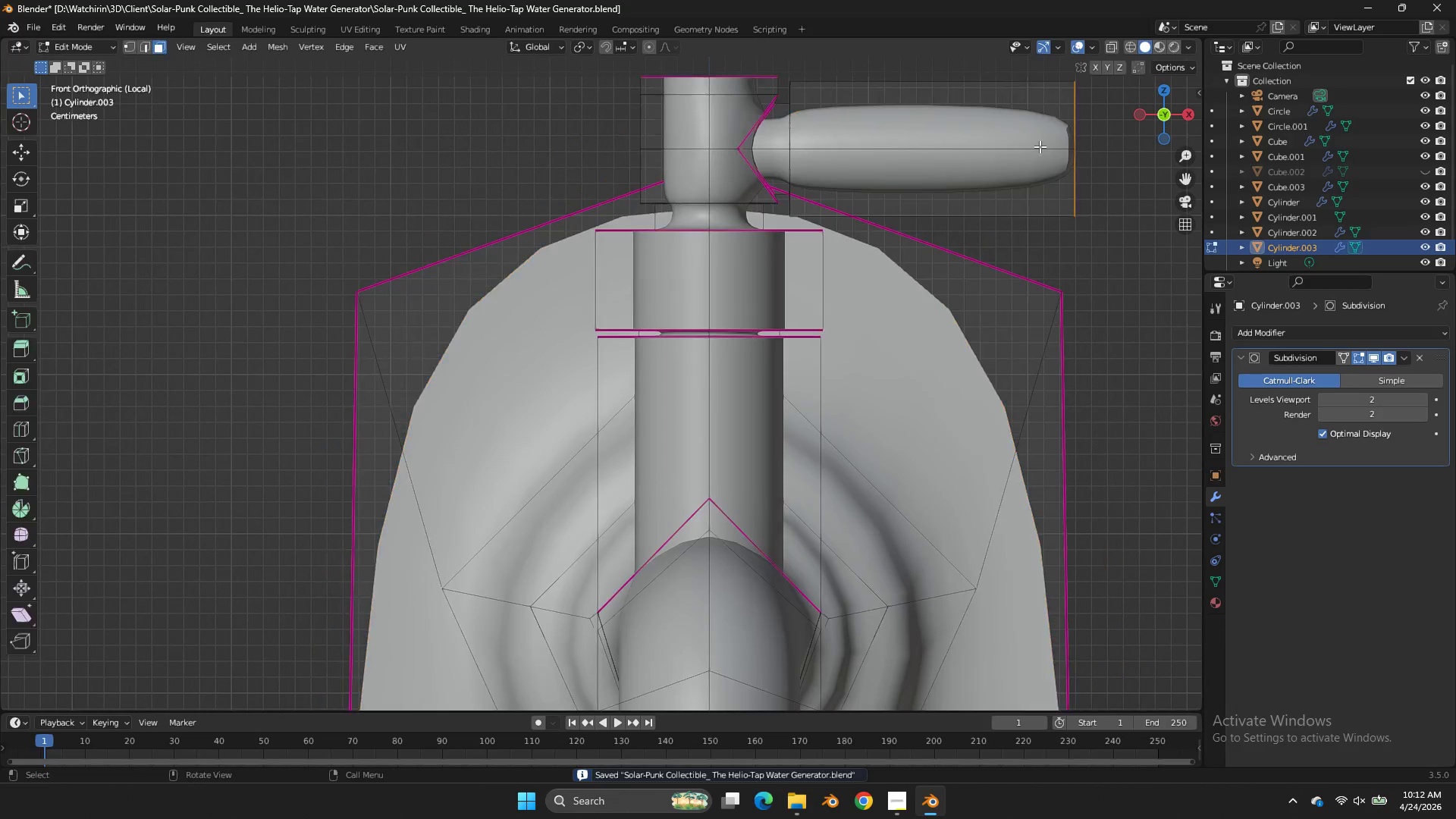 
left_click_drag(start_coordinate=[1160, 118], to_coordinate=[1062, 203])
 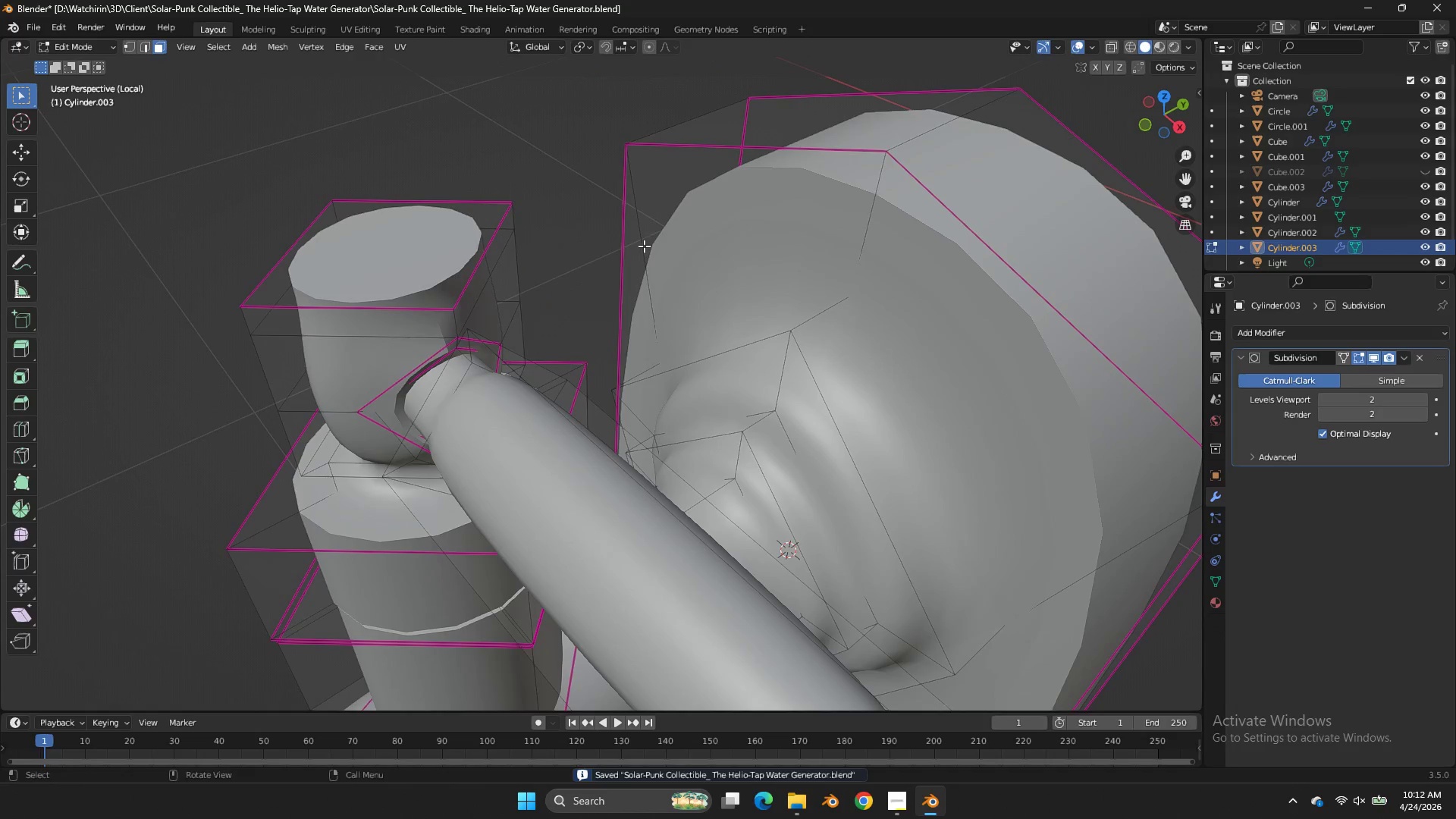 
key(Tab)
 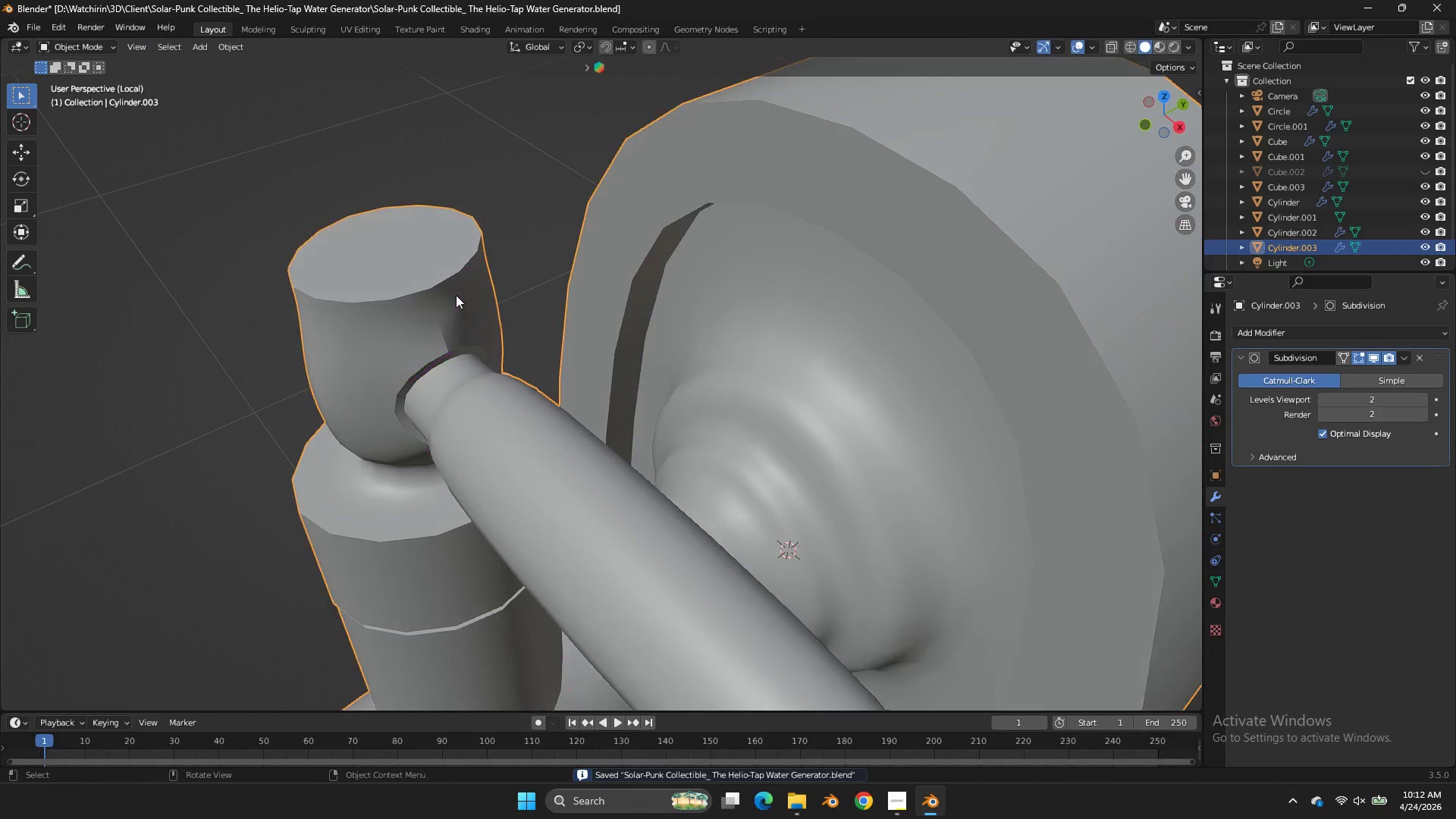 
key(Tab)
 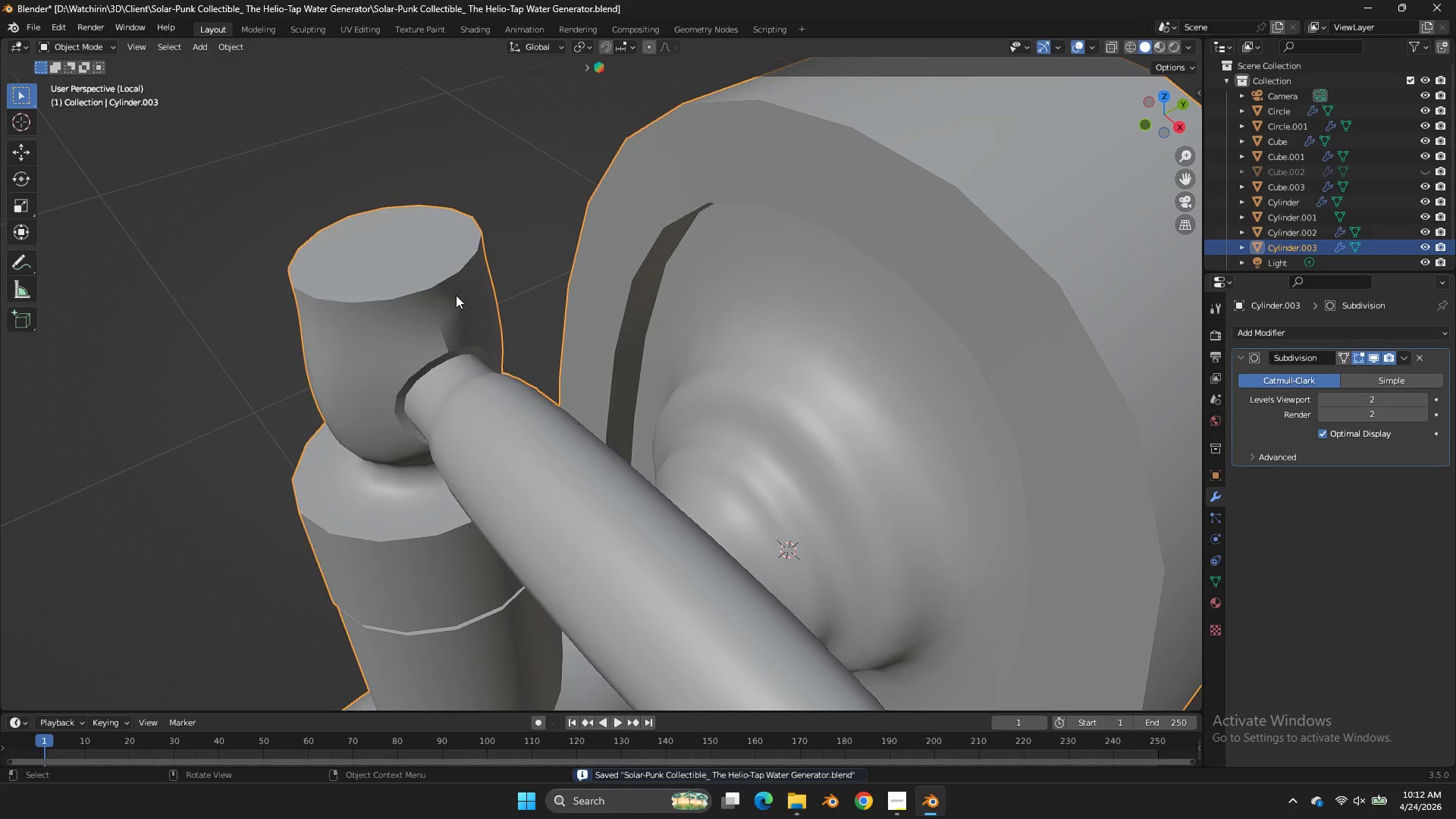 
right_click([456, 295])
 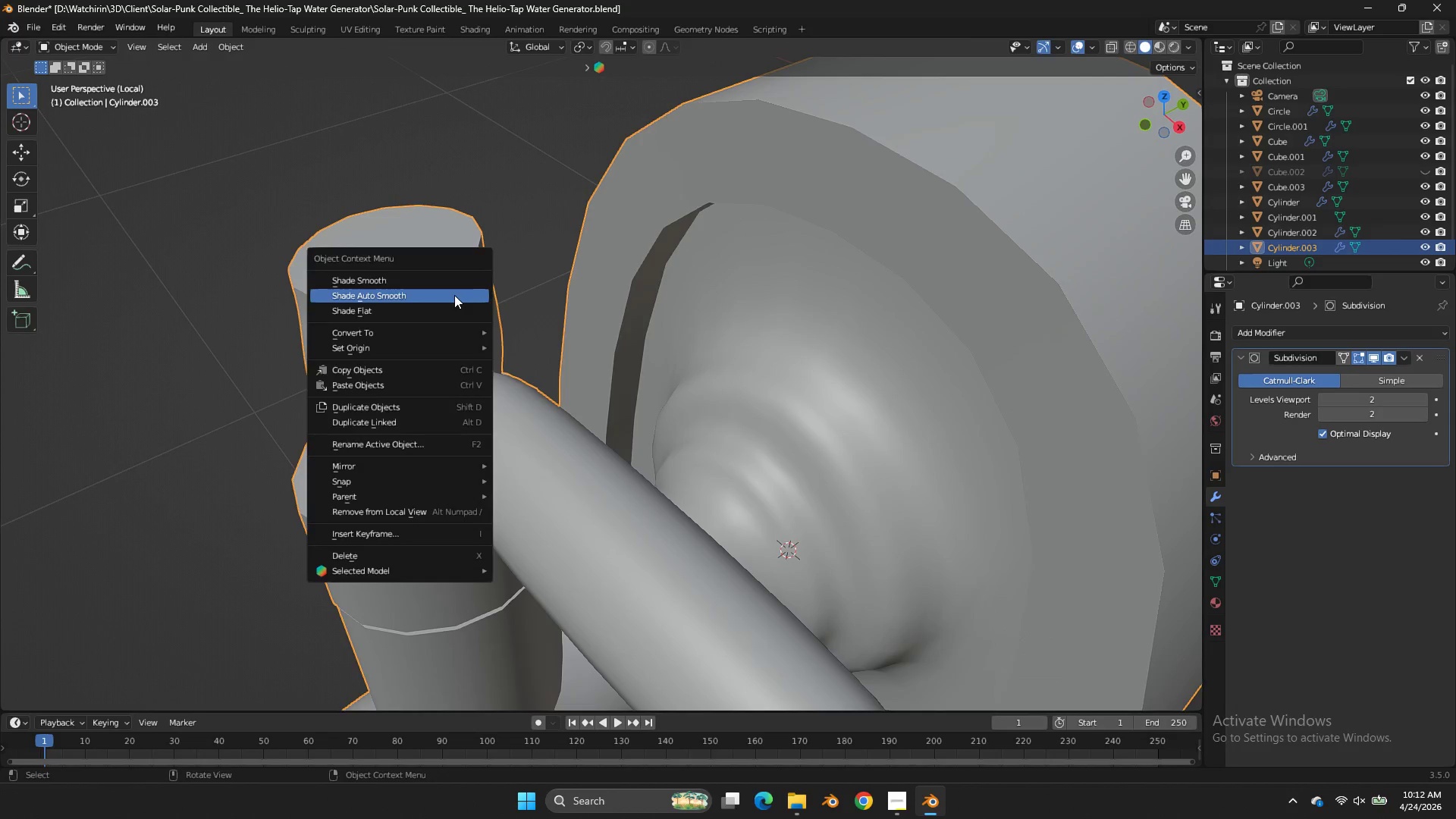 
left_click([454, 295])
 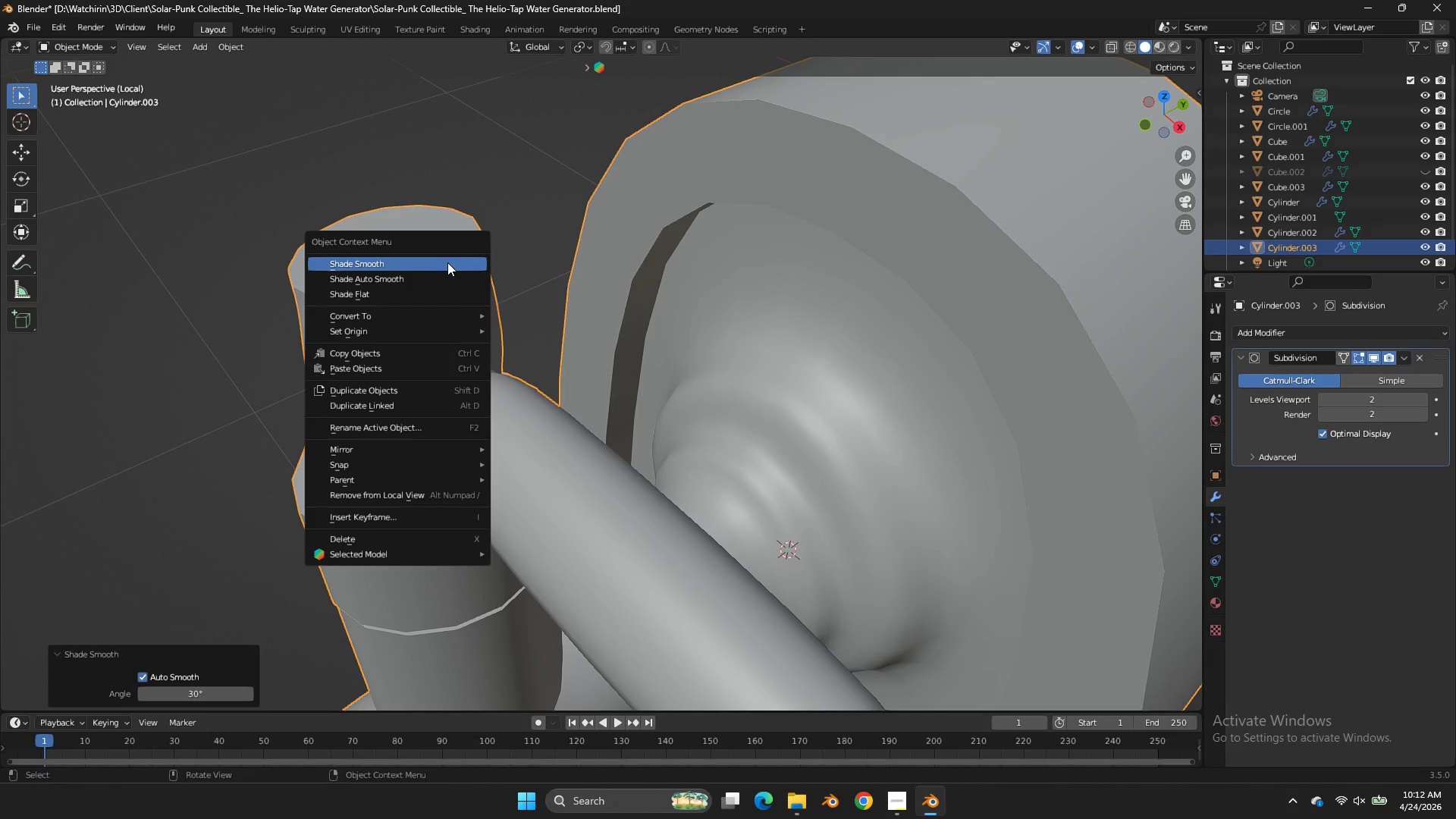 
left_click([447, 262])
 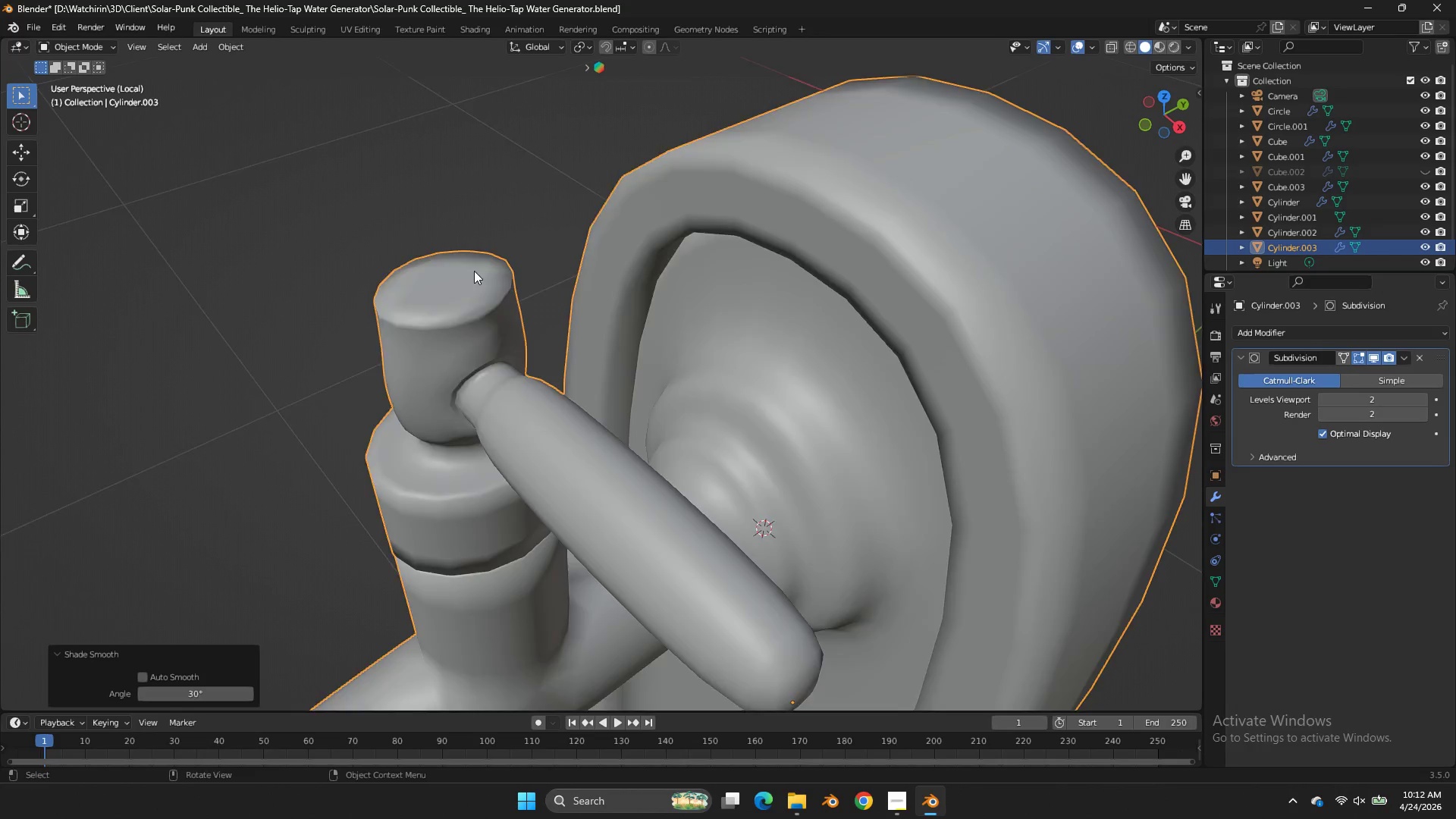 
scroll: coordinate [475, 271], scroll_direction: down, amount: 4.0
 